 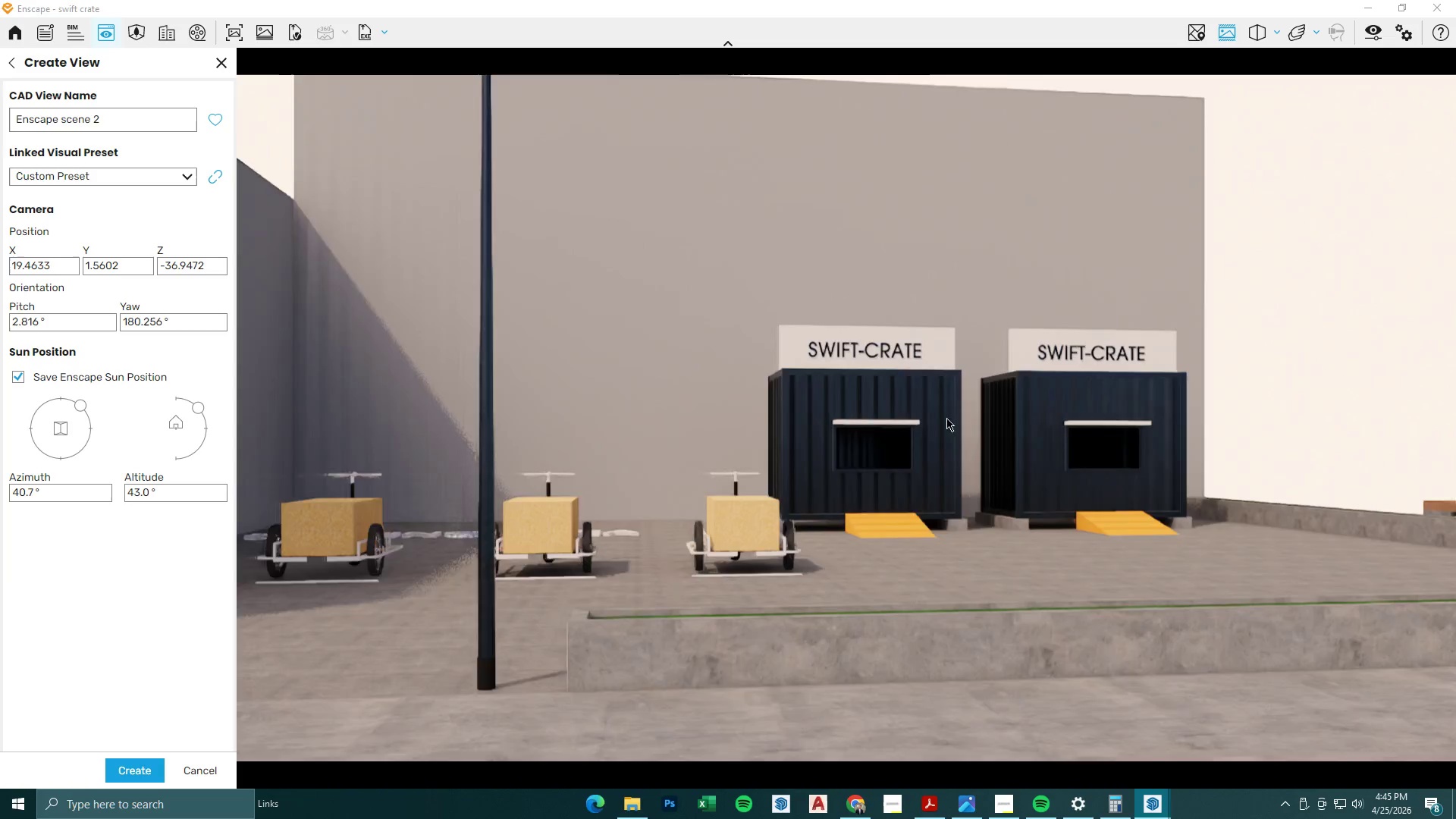 
hold_key(key=W, duration=0.47)
 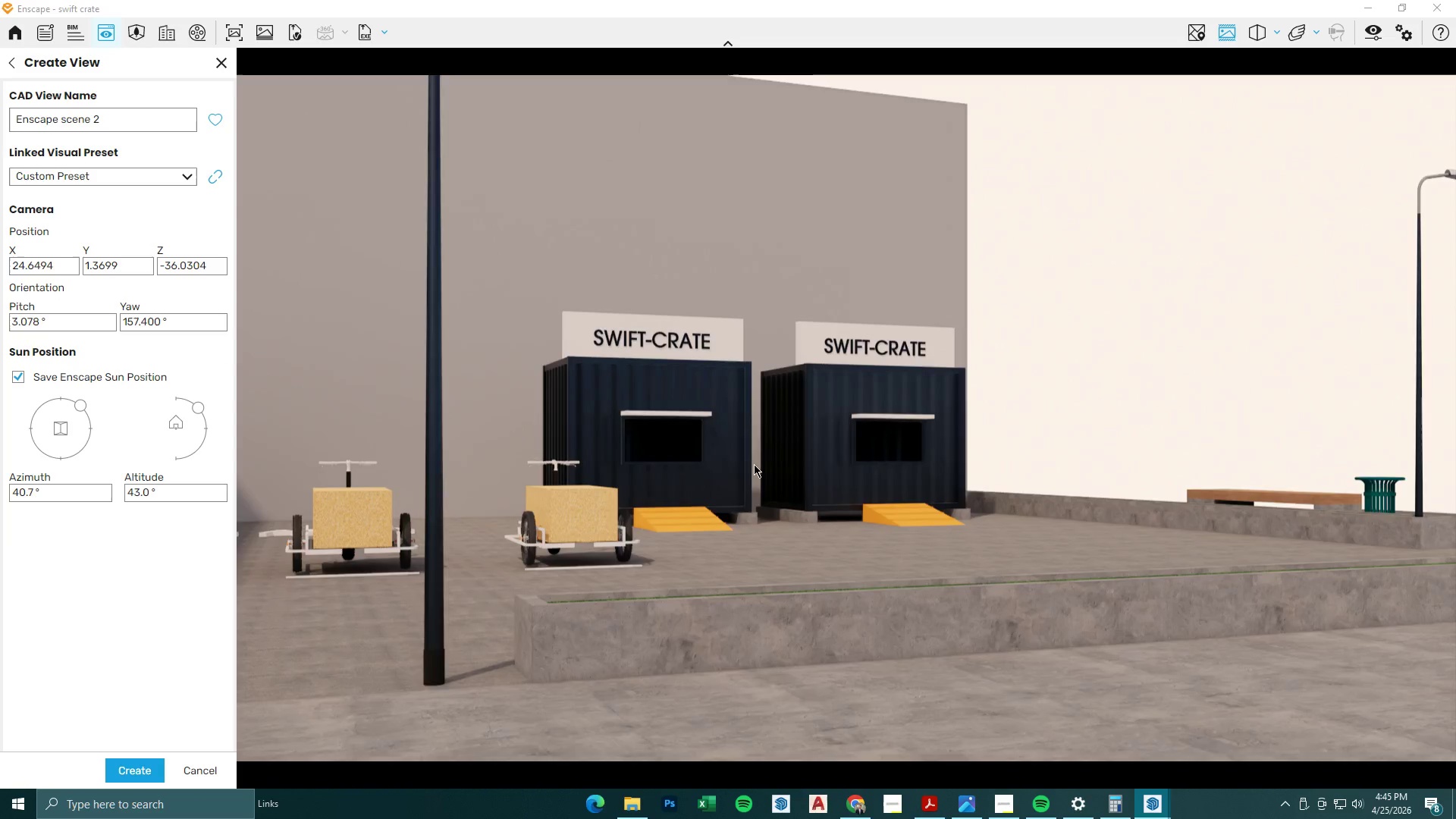 
hold_key(key=D, duration=0.31)
 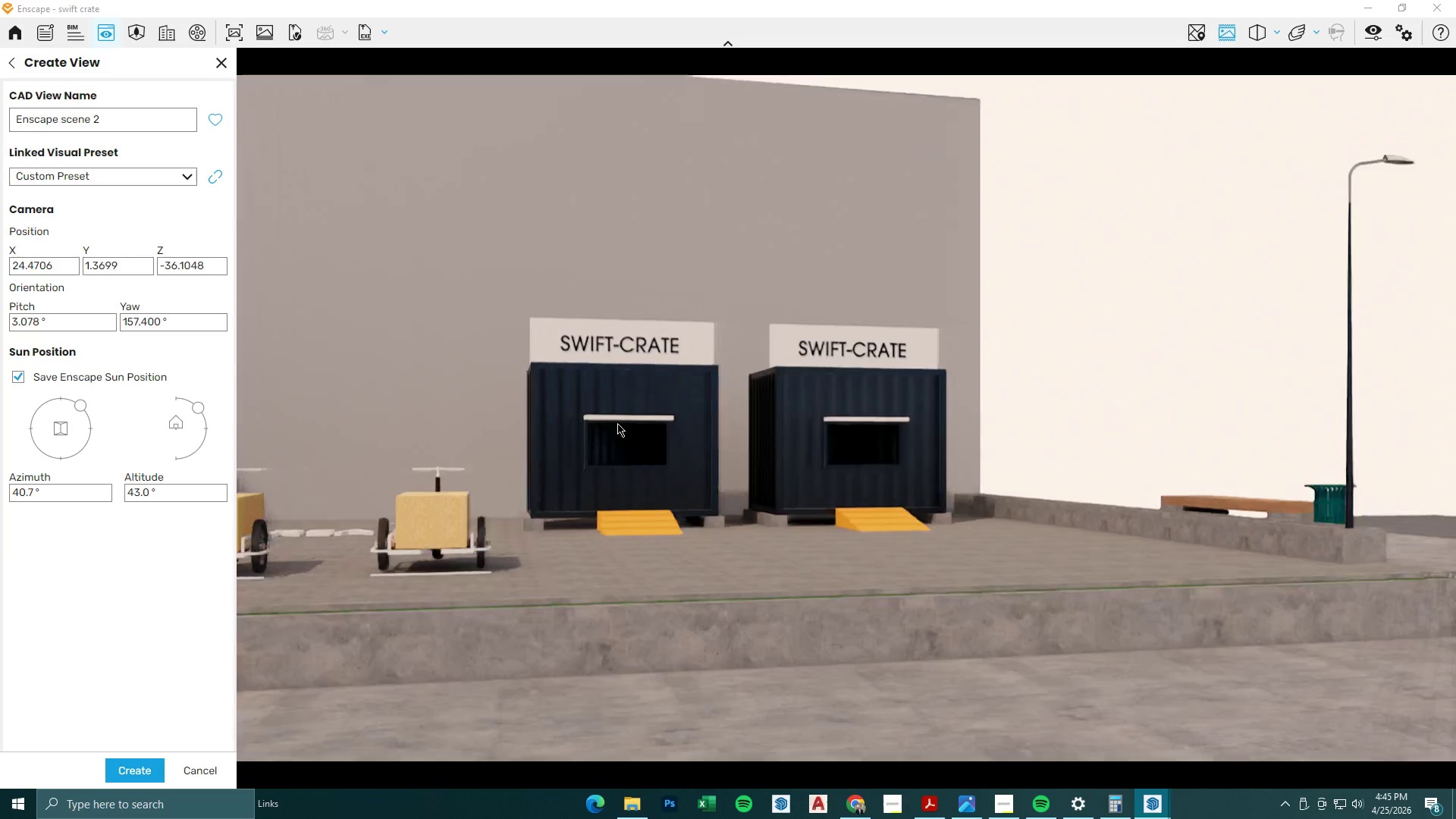 
hold_key(key=A, duration=0.48)
 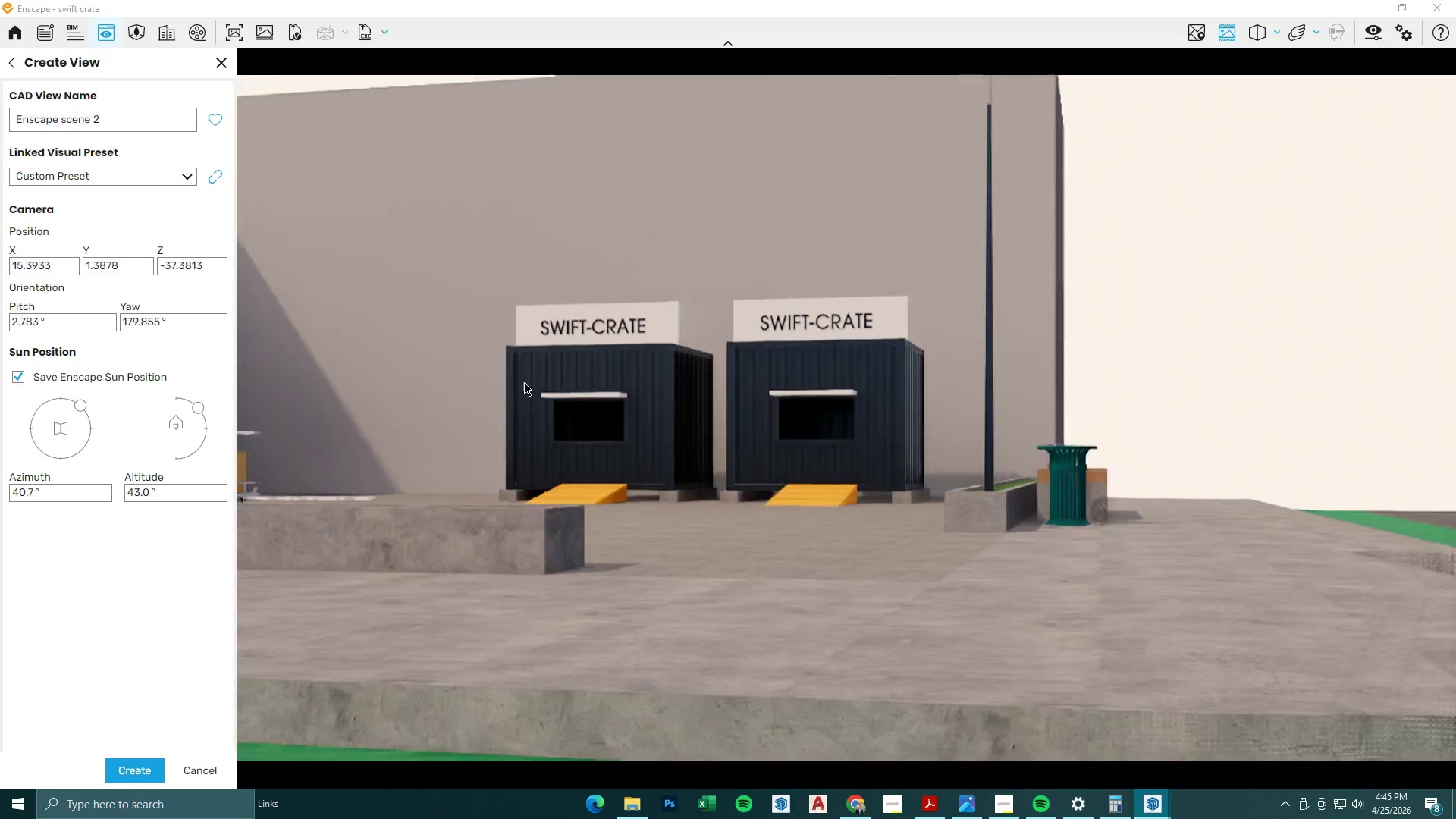 
hold_key(key=A, duration=0.94)
 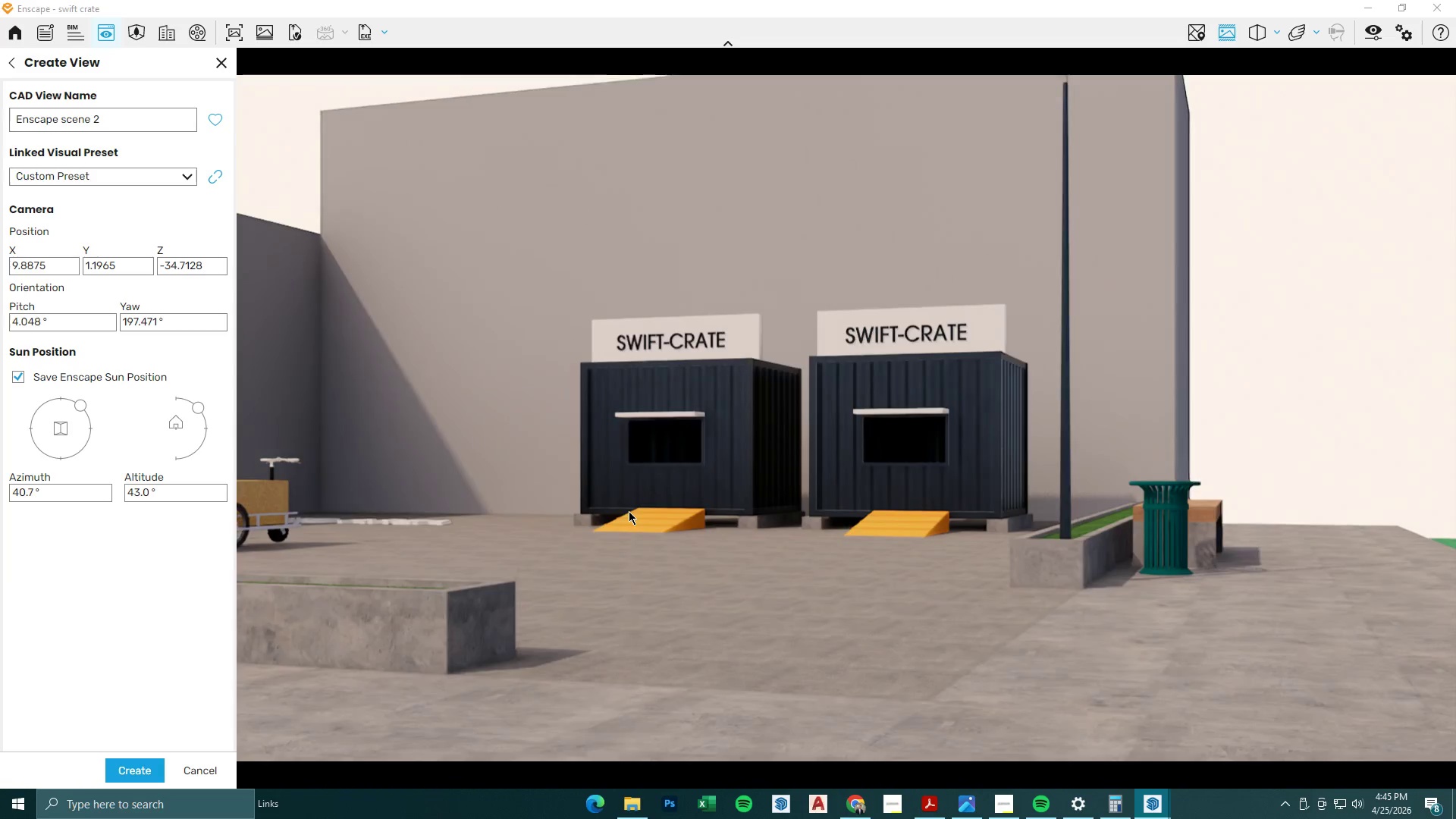 
hold_key(key=W, duration=0.88)
 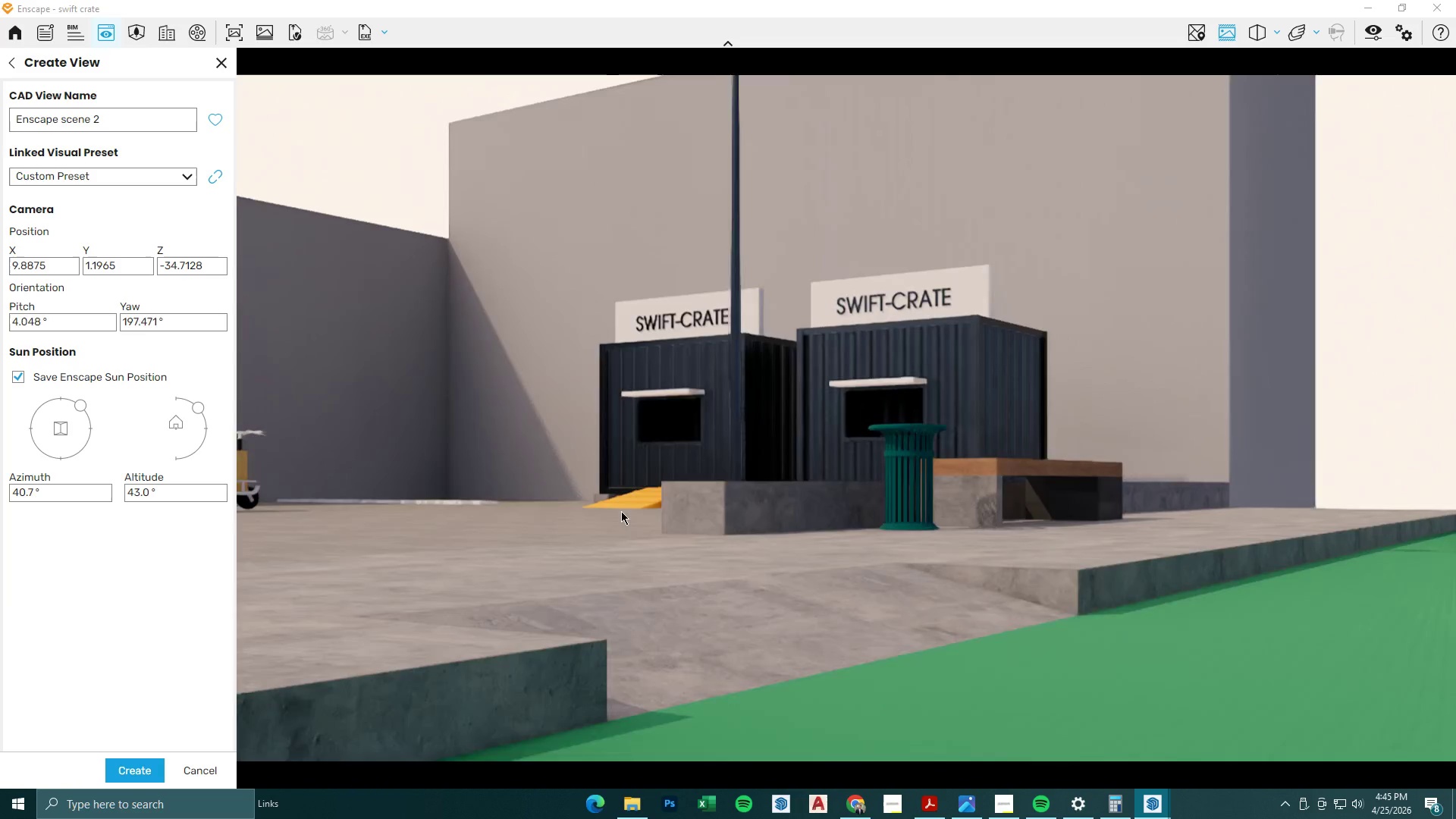 
type(eweesewsd)
 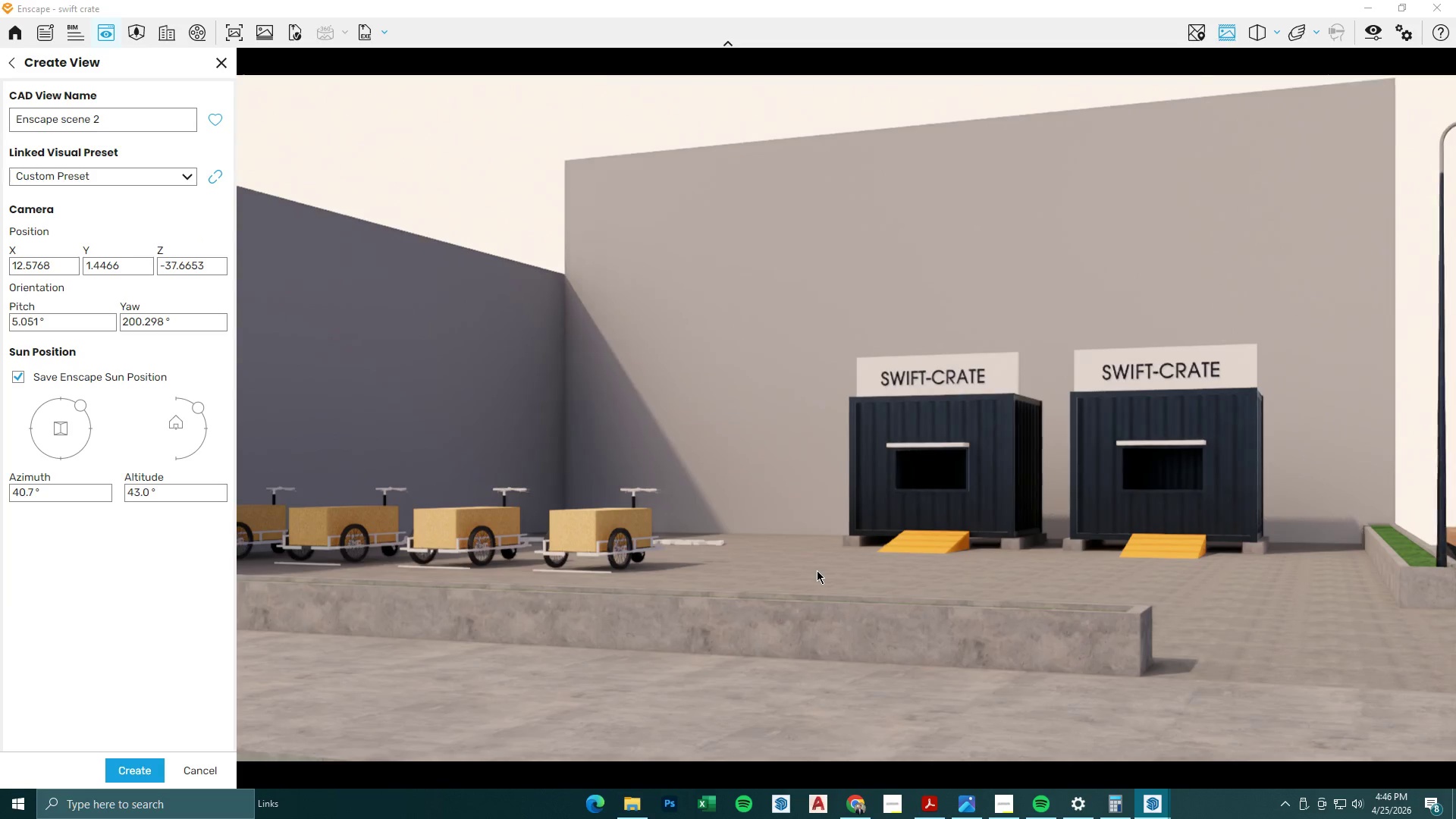 
hold_key(key=A, duration=1.53)
 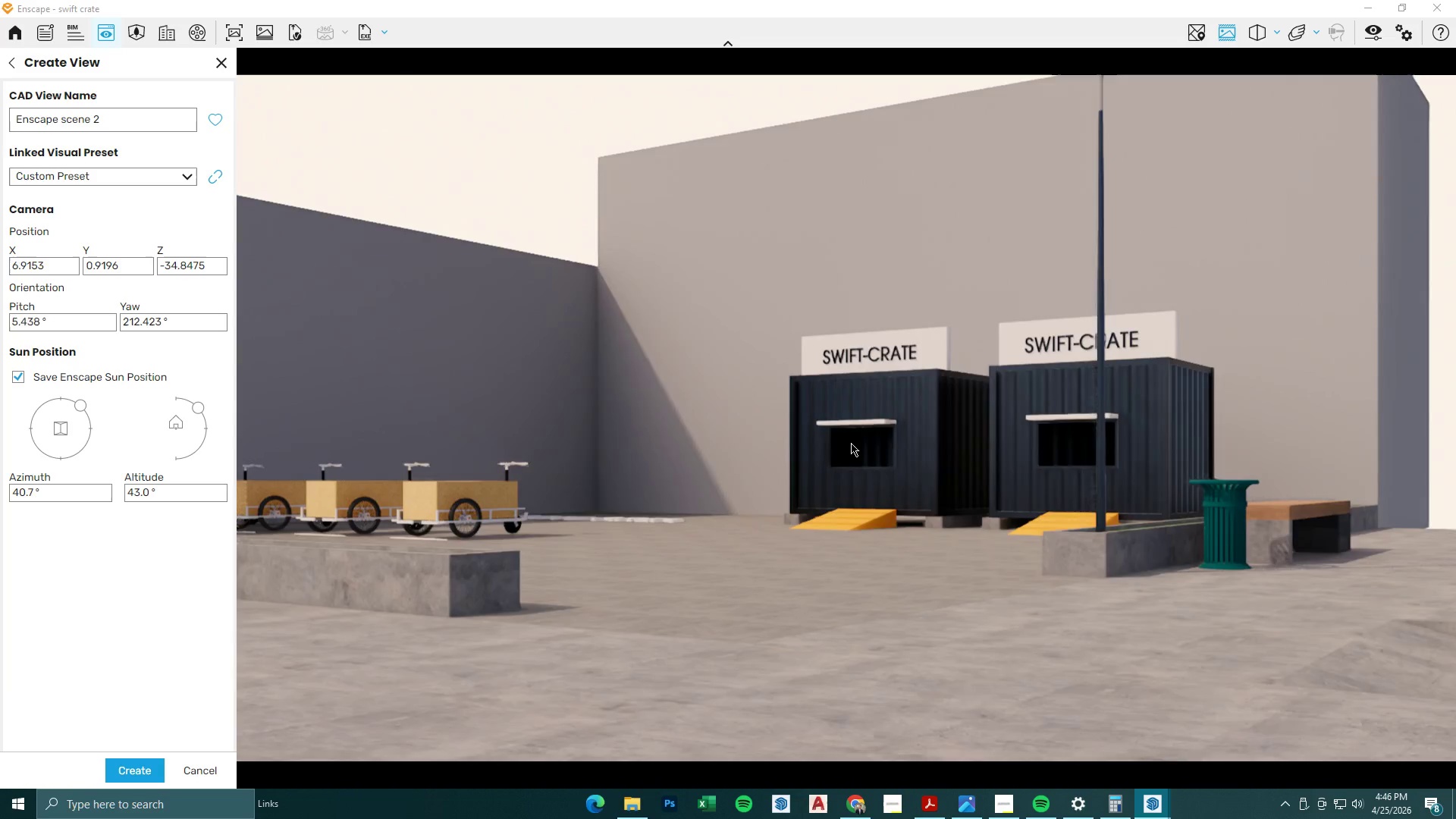 
hold_key(key=A, duration=0.78)
 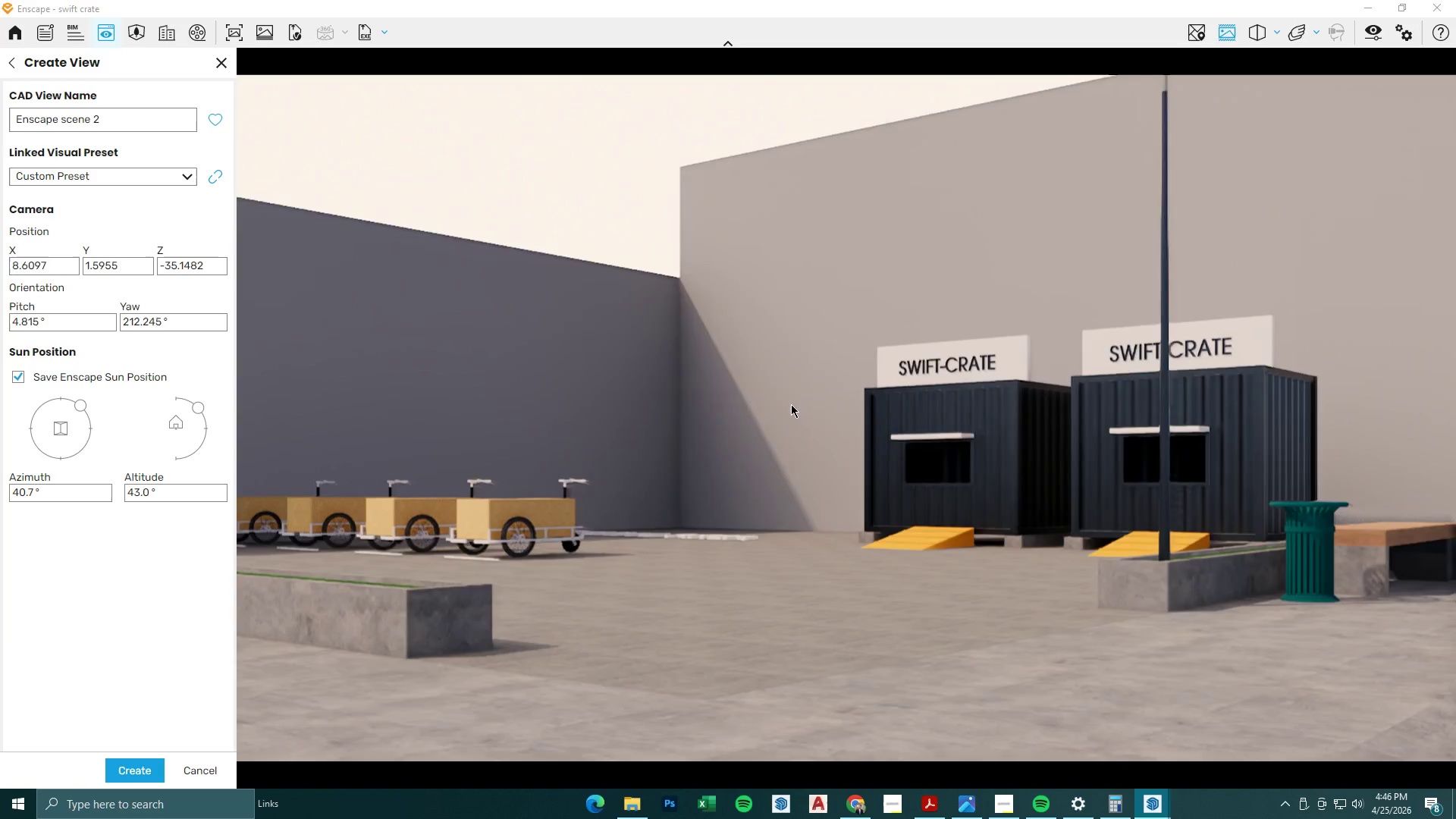 
hold_key(key=A, duration=0.7)
 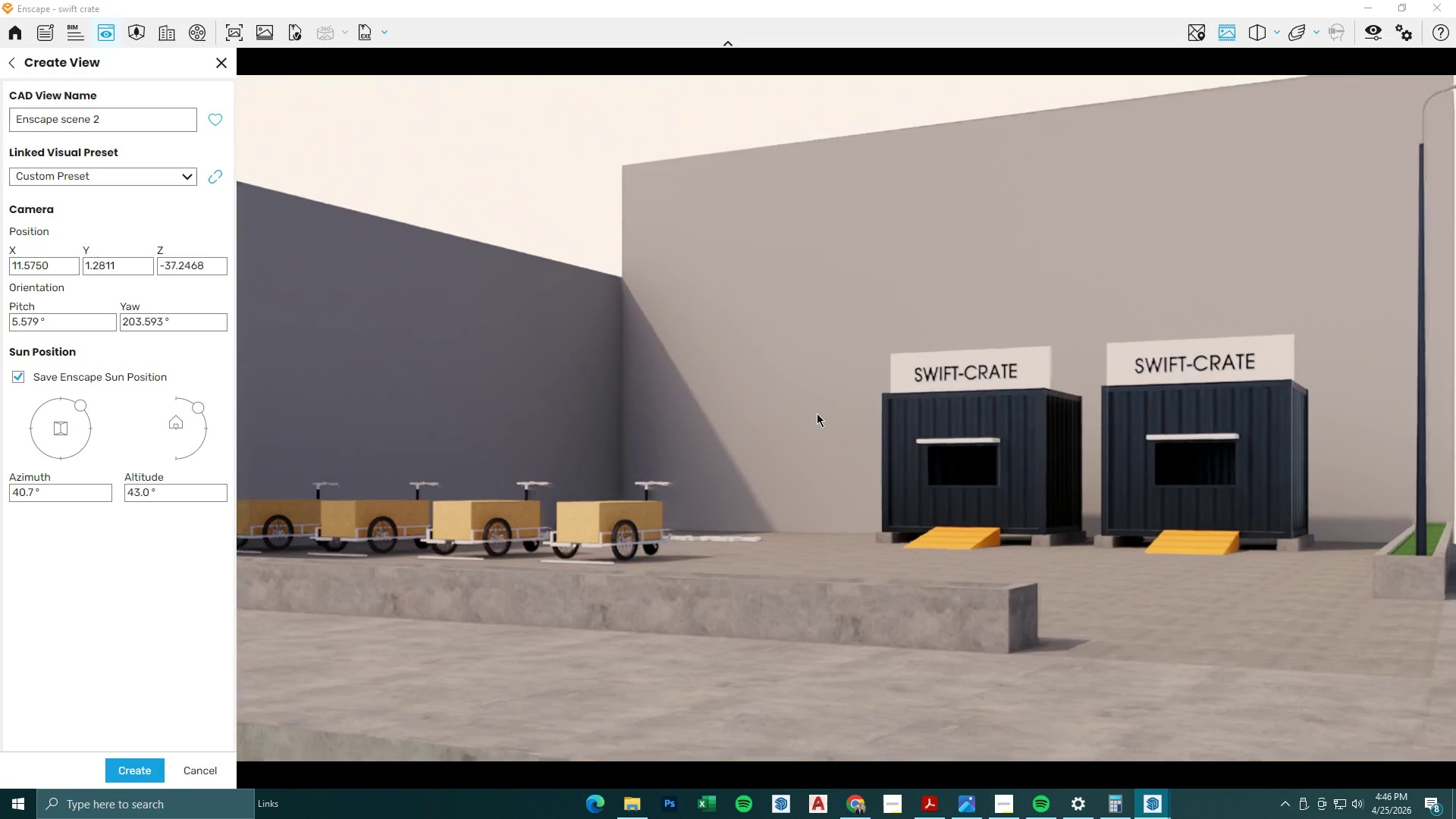 
type(ew)
 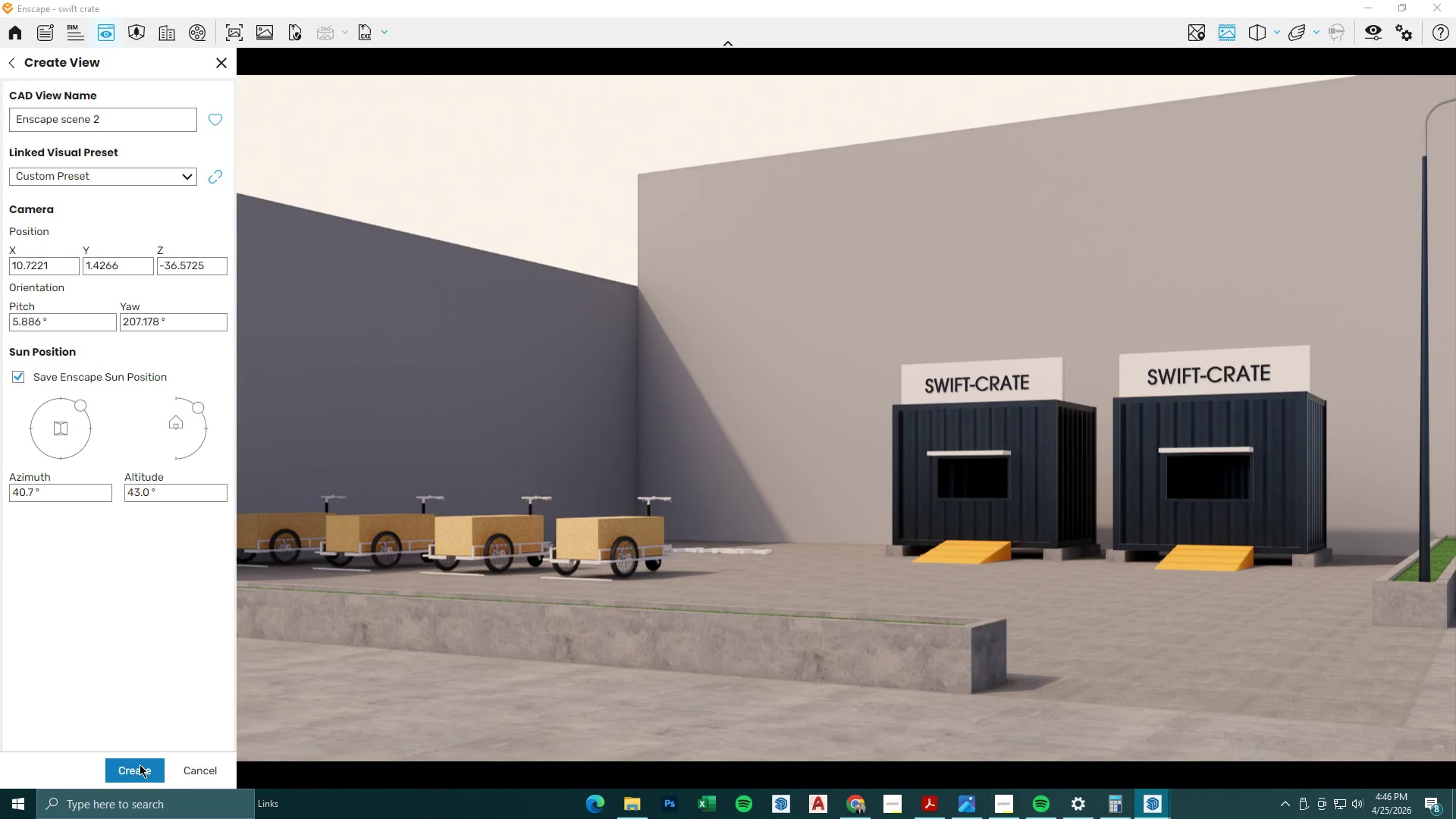 
left_click([140, 764])
 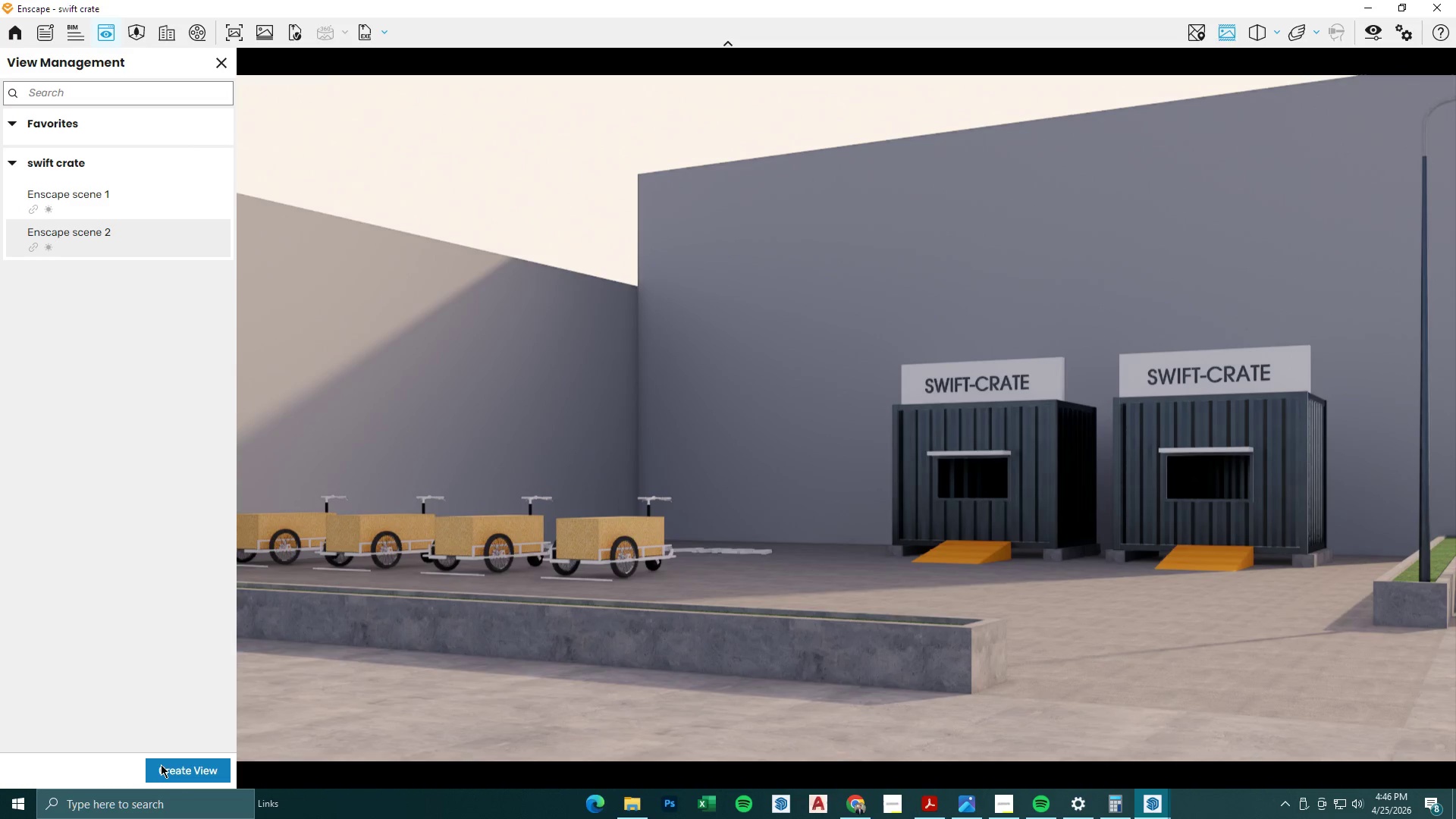 
left_click([112, 237])
 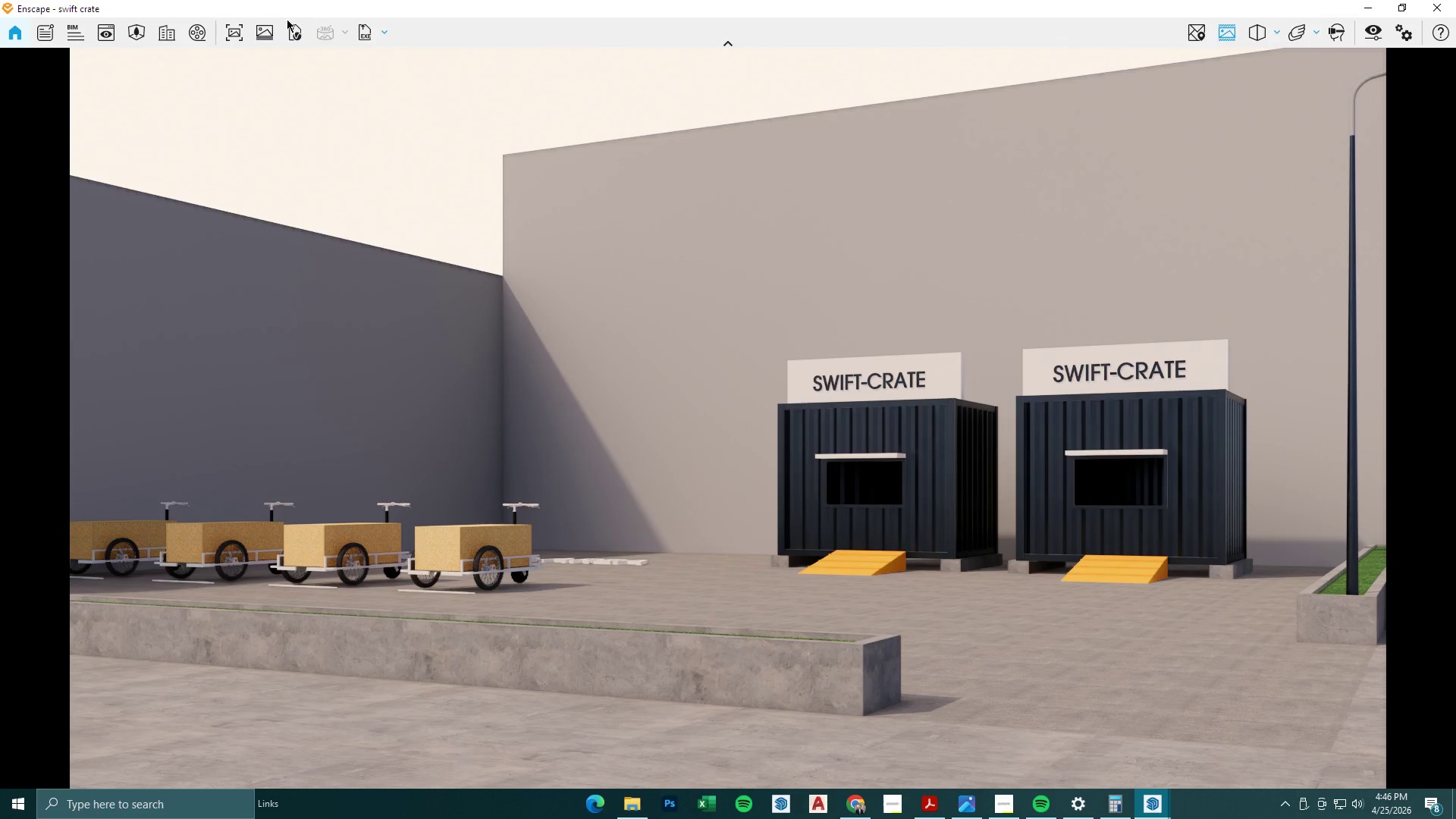 
wait(6.09)
 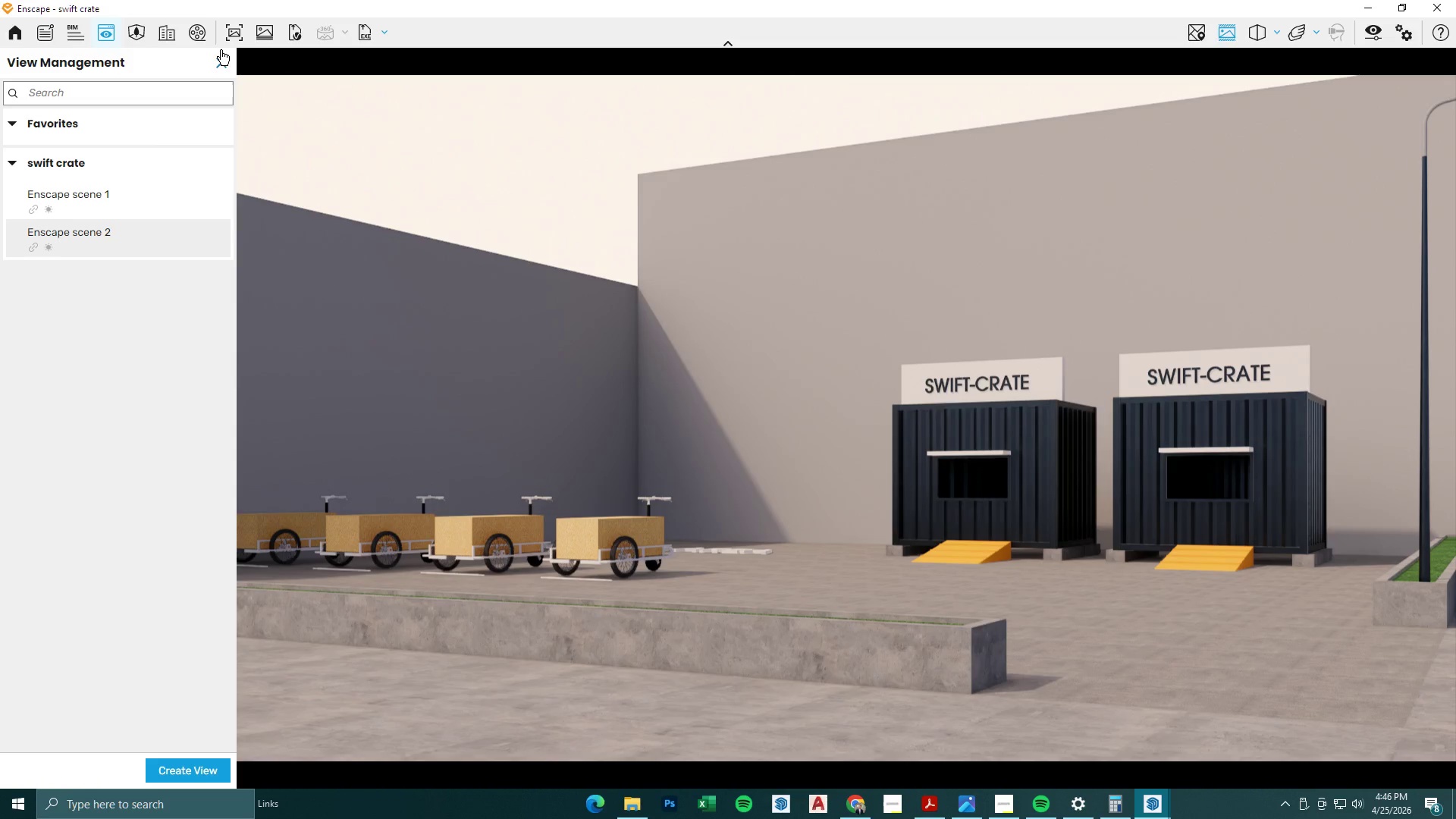 
left_click([236, 30])
 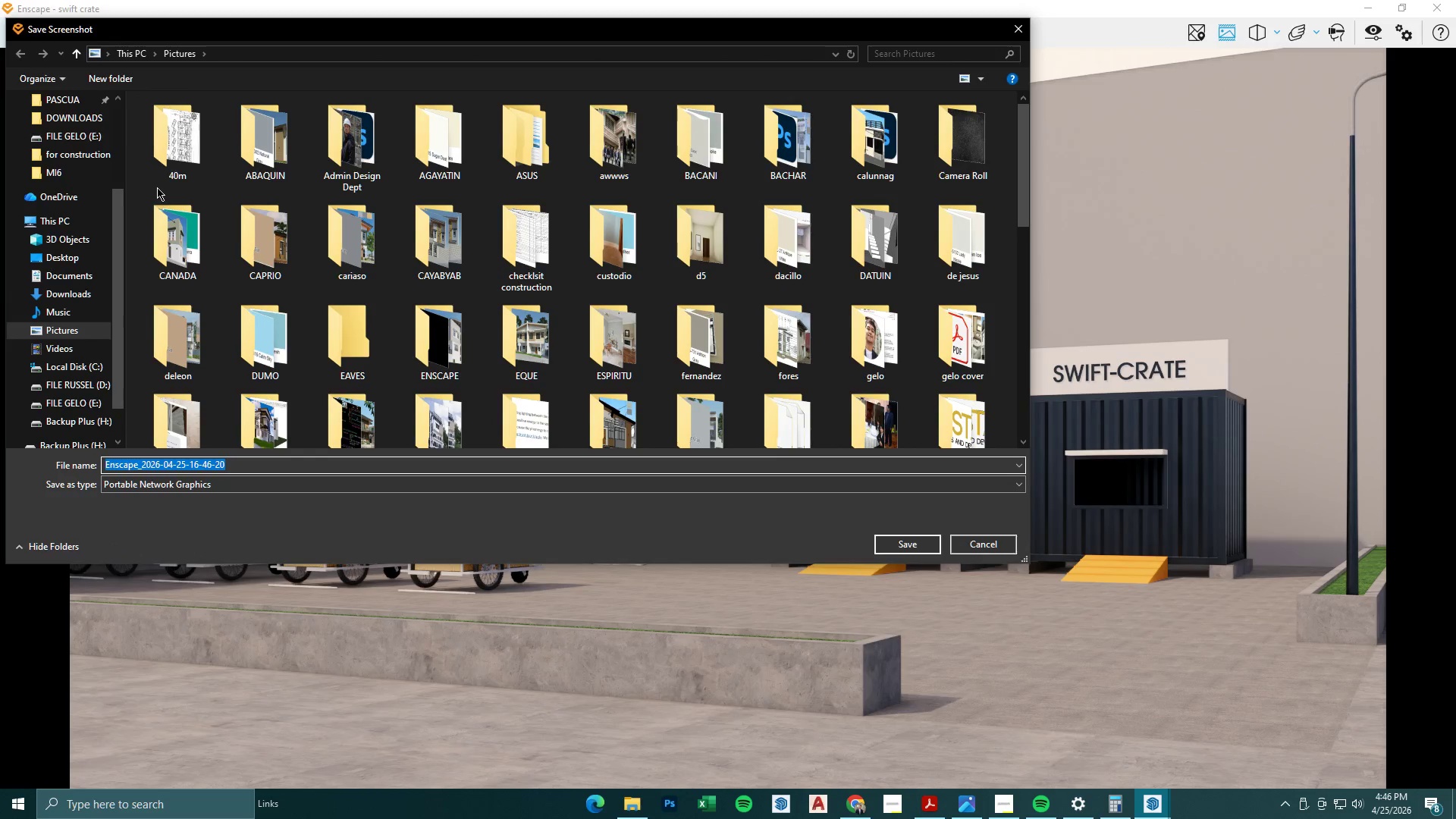 
scroll: coordinate [279, 238], scroll_direction: up, amount: 3.0
 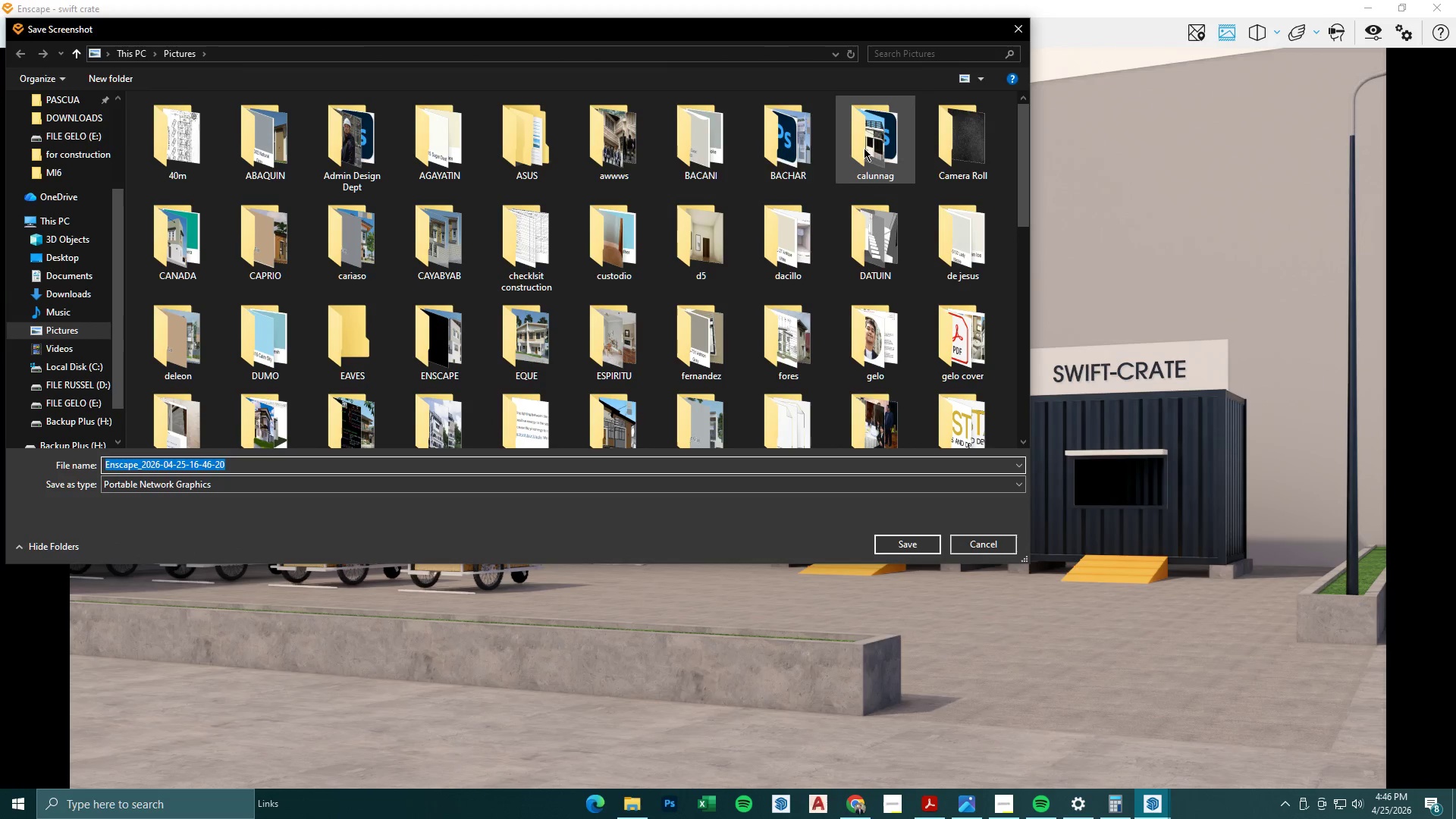 
left_click([788, 147])
 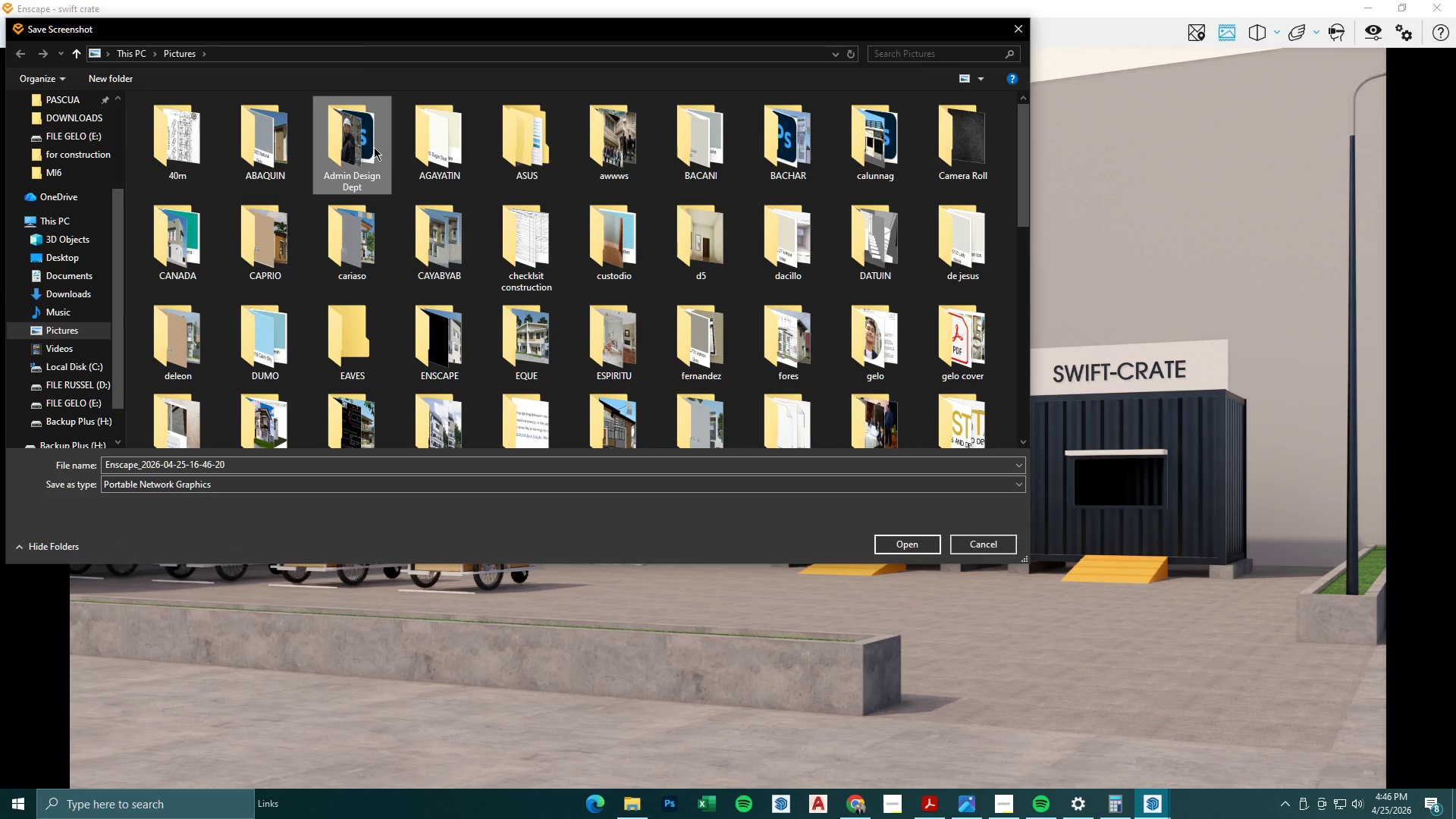 
double_click([283, 137])
 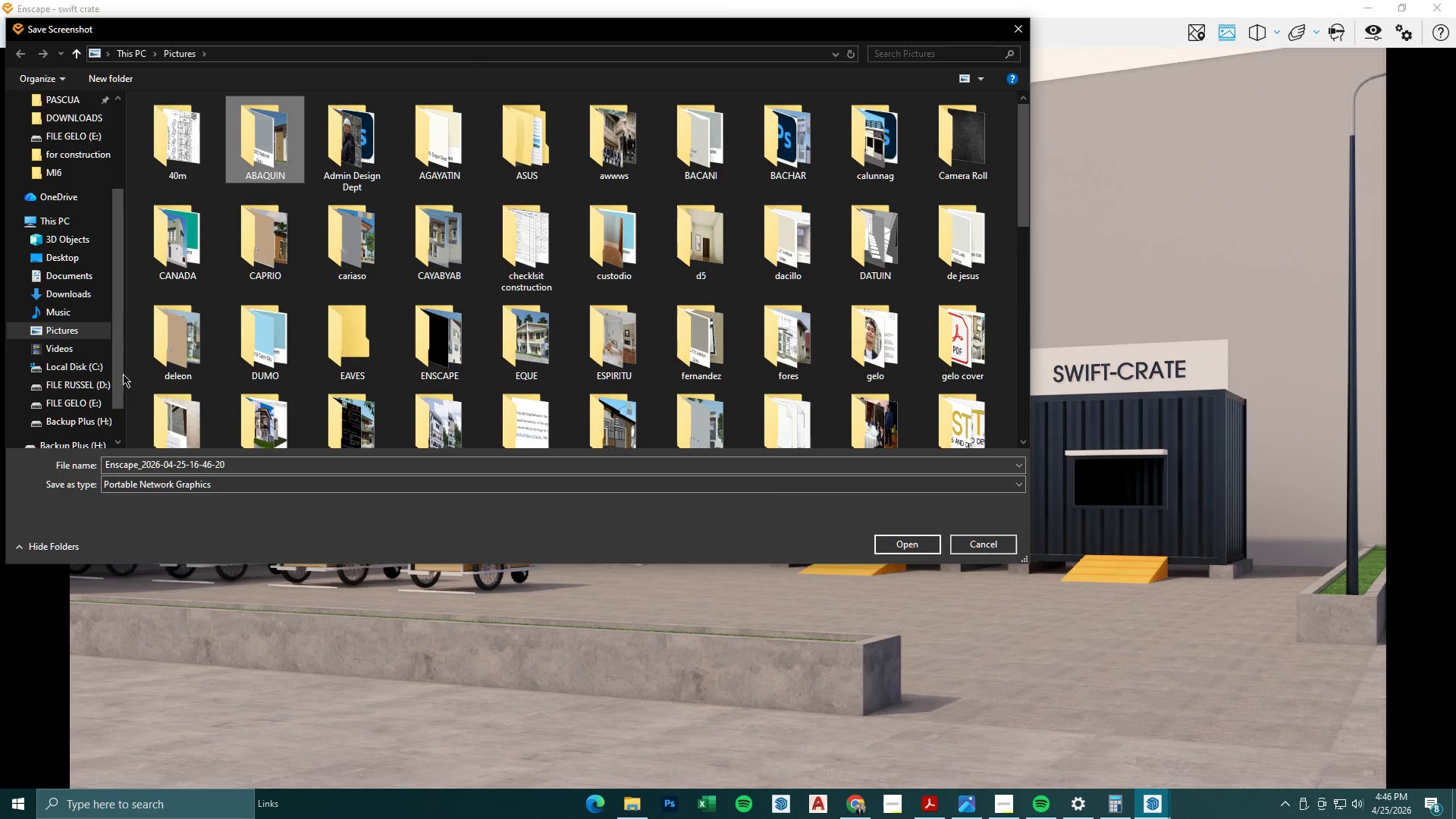 
left_click([89, 406])
 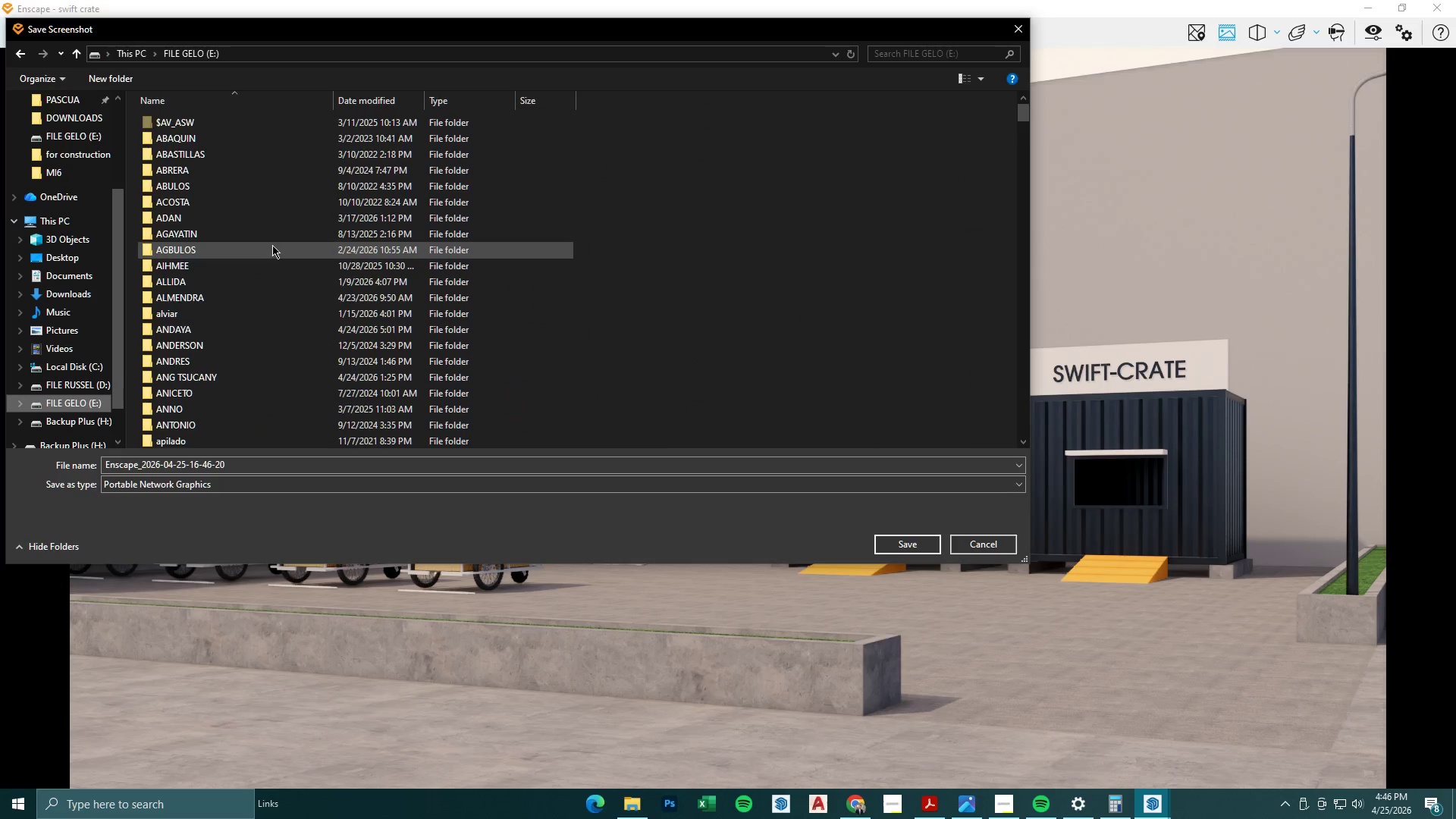 
left_click([272, 243])
 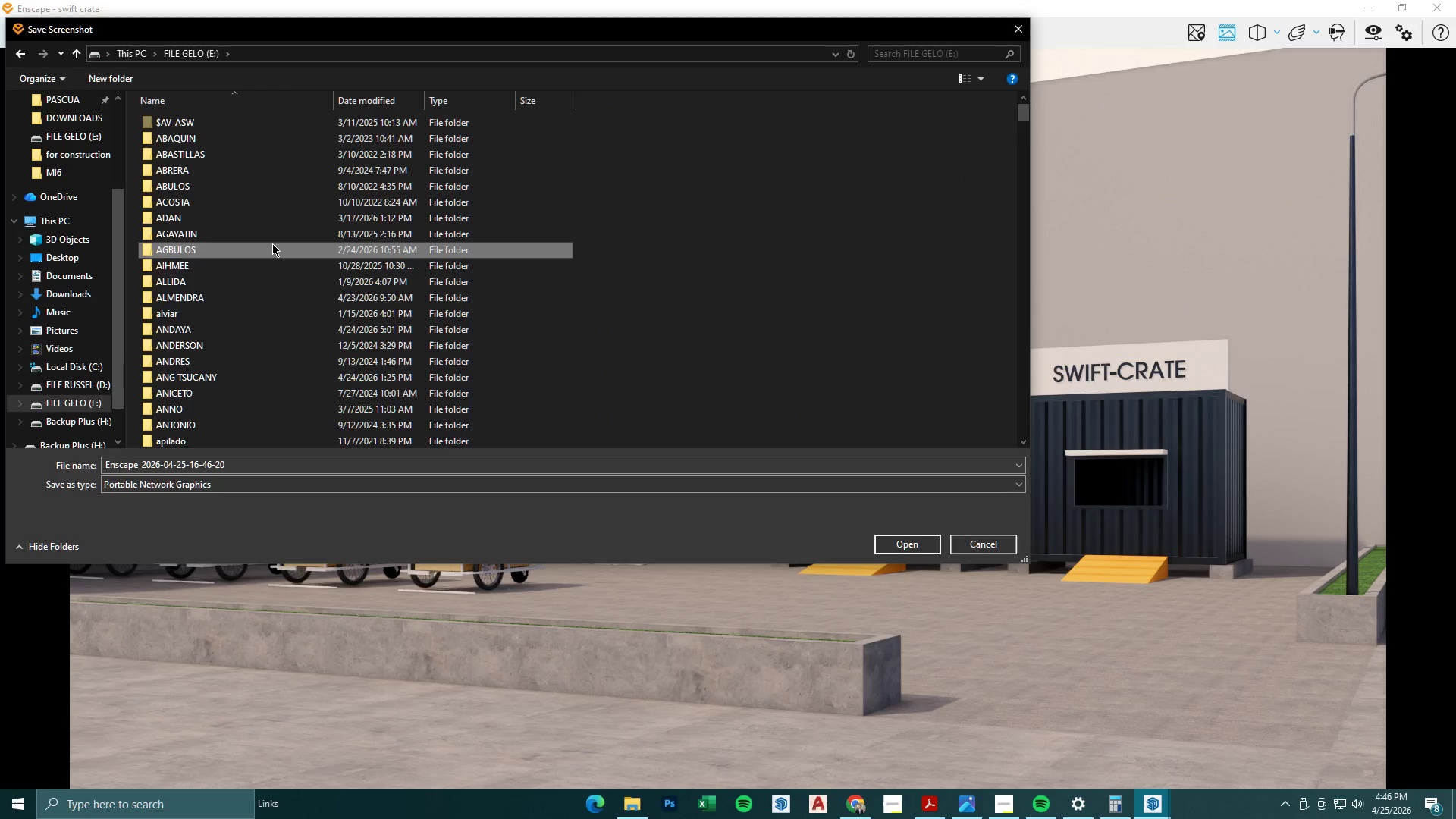 
type(pp)
 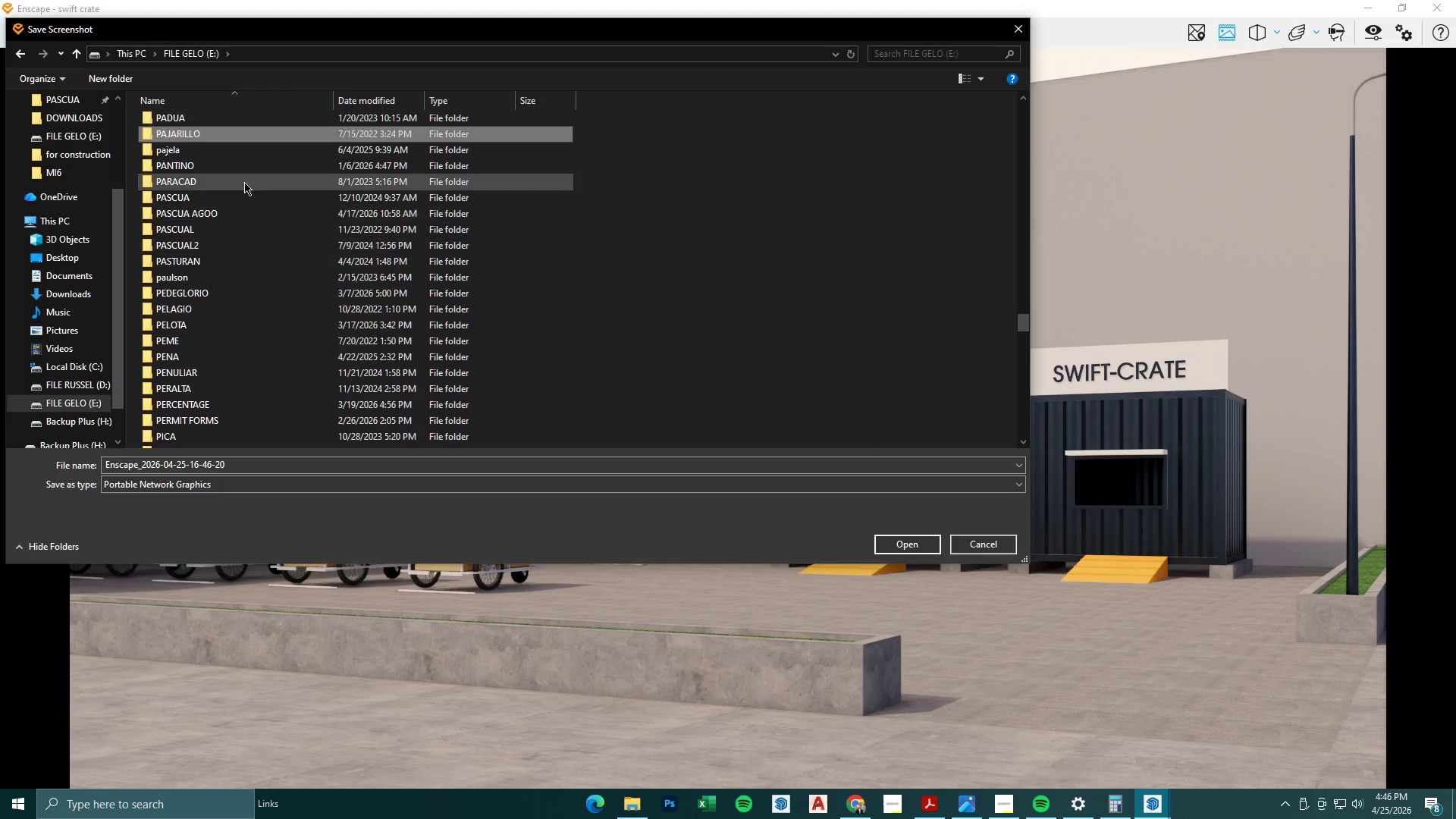 
type(ppppppp)
 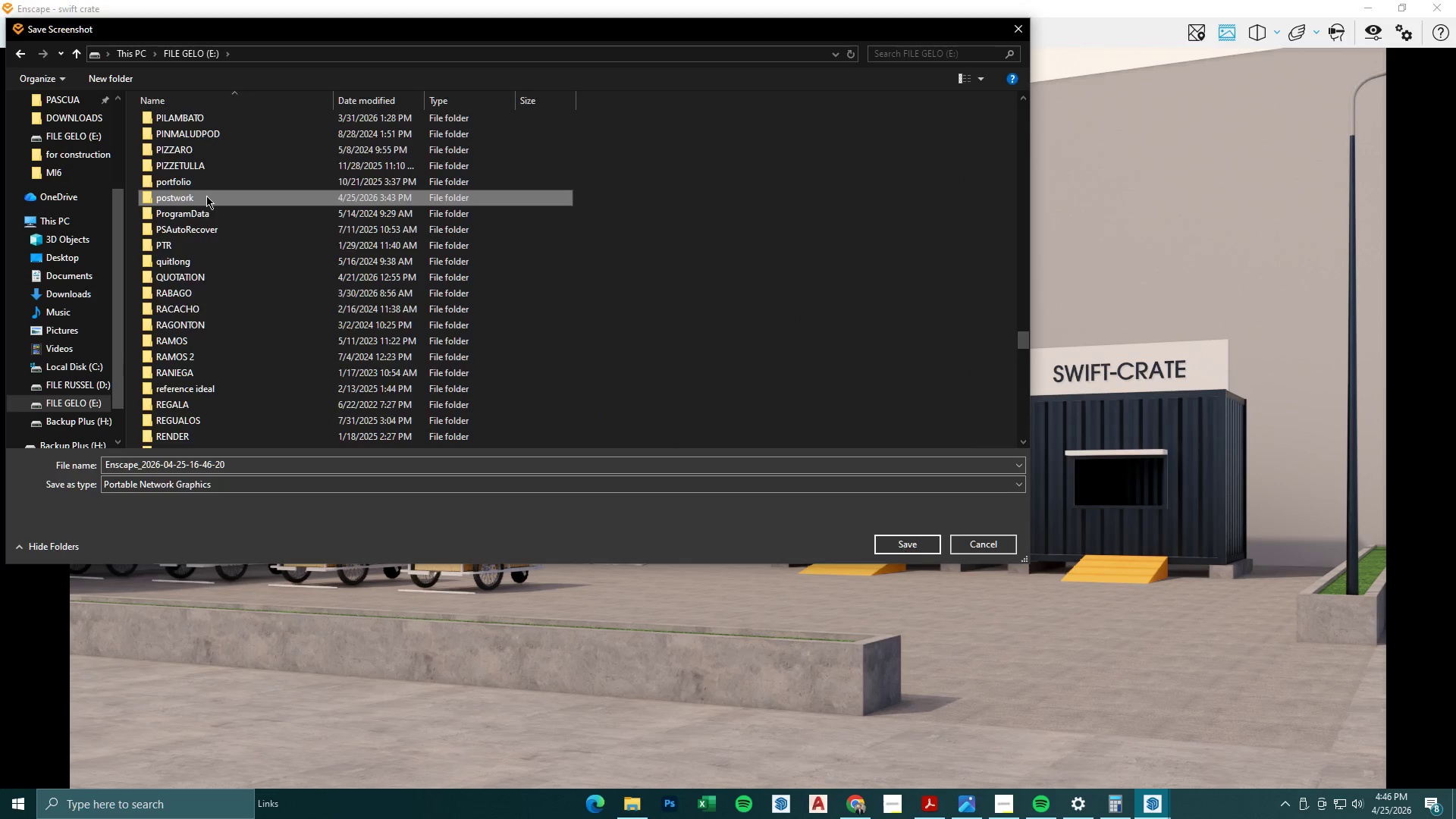 
double_click([206, 196])
 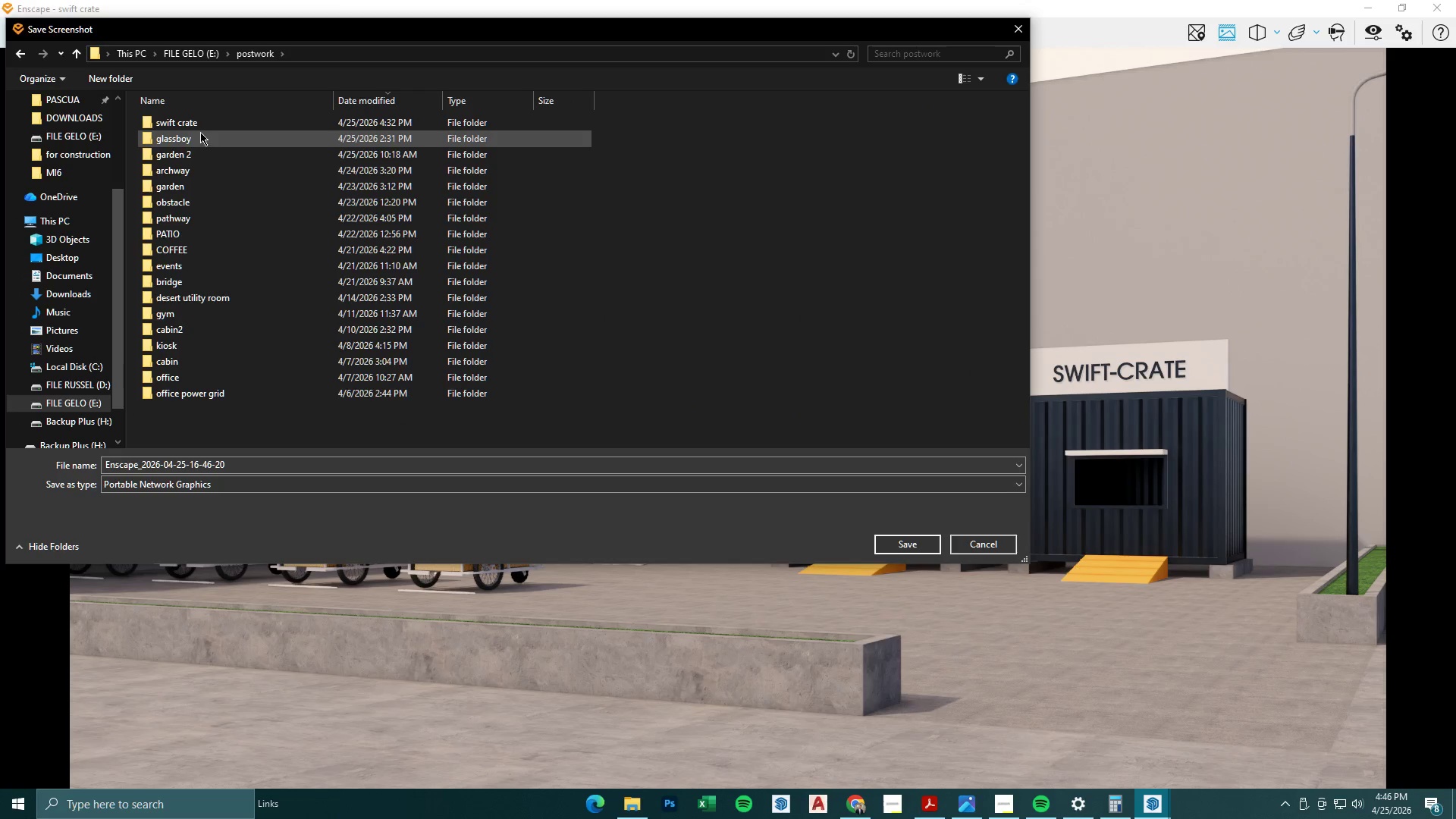 
double_click([200, 123])
 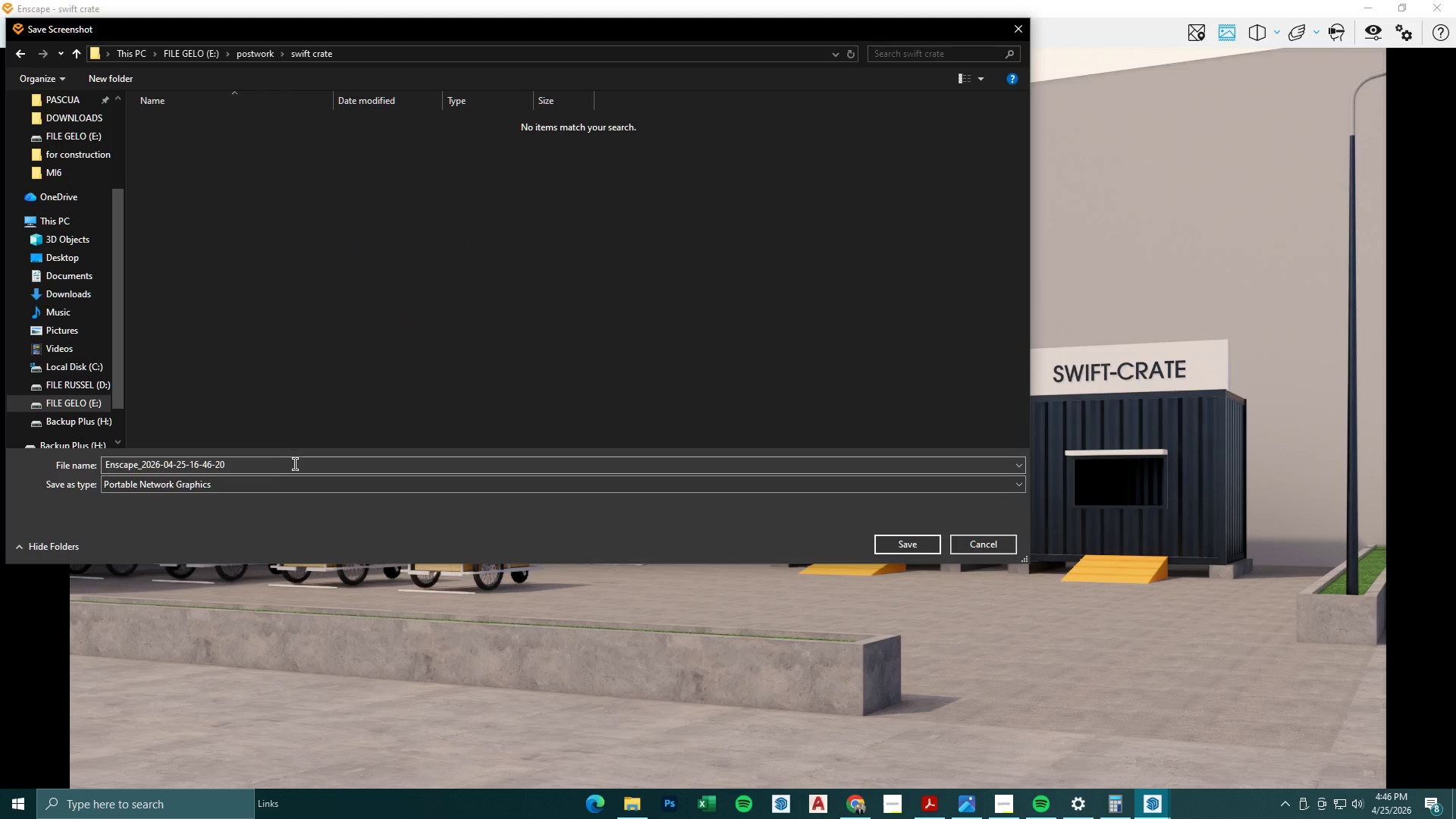 
left_click([298, 463])
 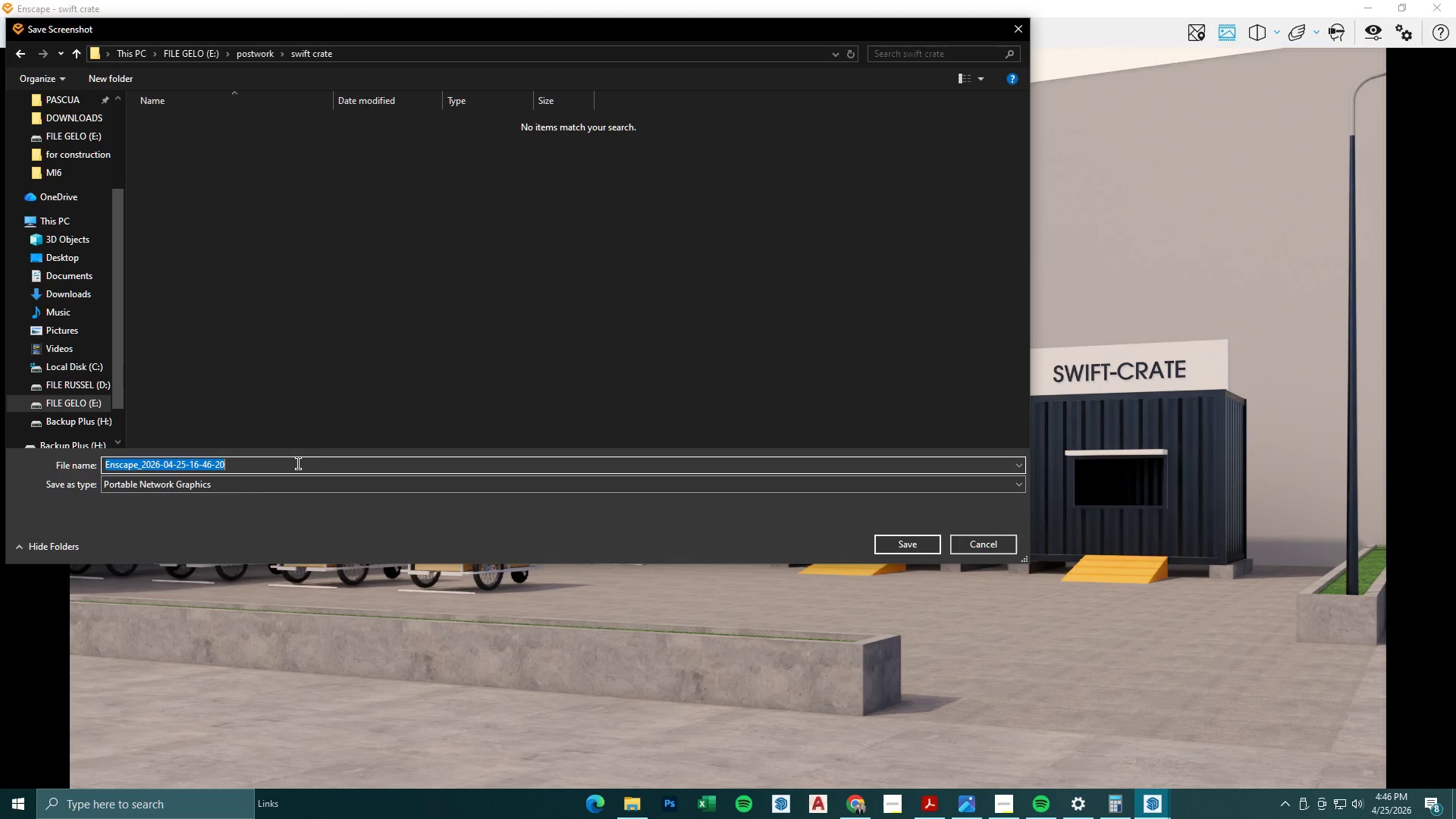 
type(from sidewalk)
 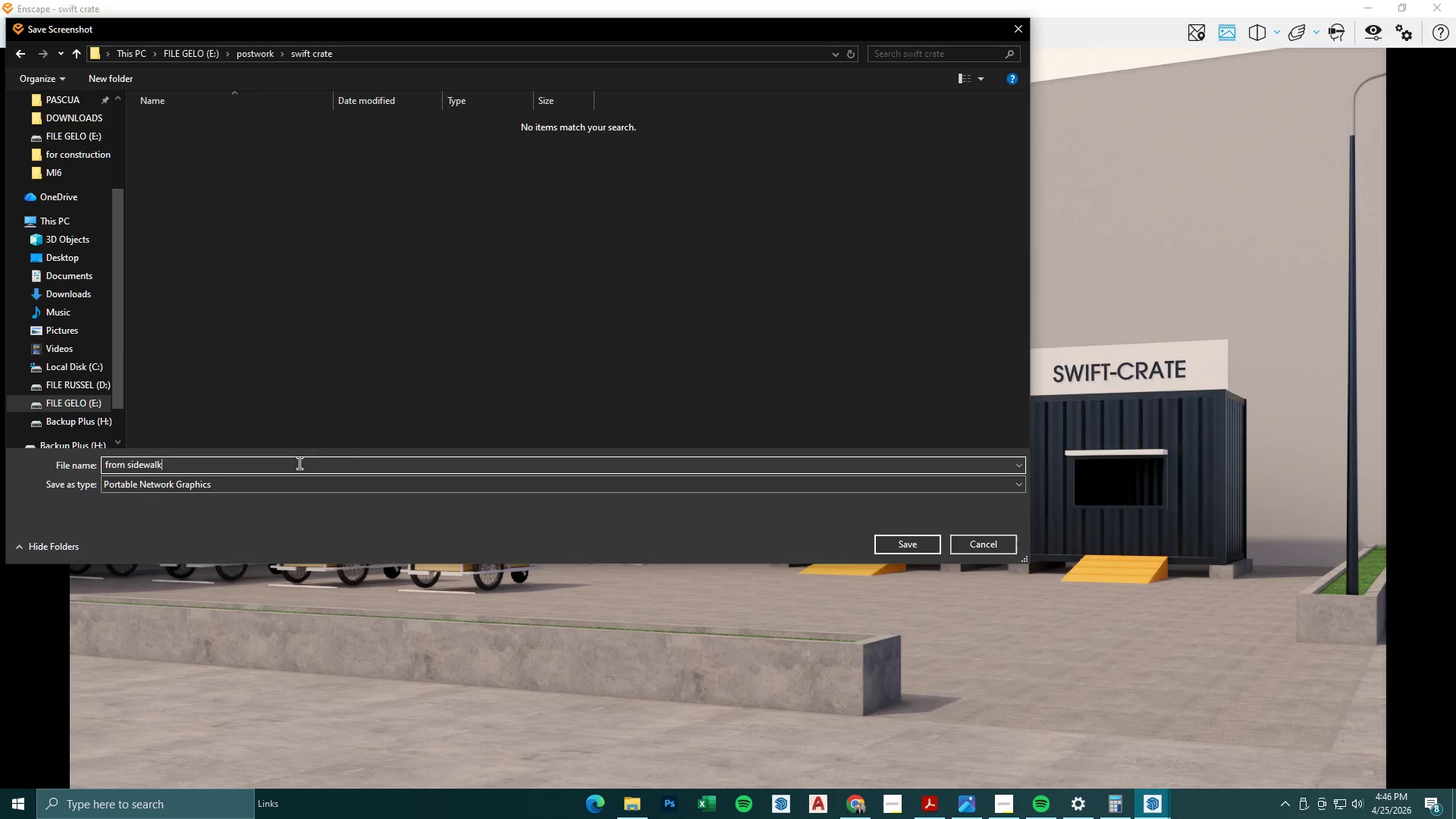 
left_click([662, 344])
 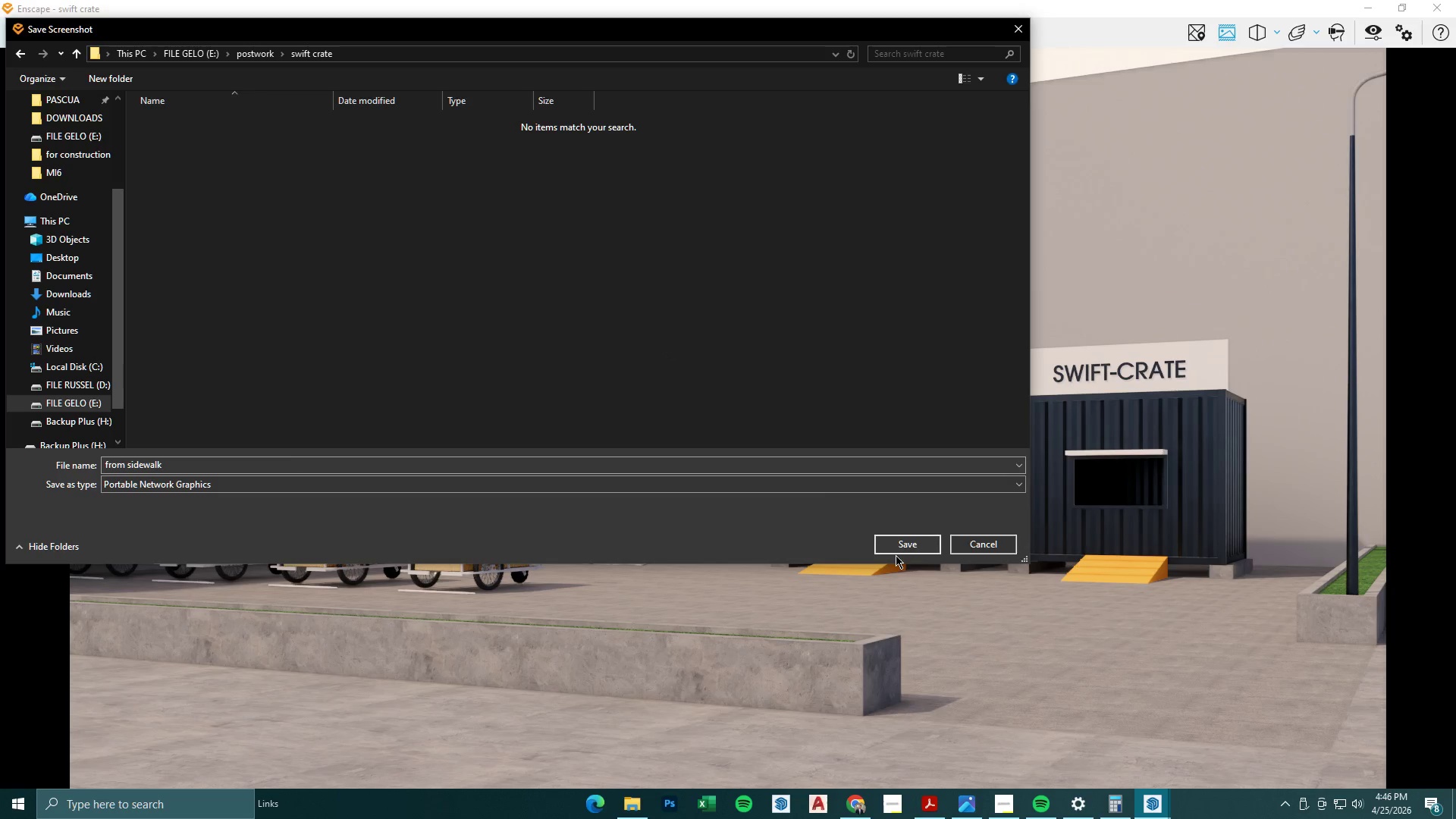 
double_click([897, 538])
 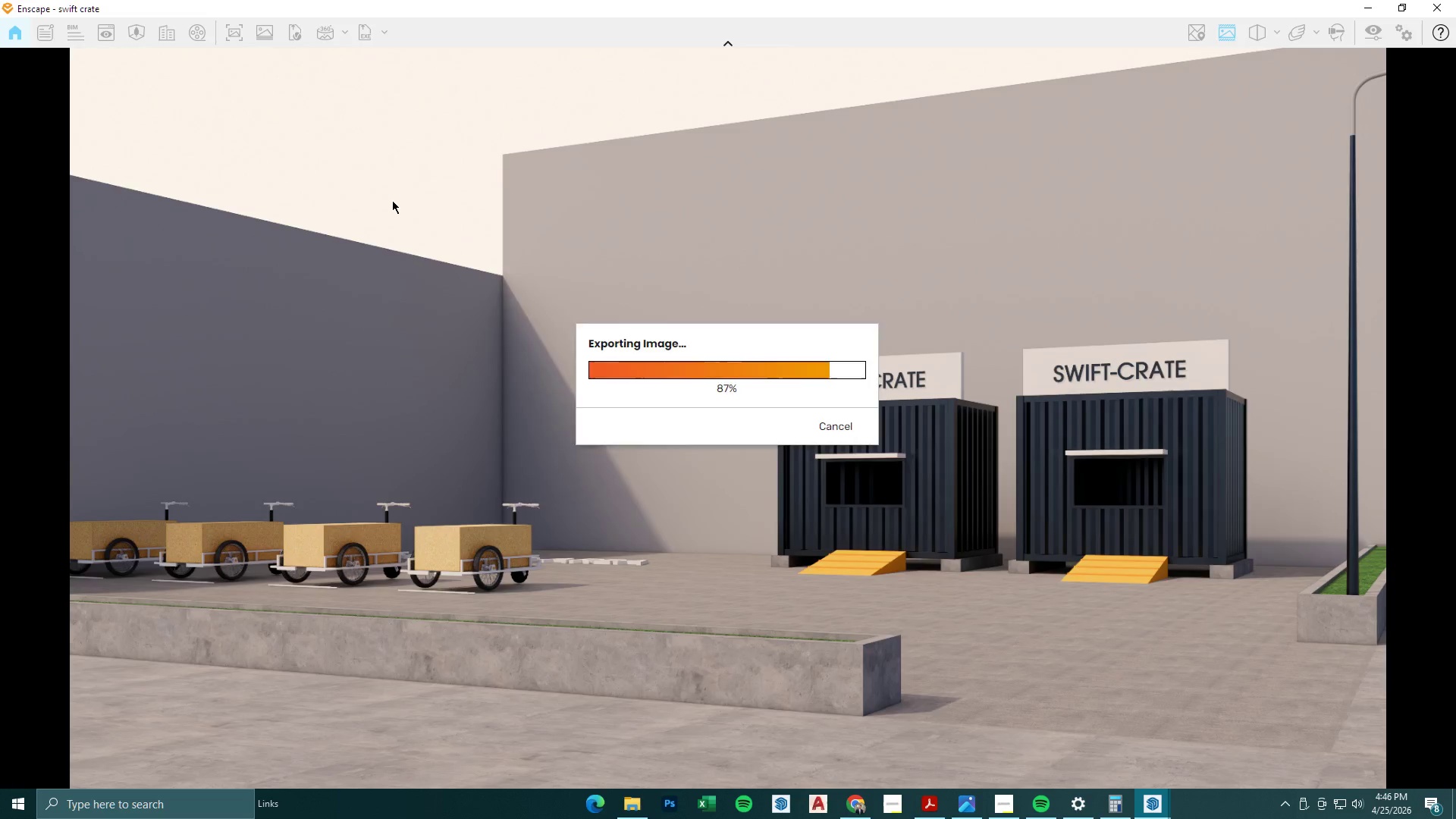 
wait(7.92)
 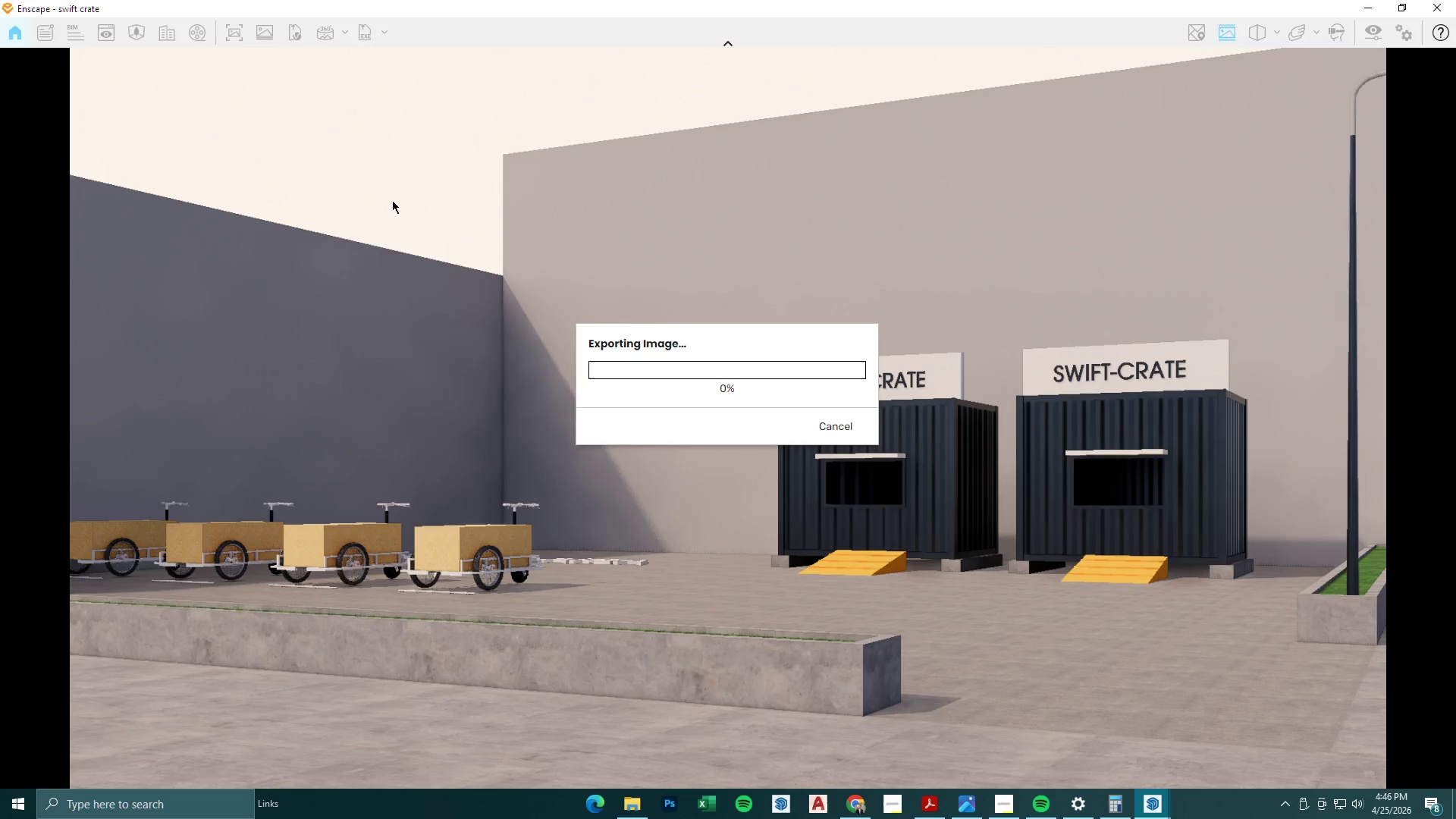 
left_click([113, 29])
 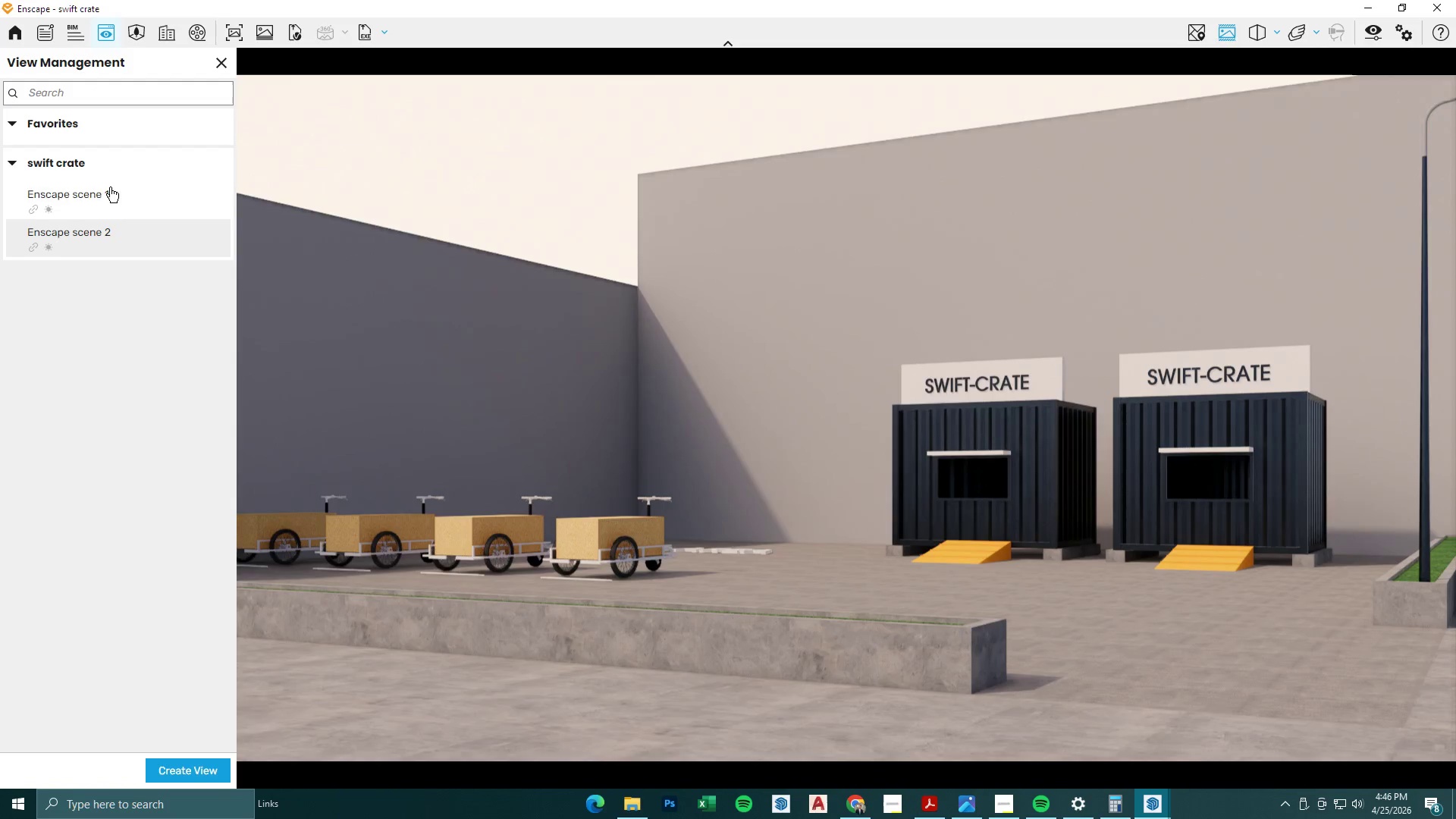 
left_click([114, 202])
 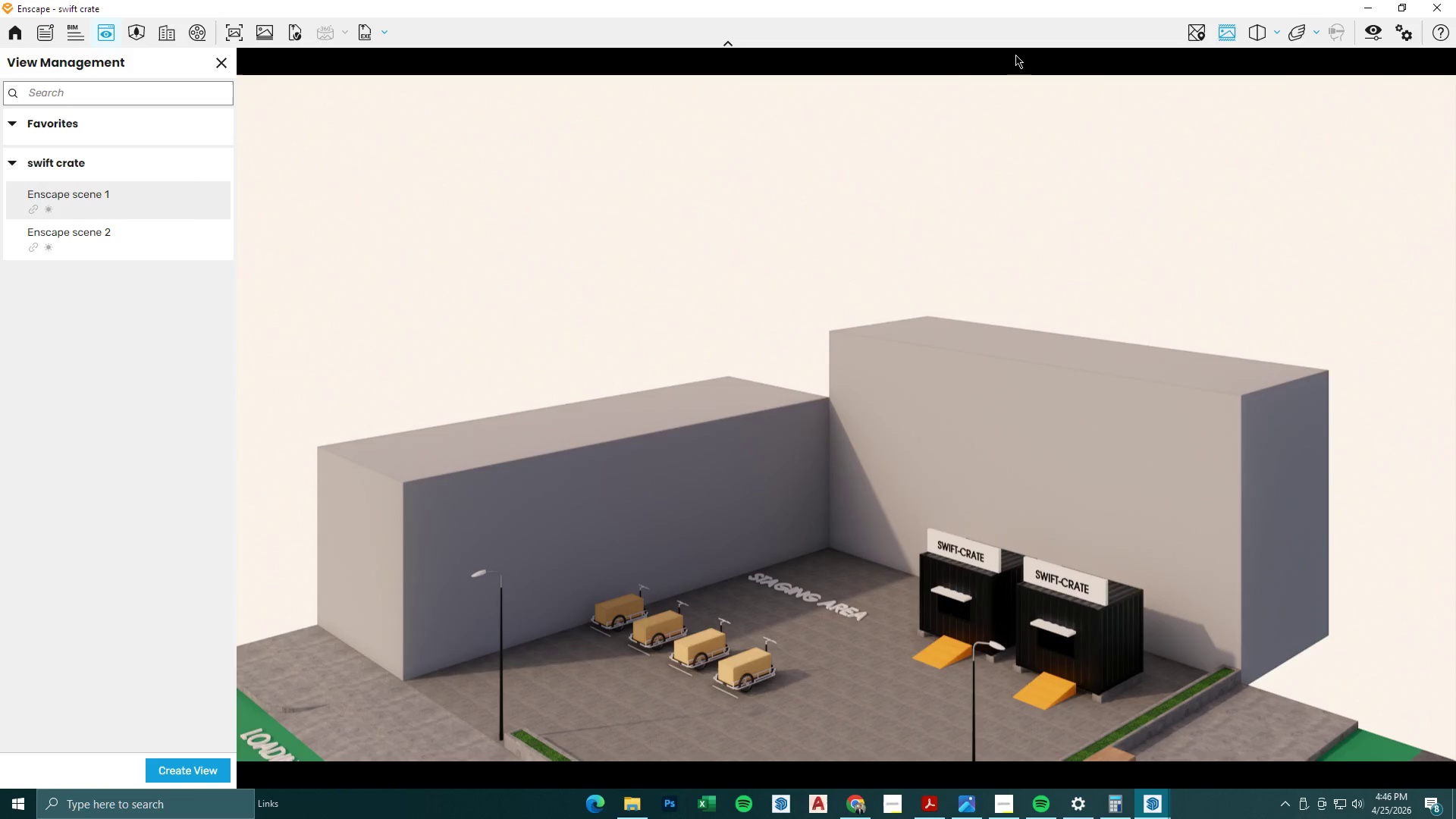 
left_click([1360, 30])
 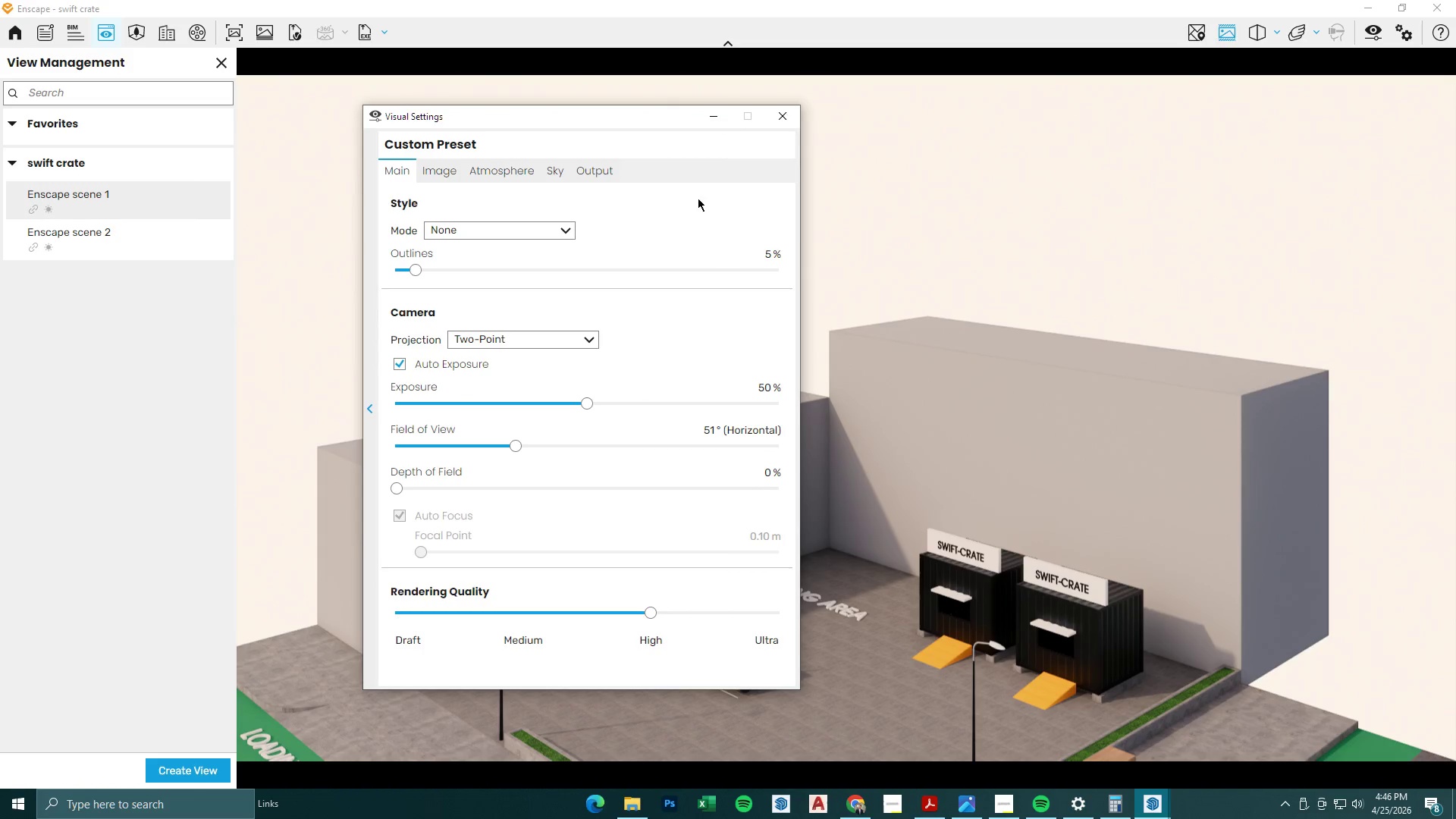 
left_click([712, 118])
 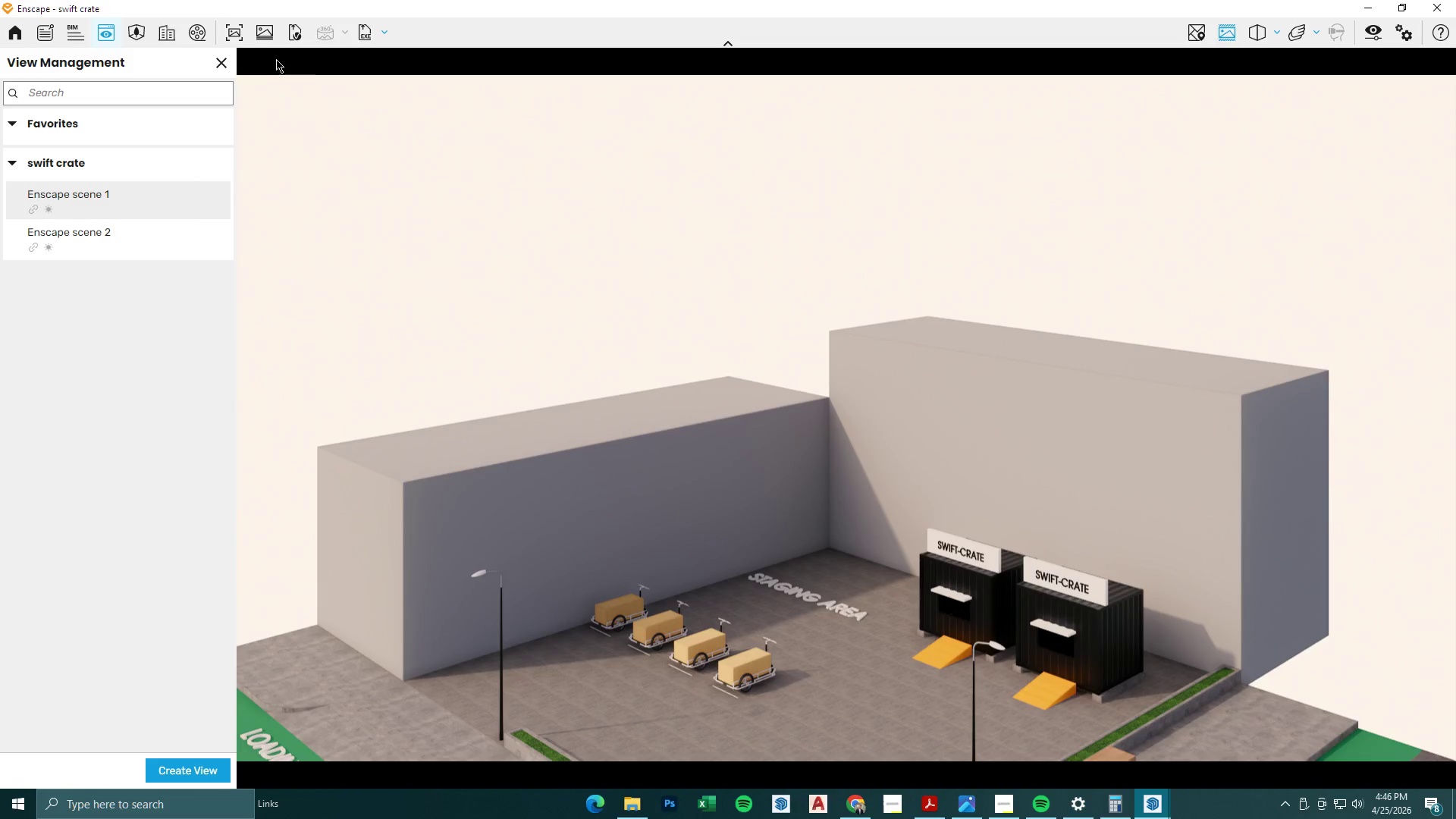 
left_click([227, 64])
 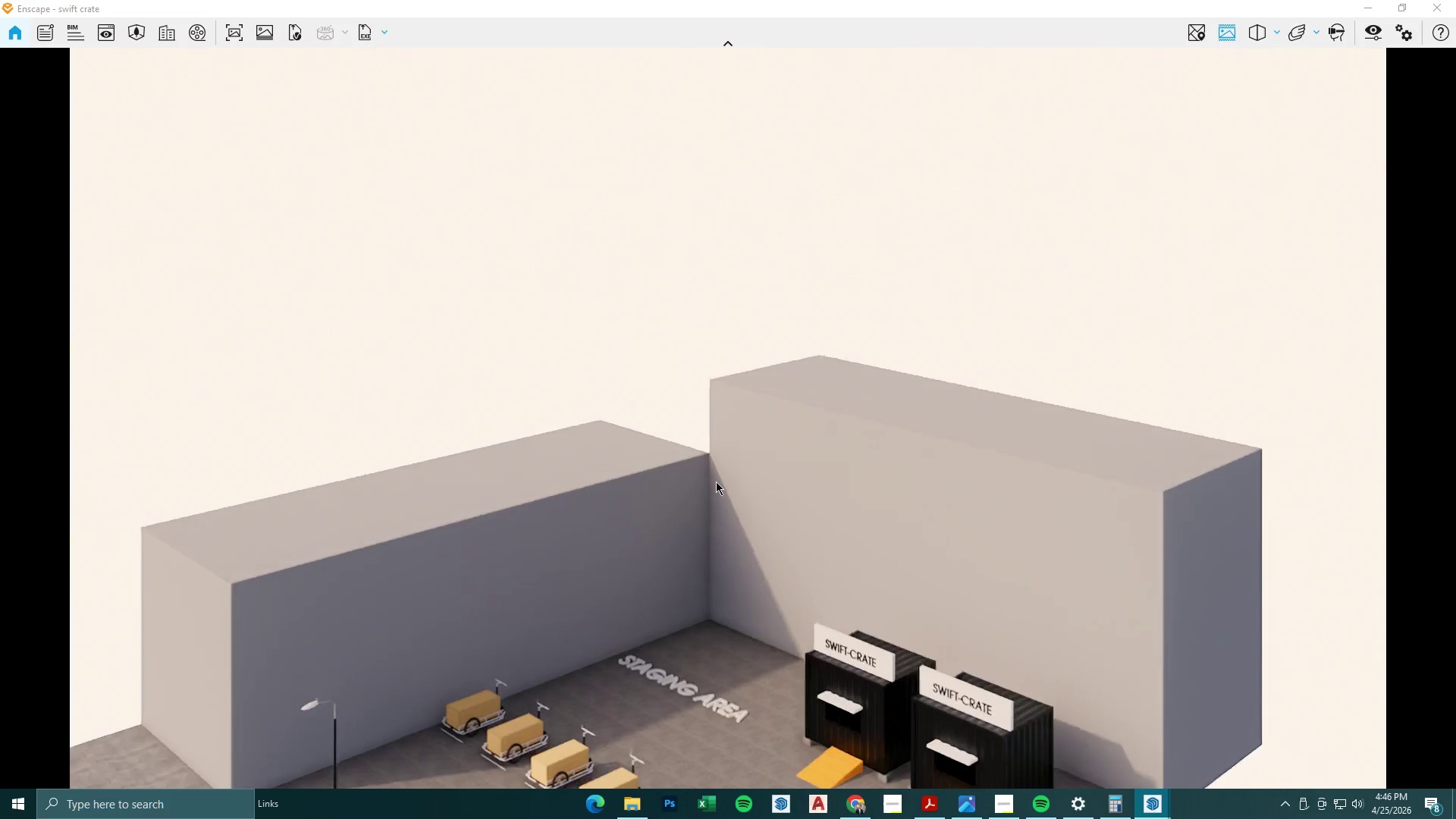 
hold_key(key=ShiftLeft, duration=1.22)
 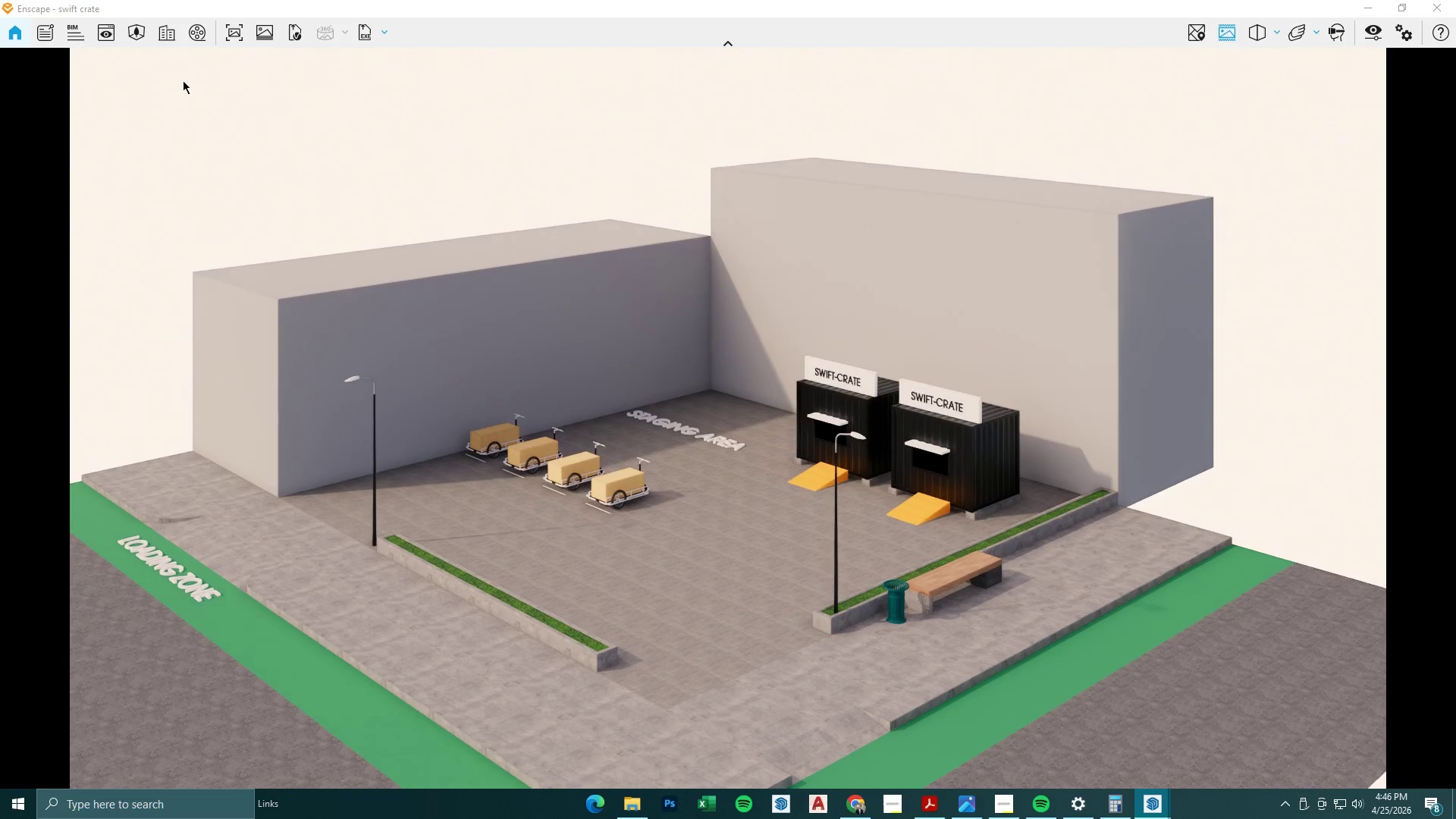 
hold_key(key=Q, duration=0.83)
 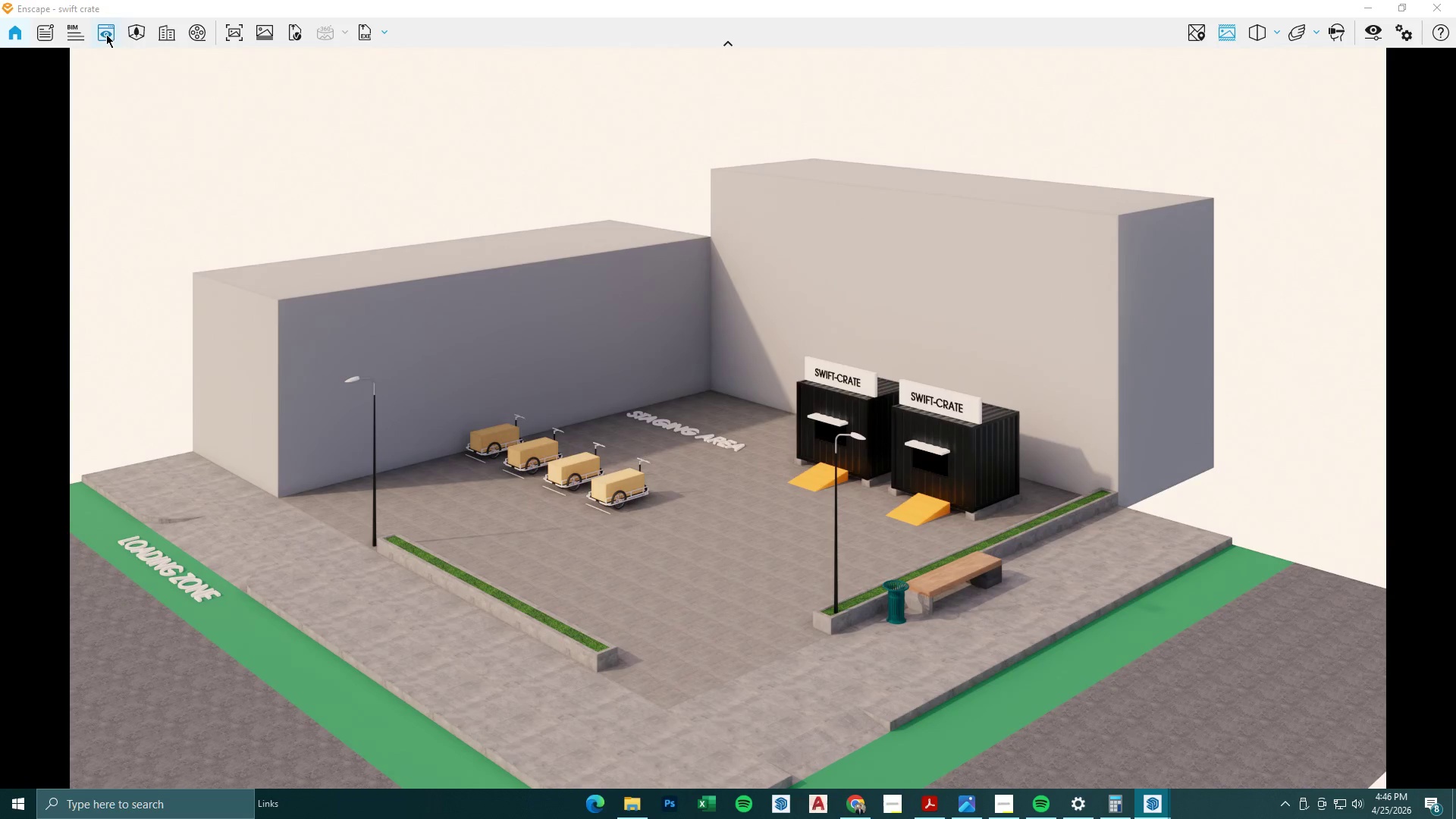 
left_click([104, 33])
 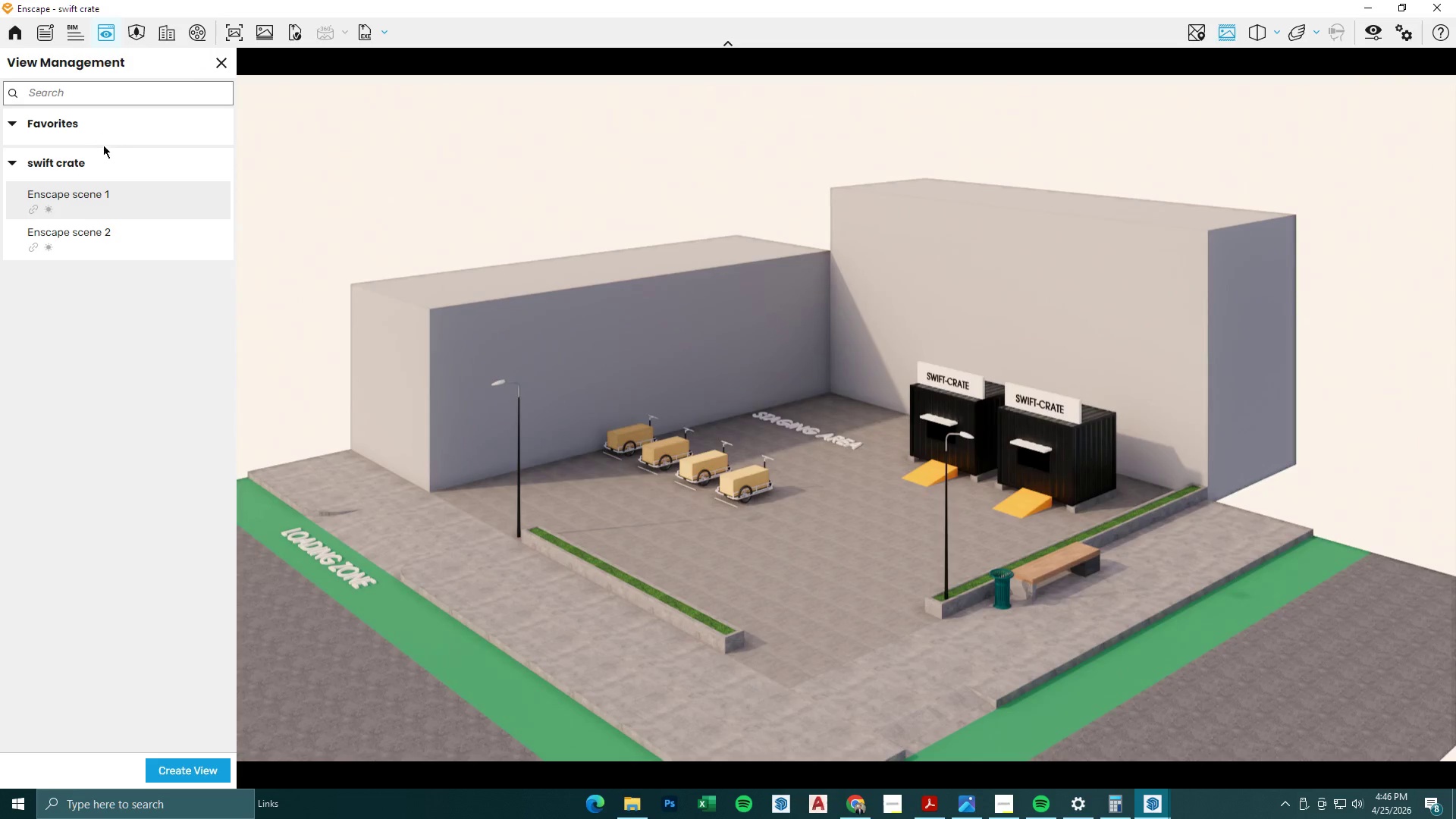 
left_click([105, 190])
 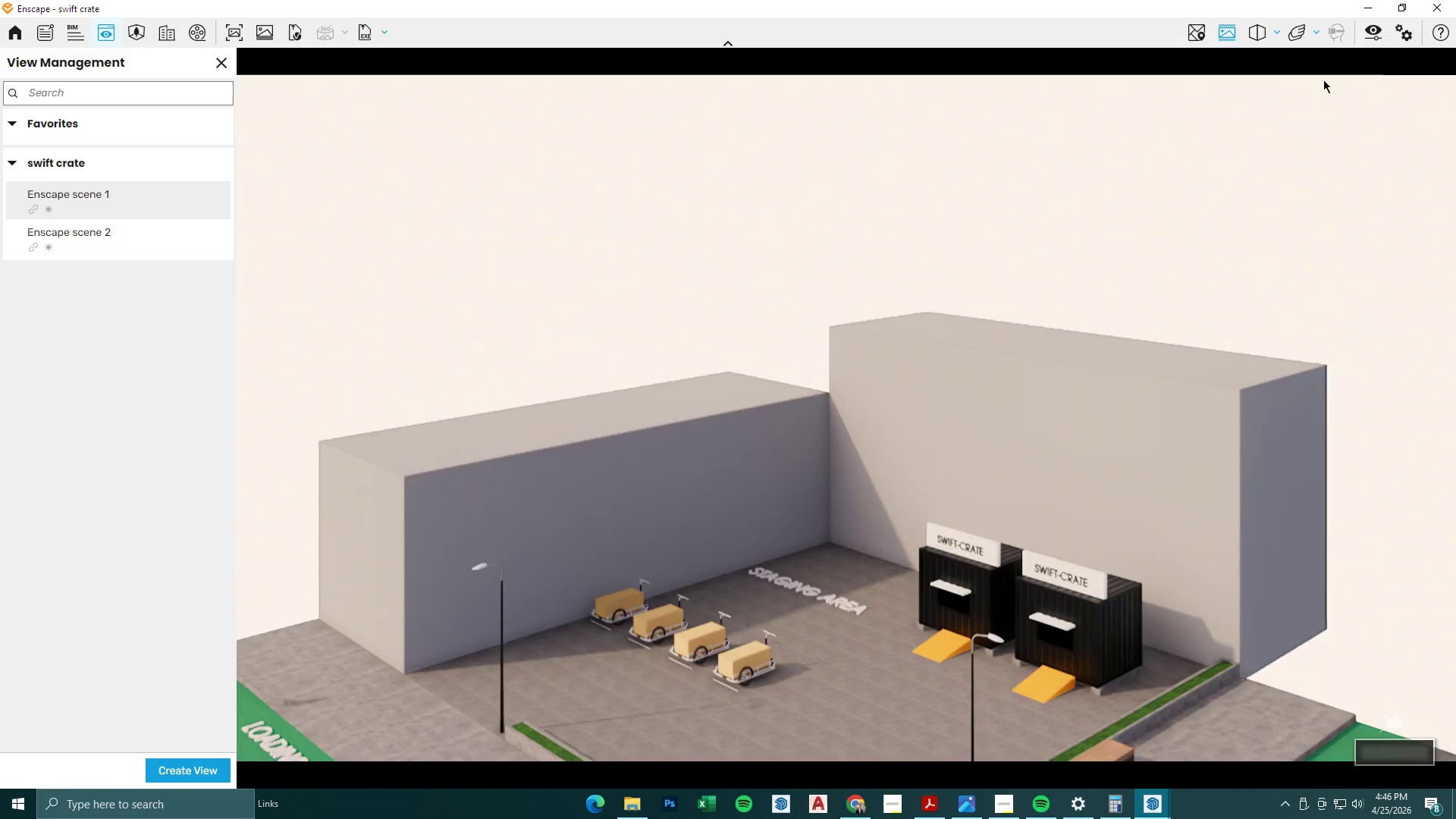 
left_click([1370, 38])
 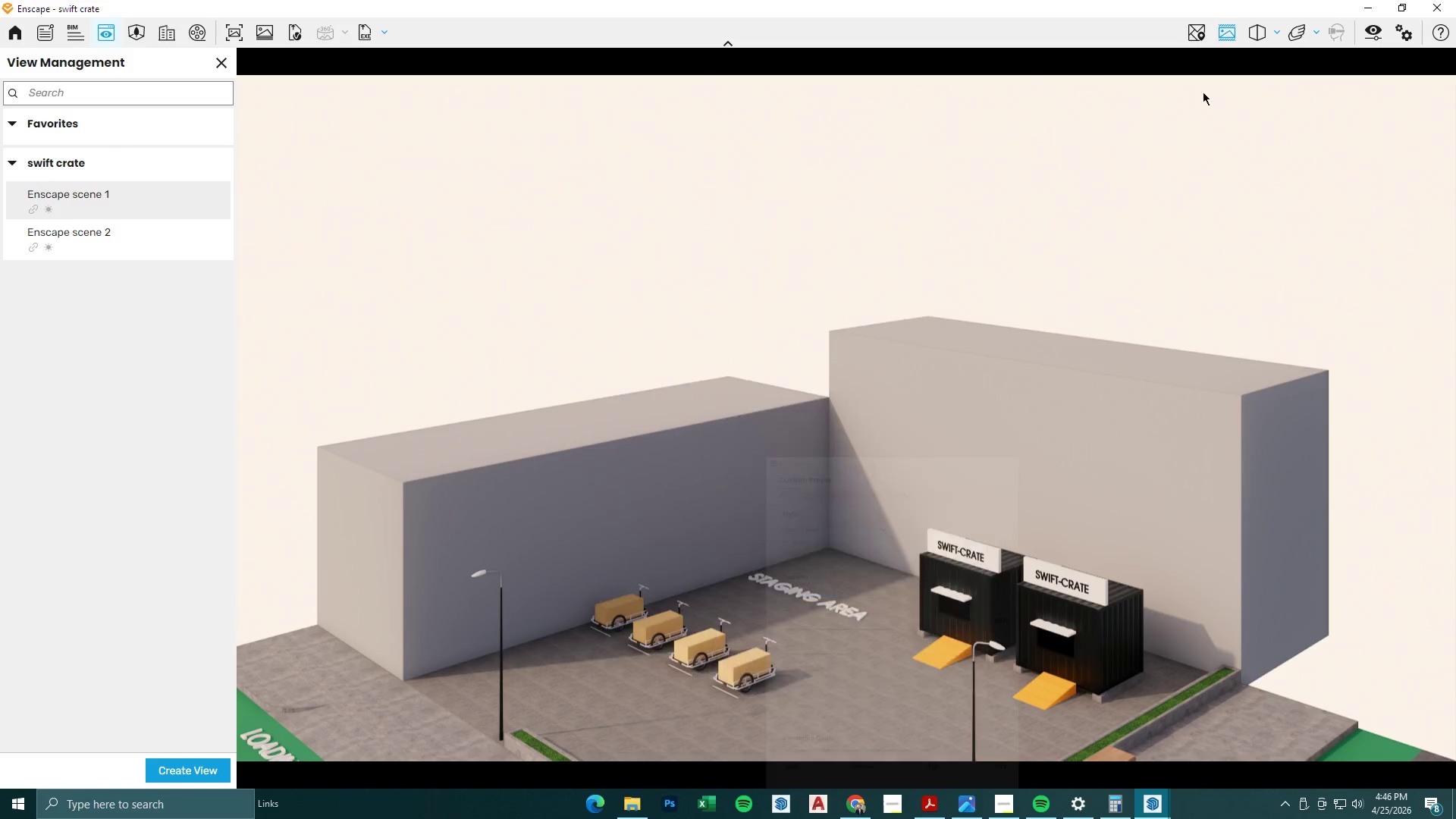 
left_click([1266, 38])
 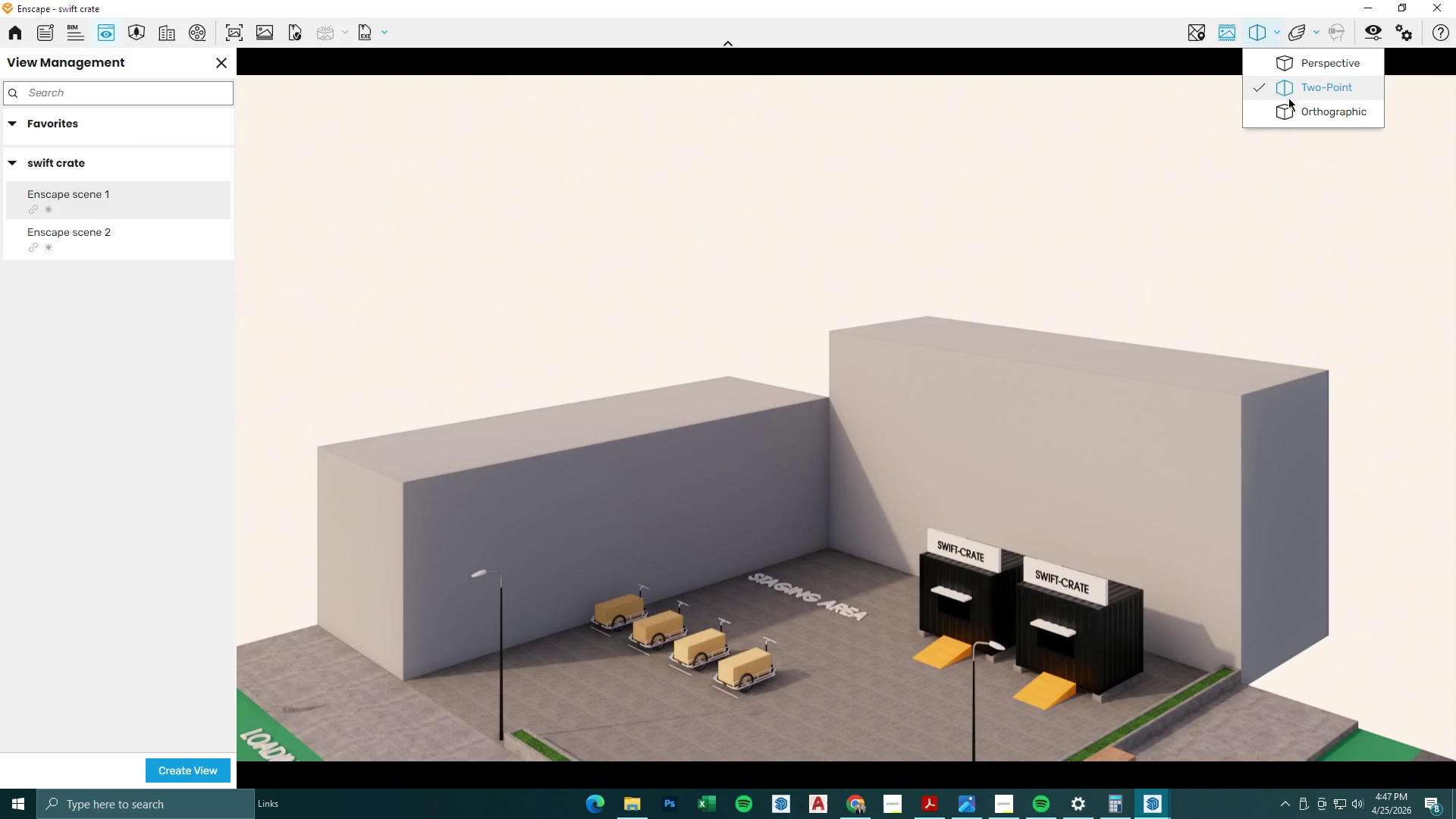 
left_click([1295, 71])
 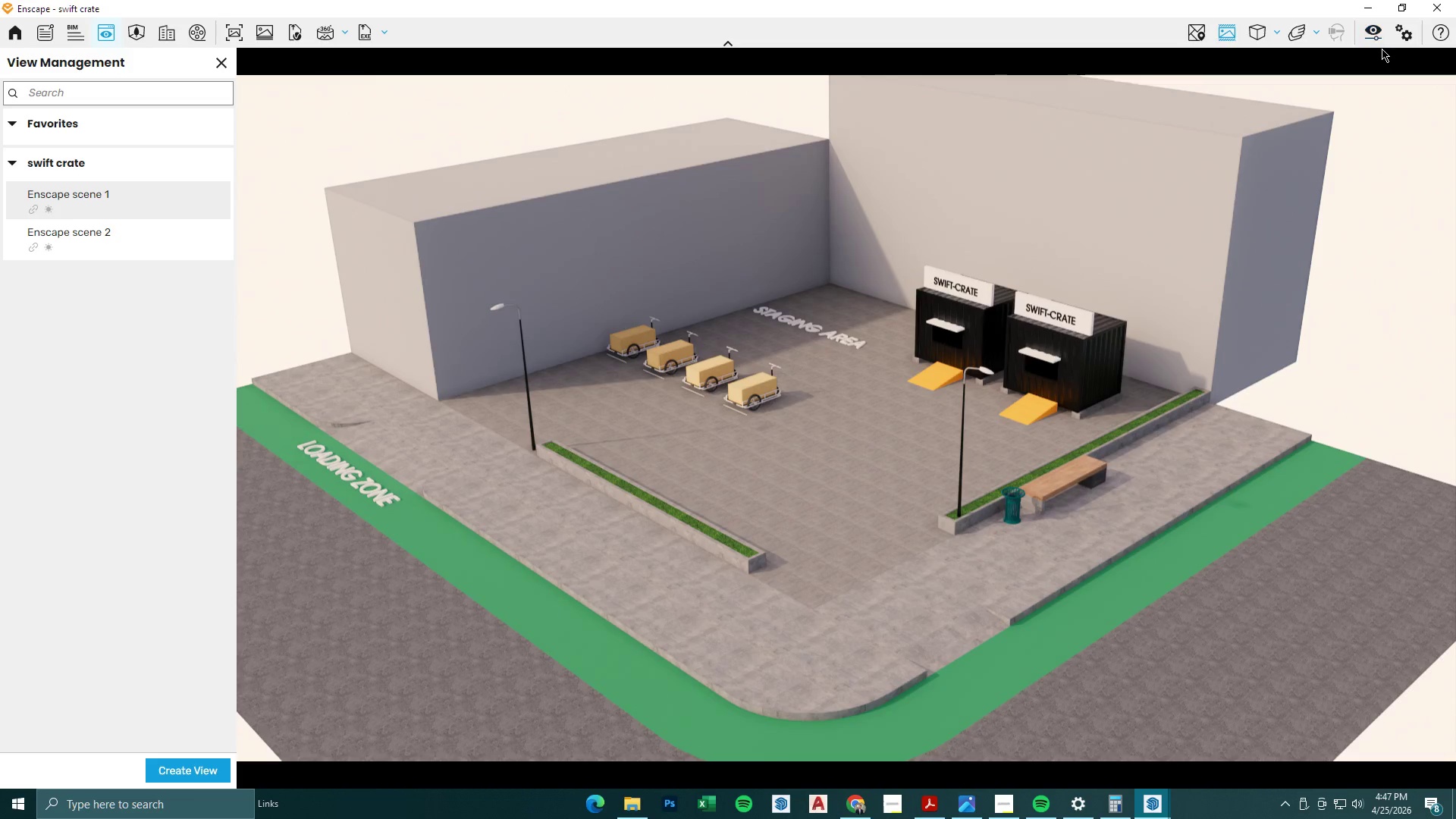 
left_click([1376, 36])
 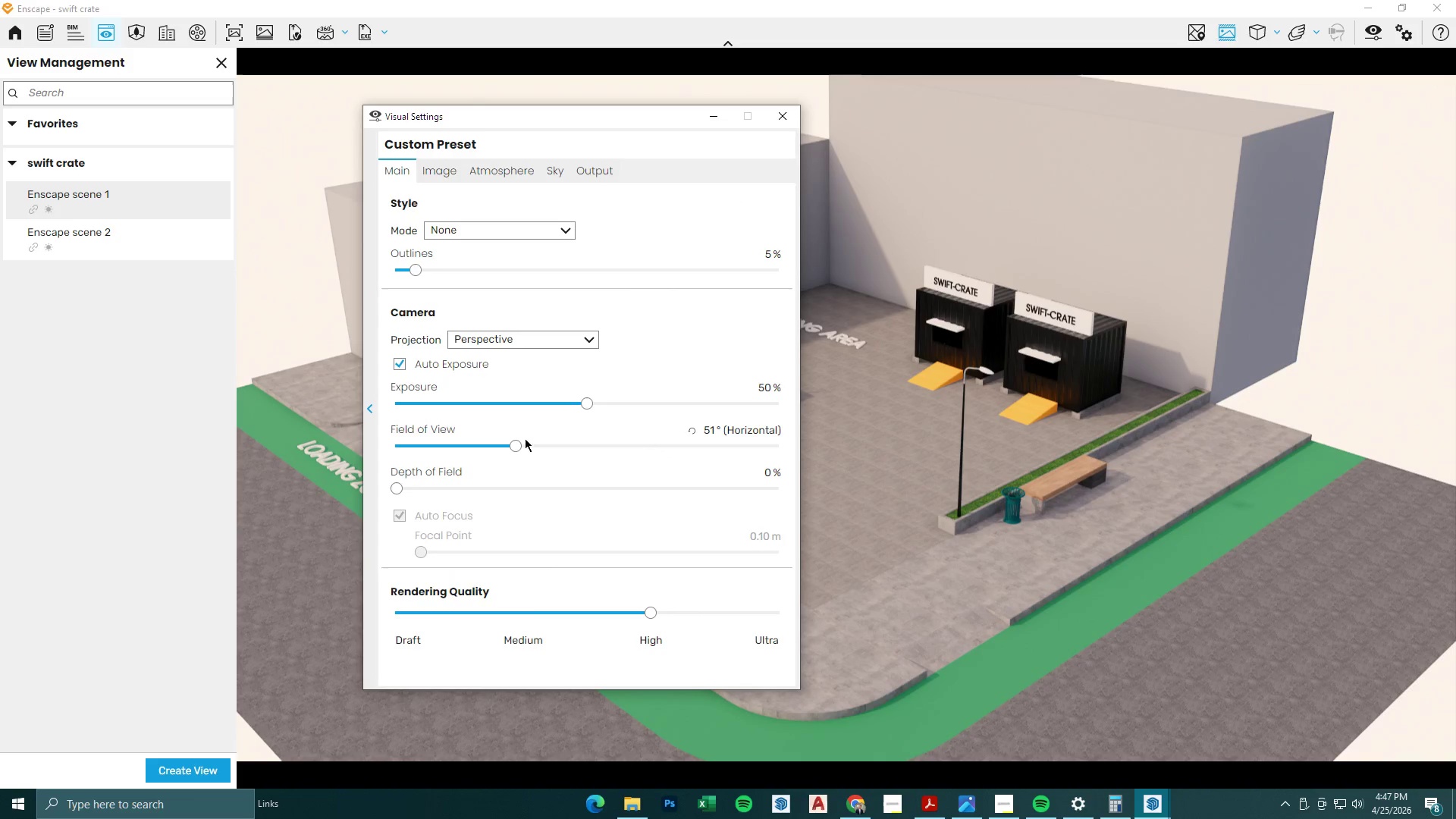 
left_click_drag(start_coordinate=[515, 445], to_coordinate=[500, 438])
 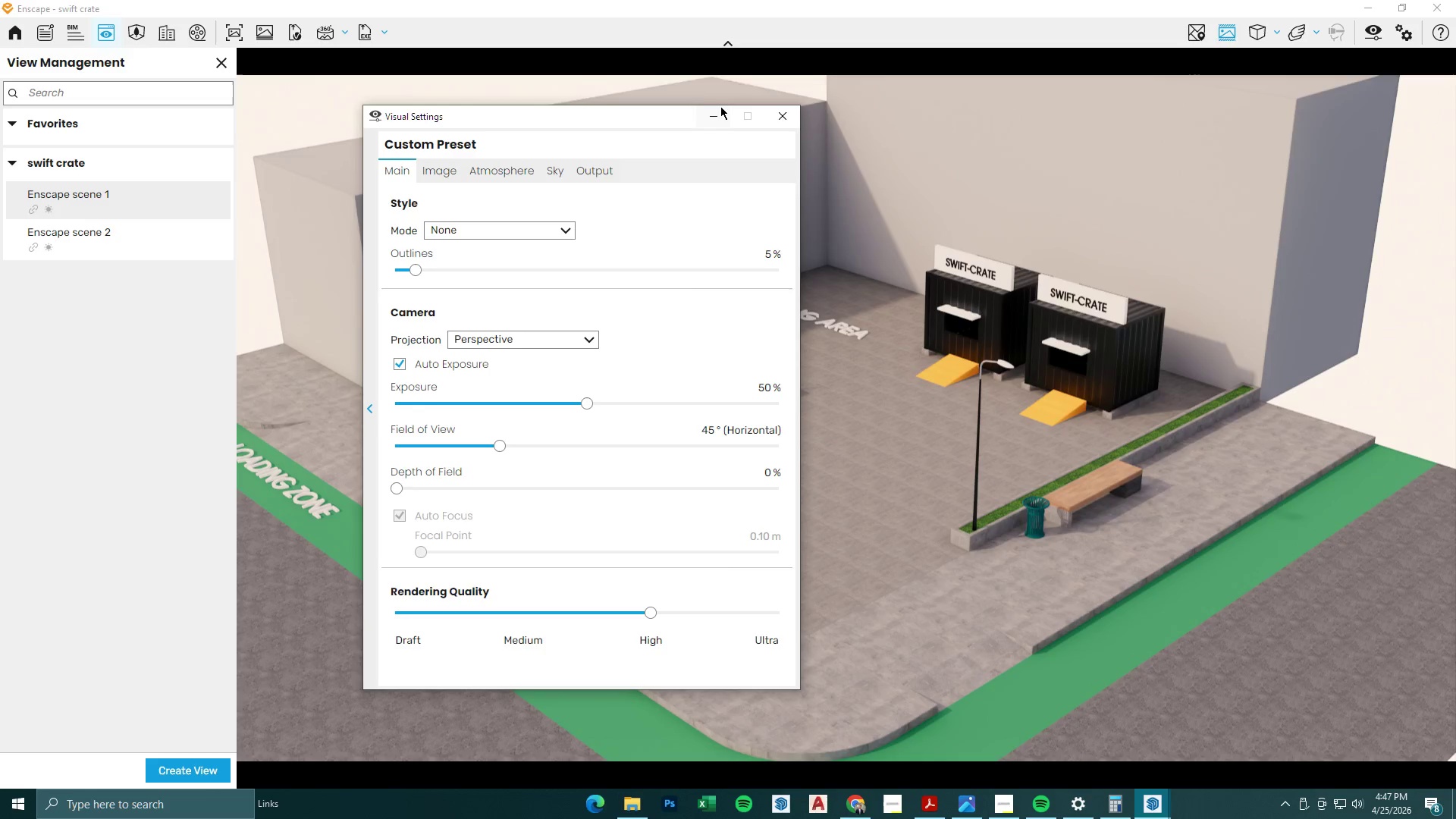 
left_click([722, 106])
 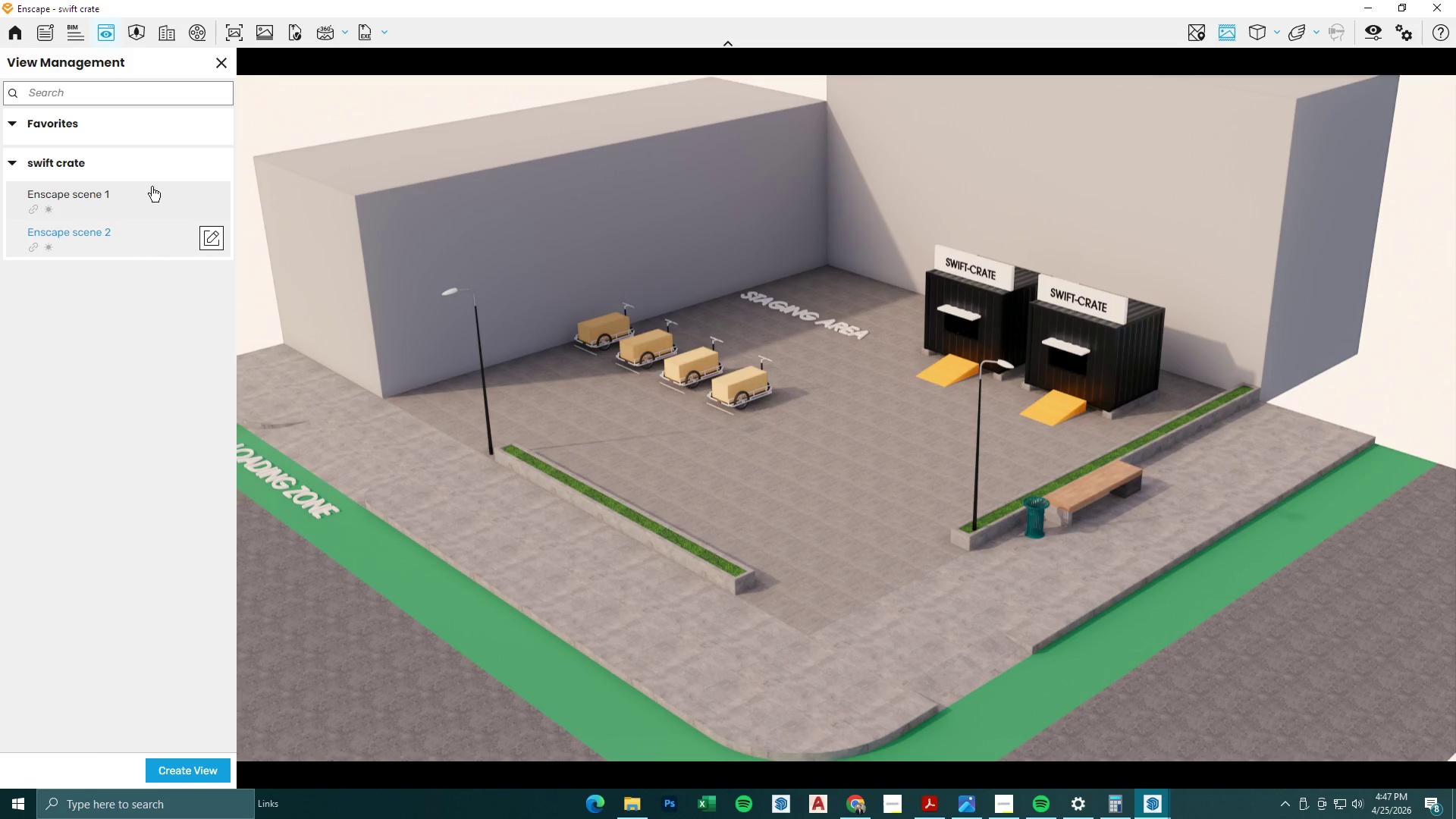 
left_click([234, 30])
 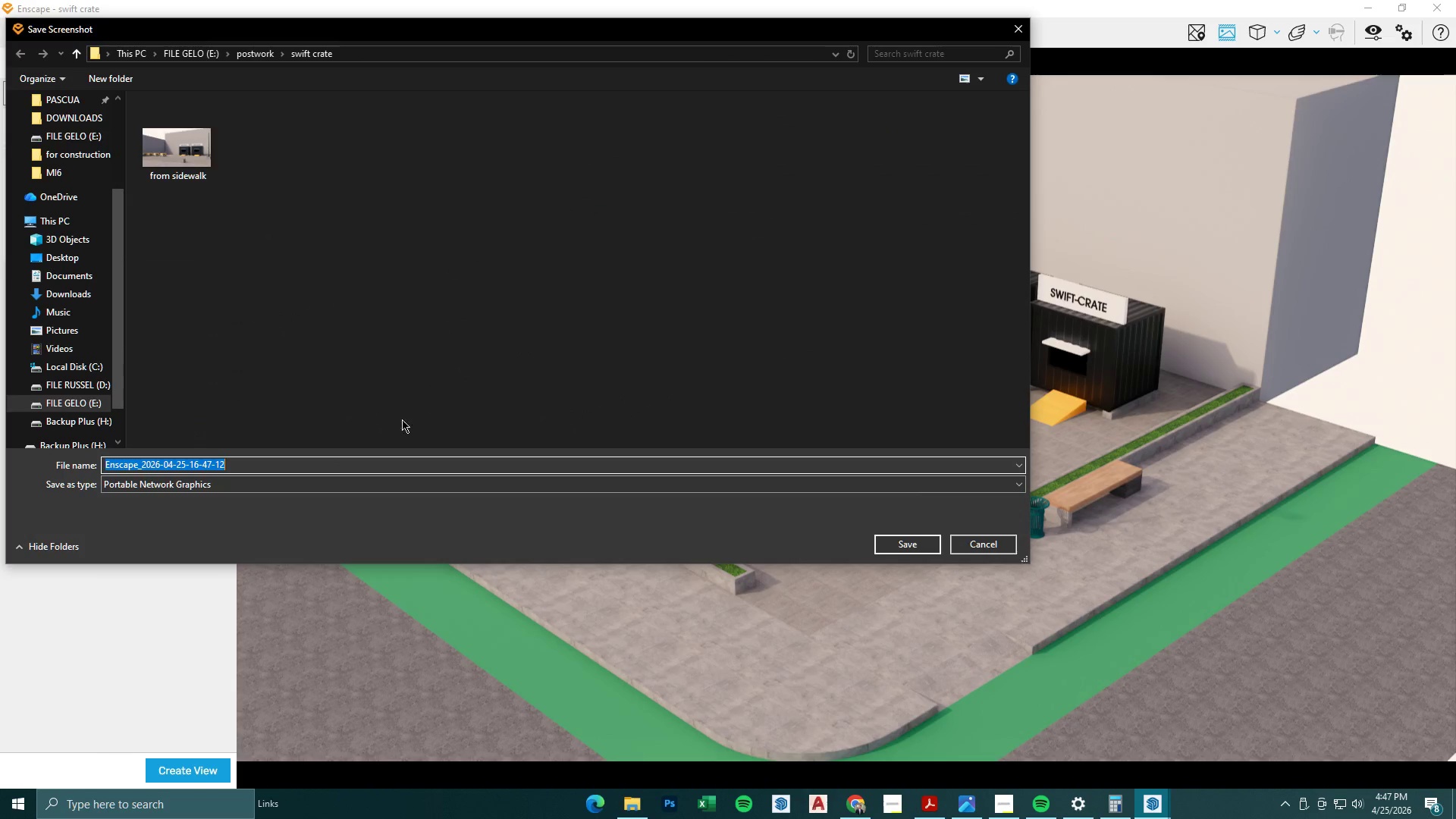 
left_click([377, 459])
 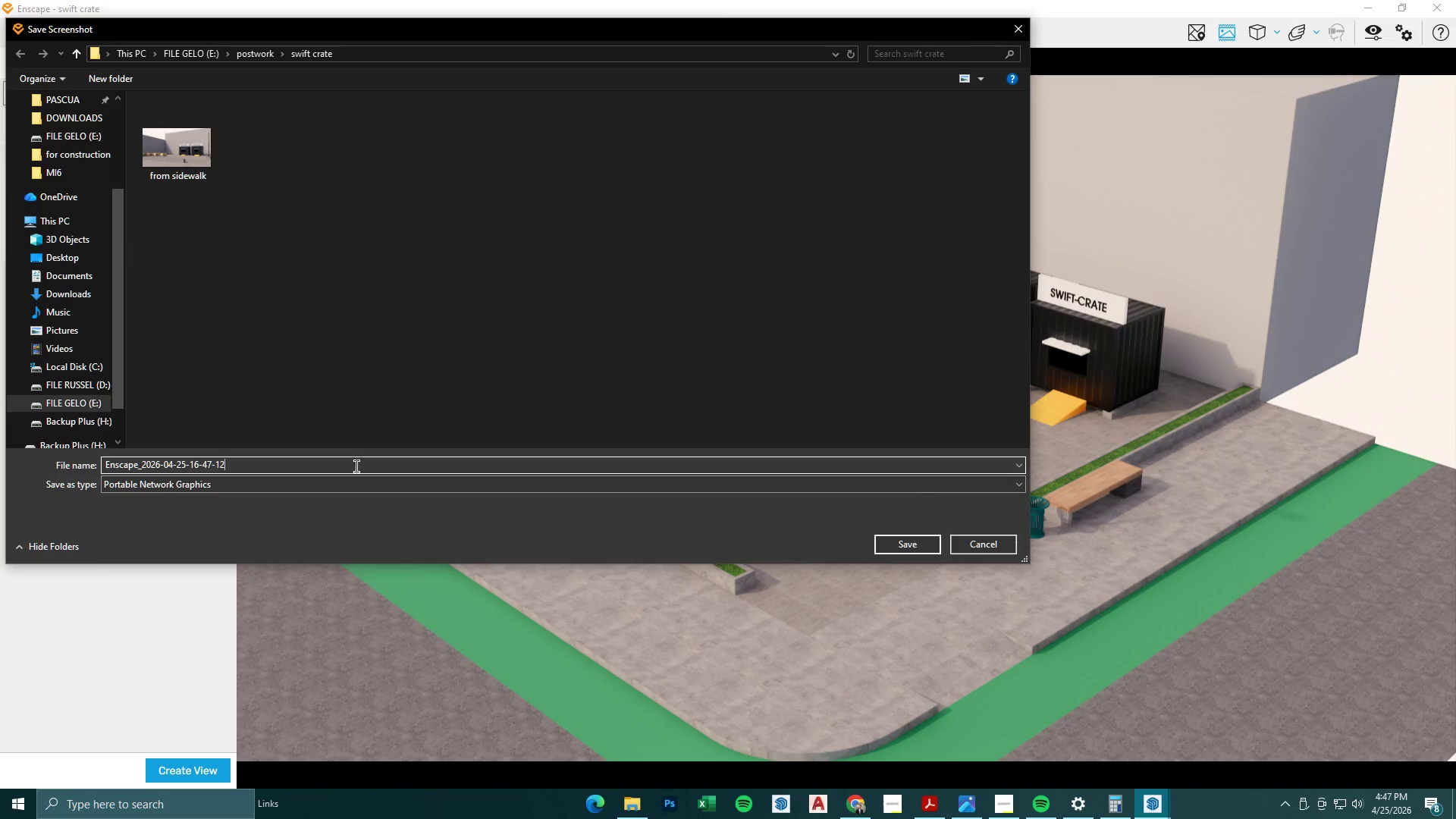 
left_click_drag(start_coordinate=[356, 466], to_coordinate=[67, 431])
 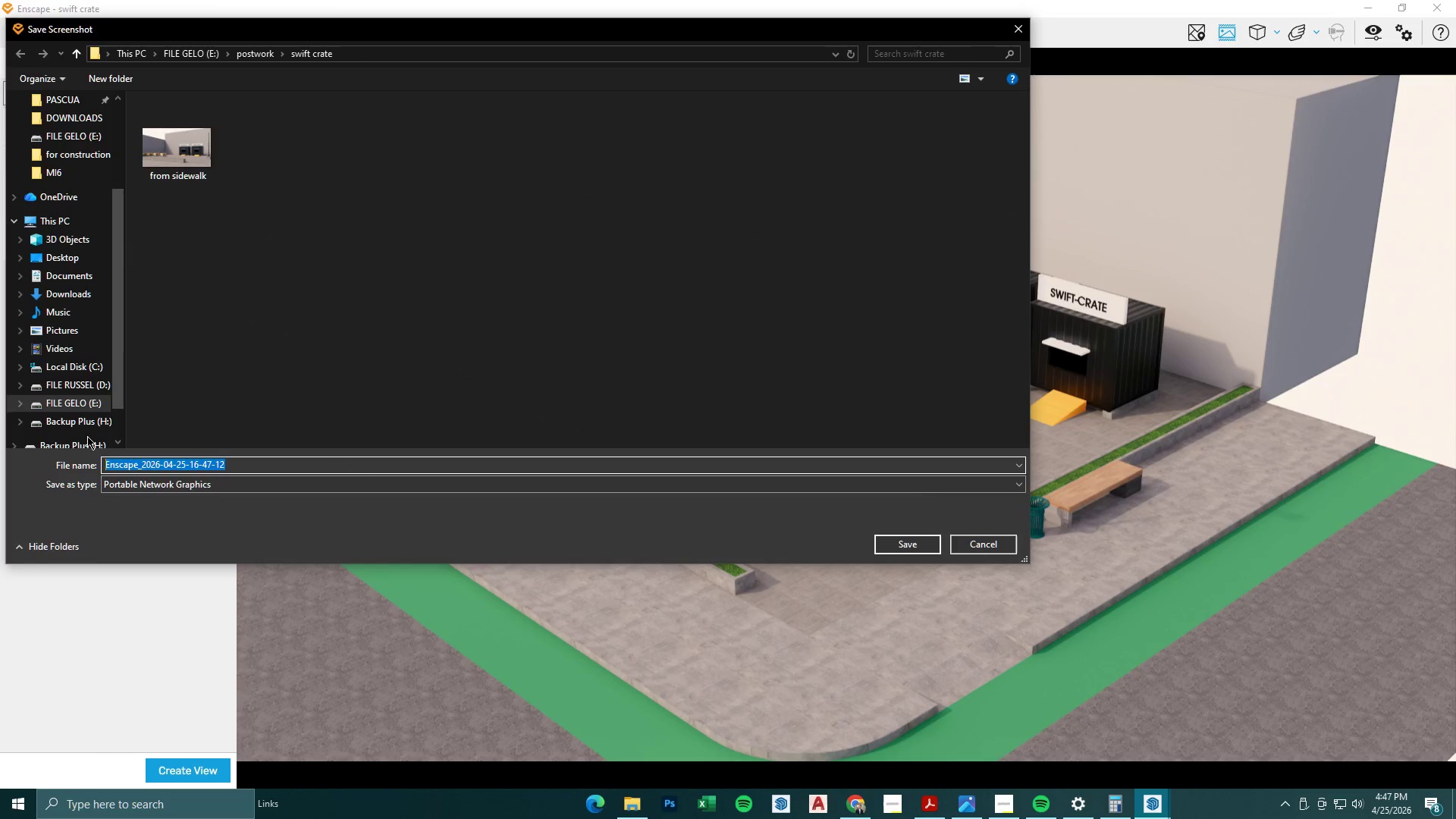 
type(birds eyeview )
 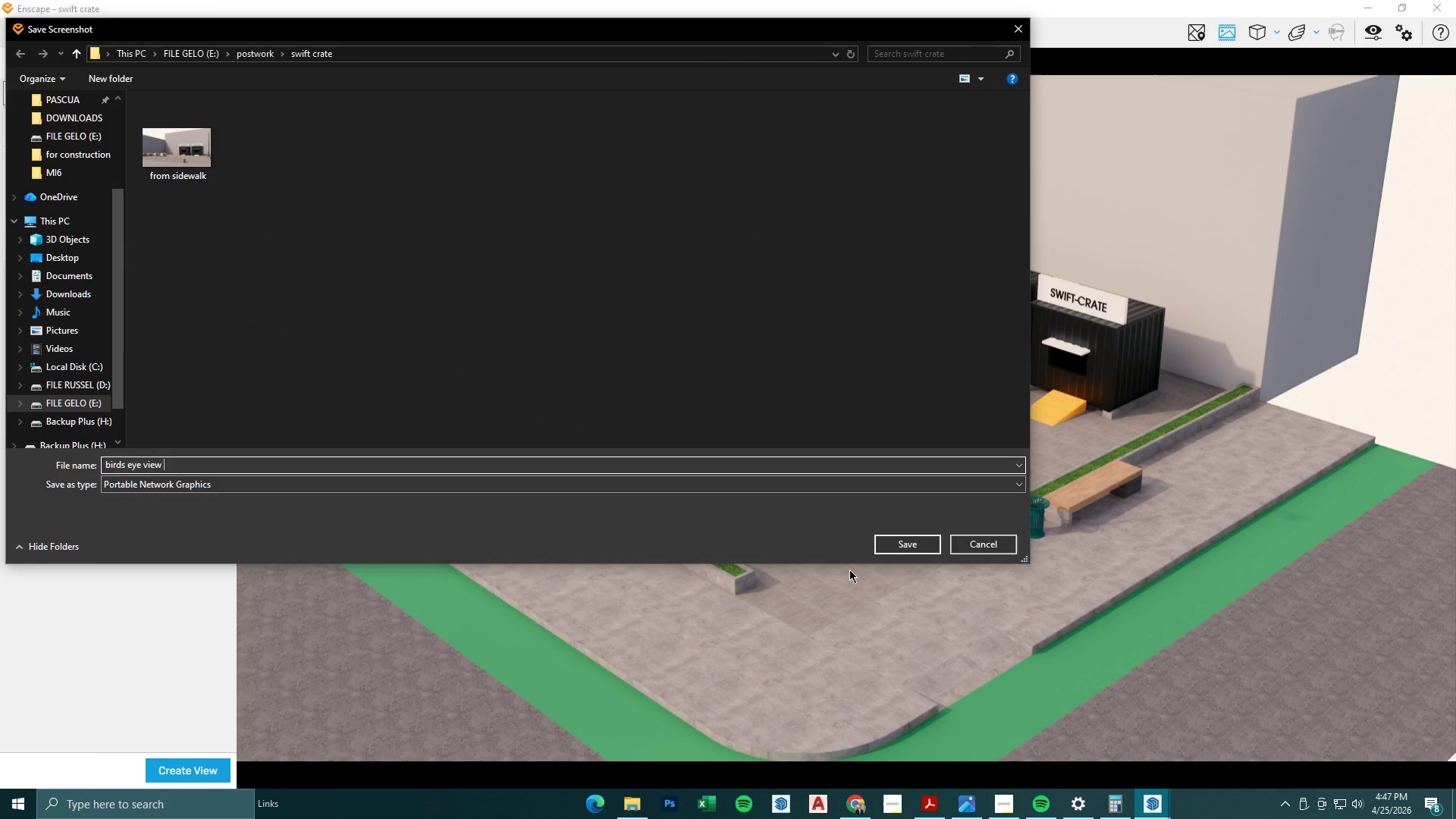 
left_click([928, 551])
 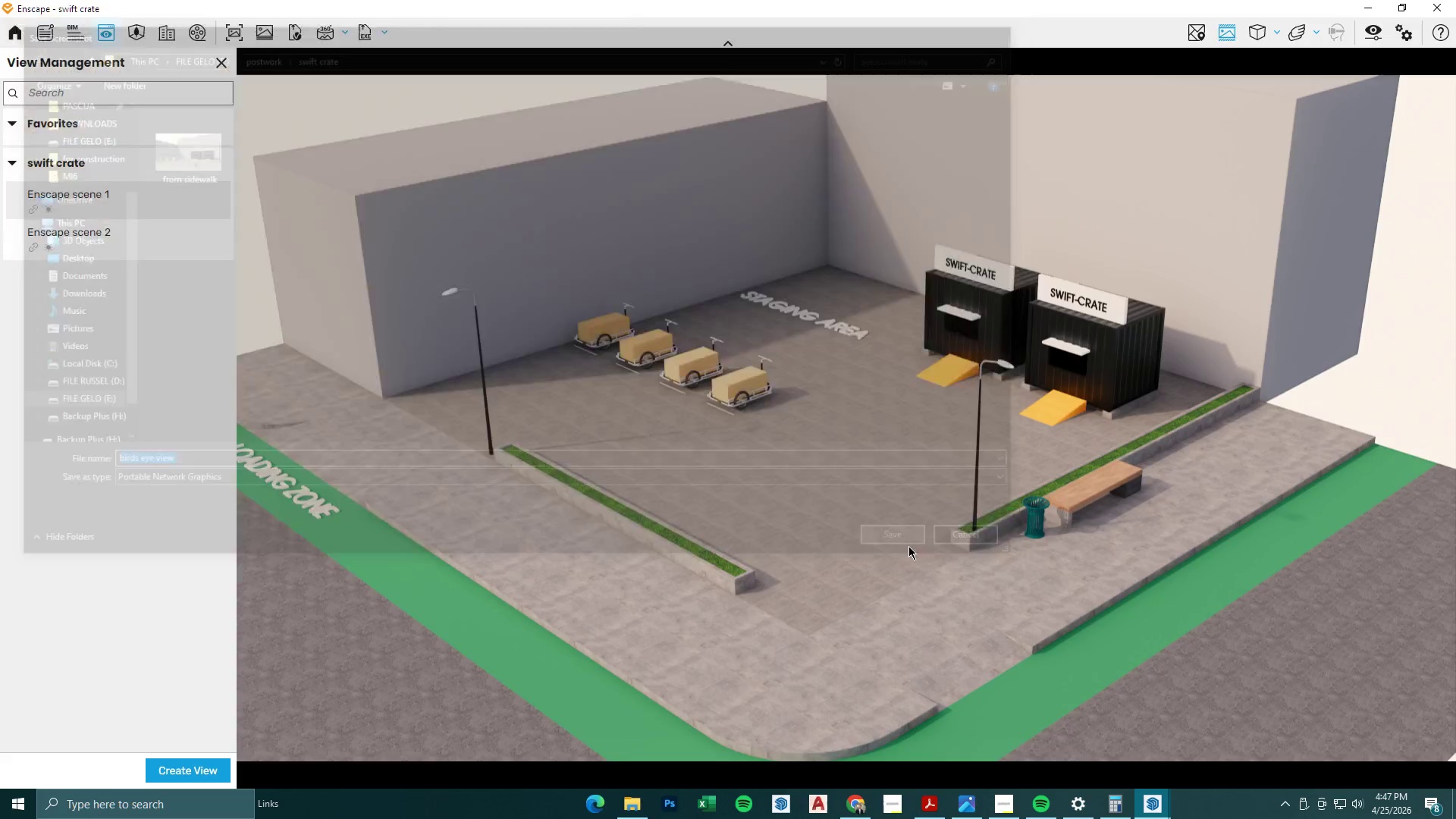 
mouse_move([816, 499])
 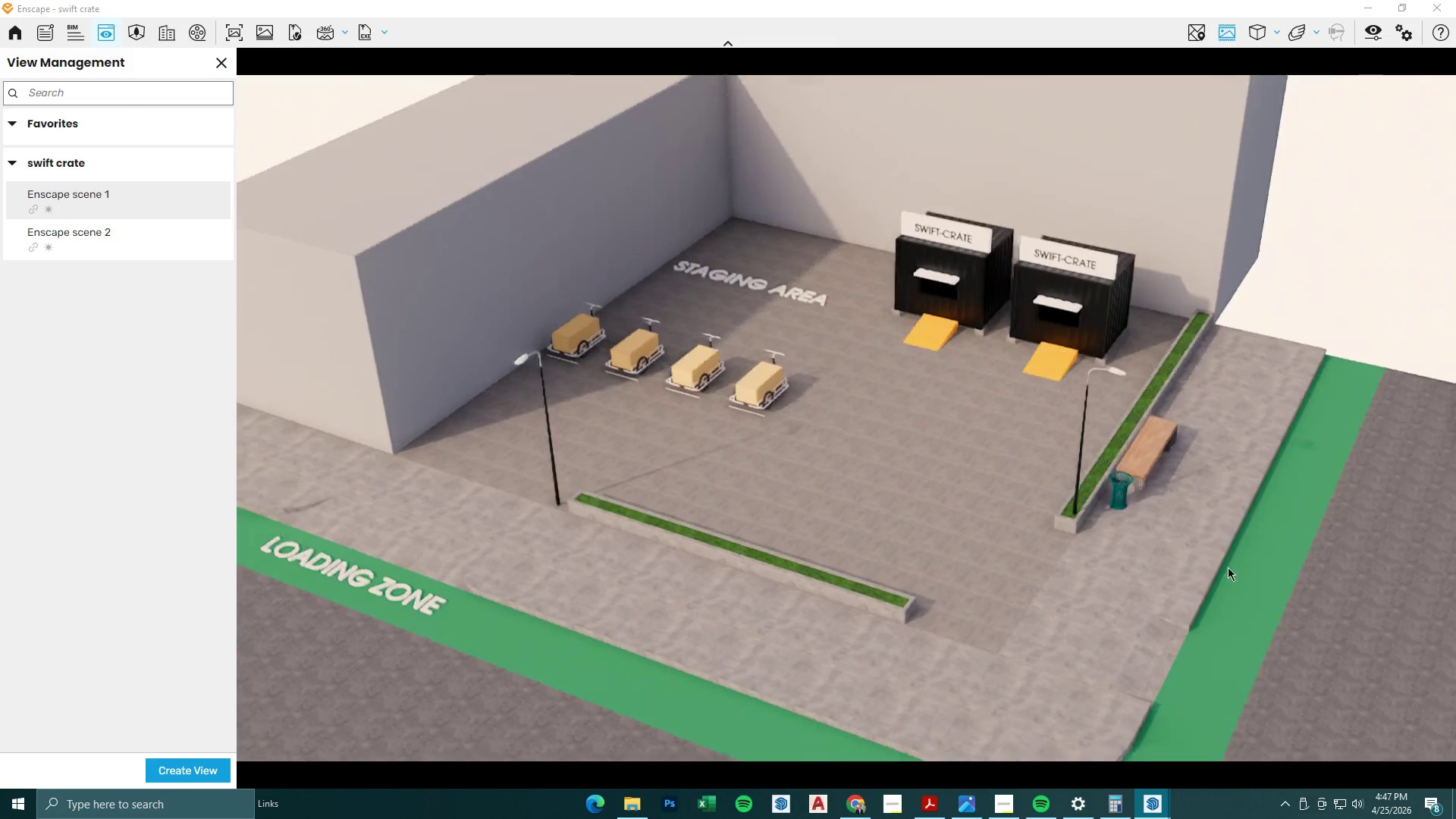 
hold_key(key=E, duration=0.52)
 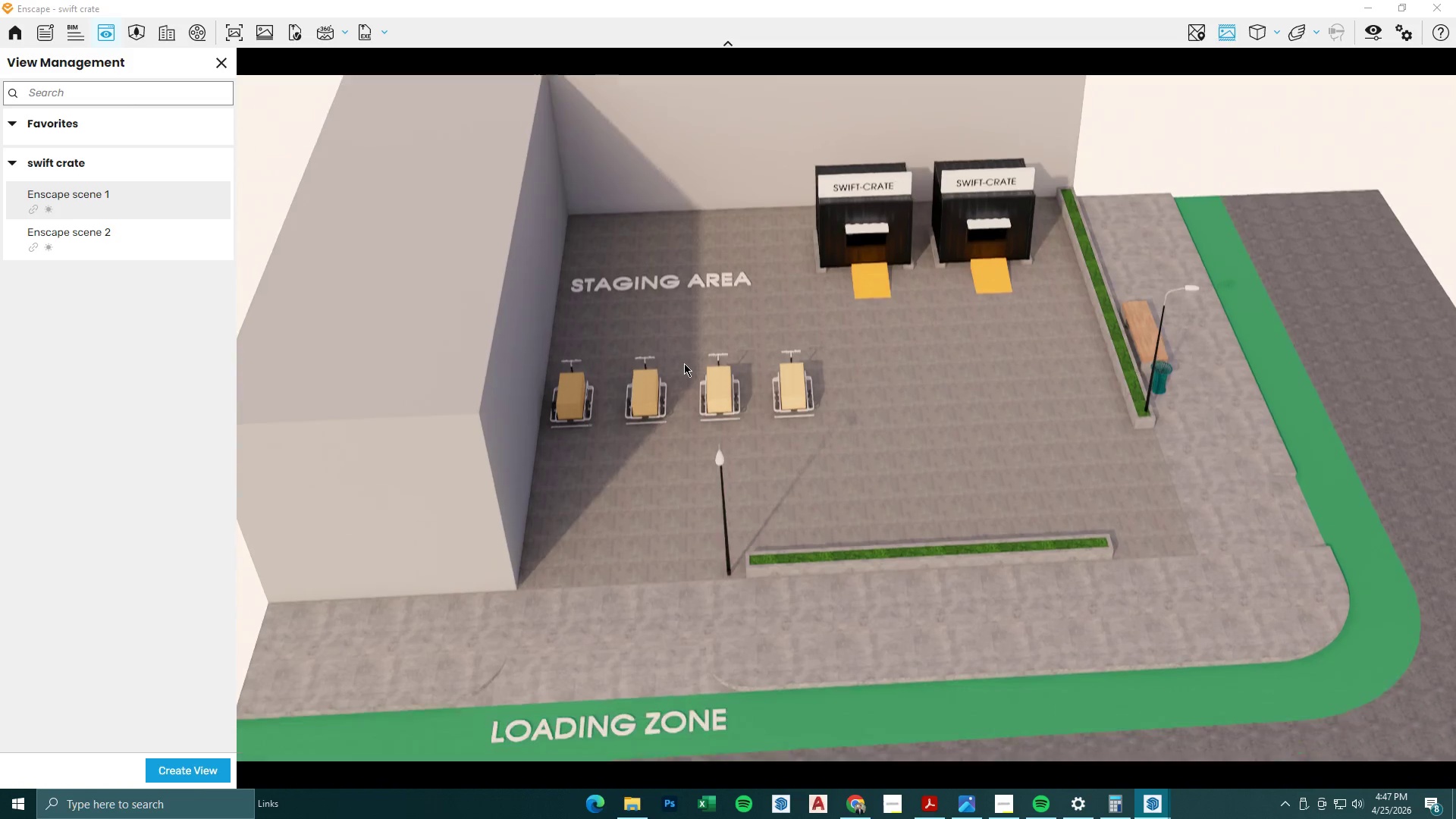 
type(QS)
 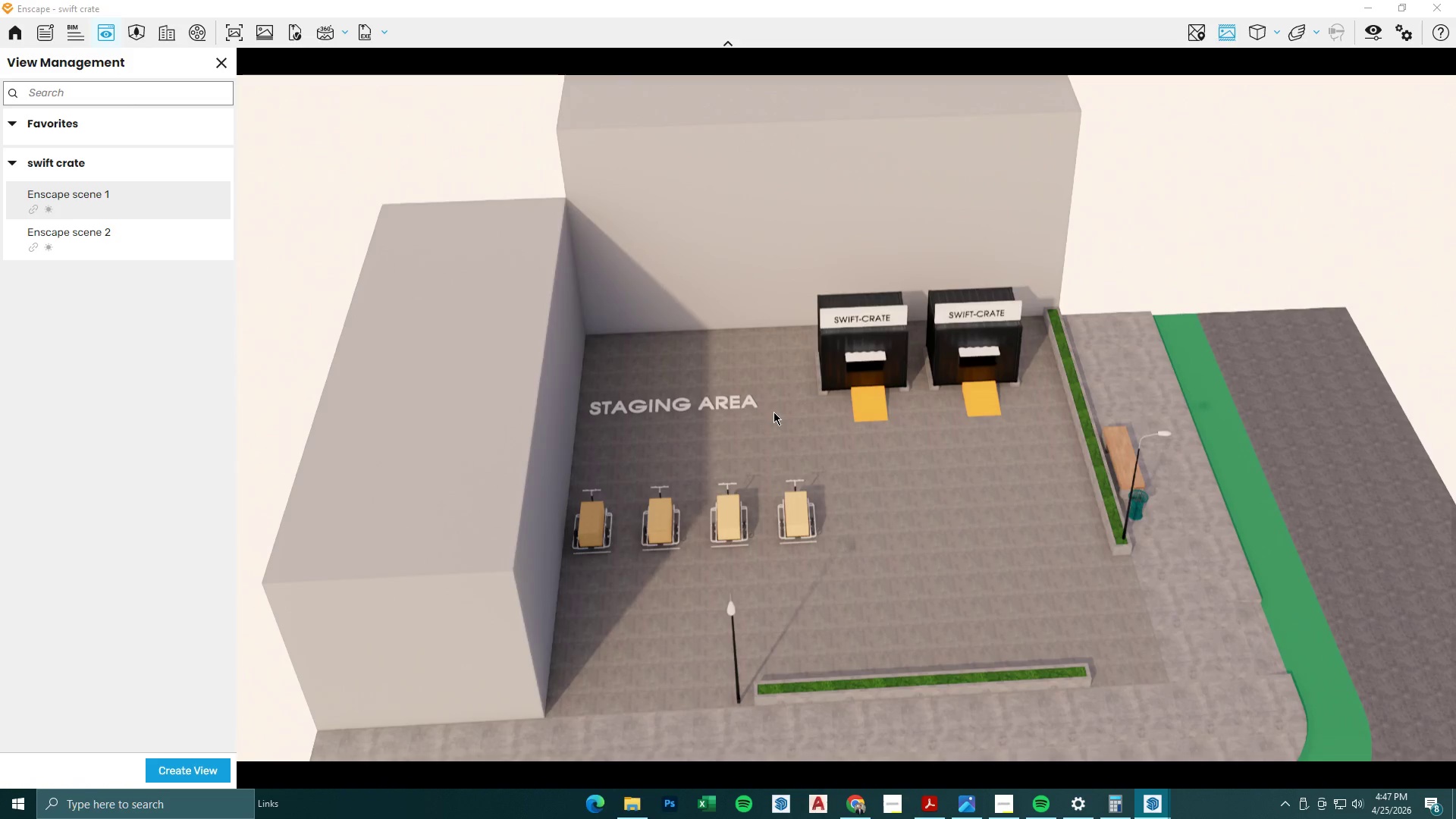 
hold_key(key=E, duration=0.34)
 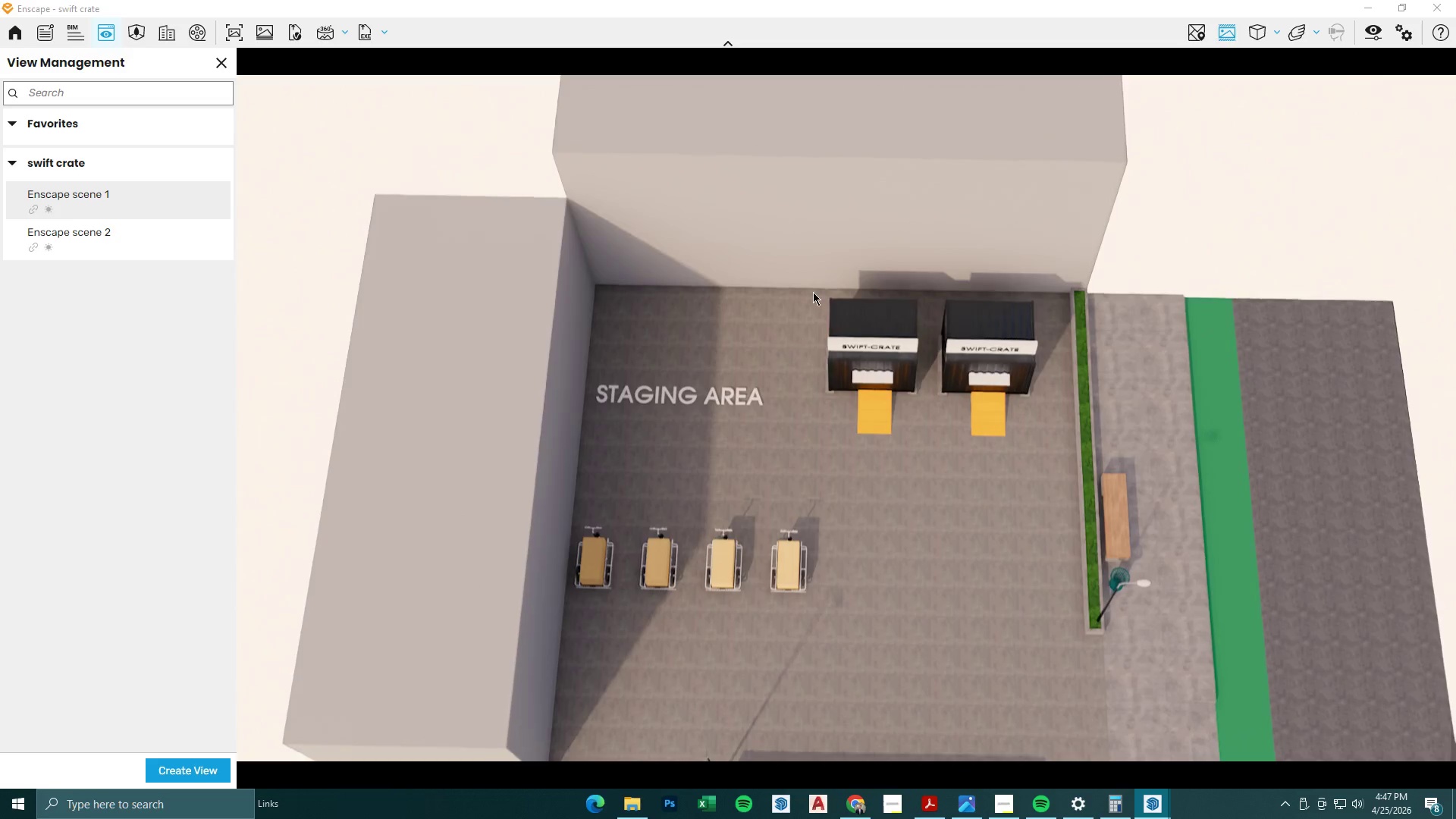 
hold_key(key=S, duration=1.39)
 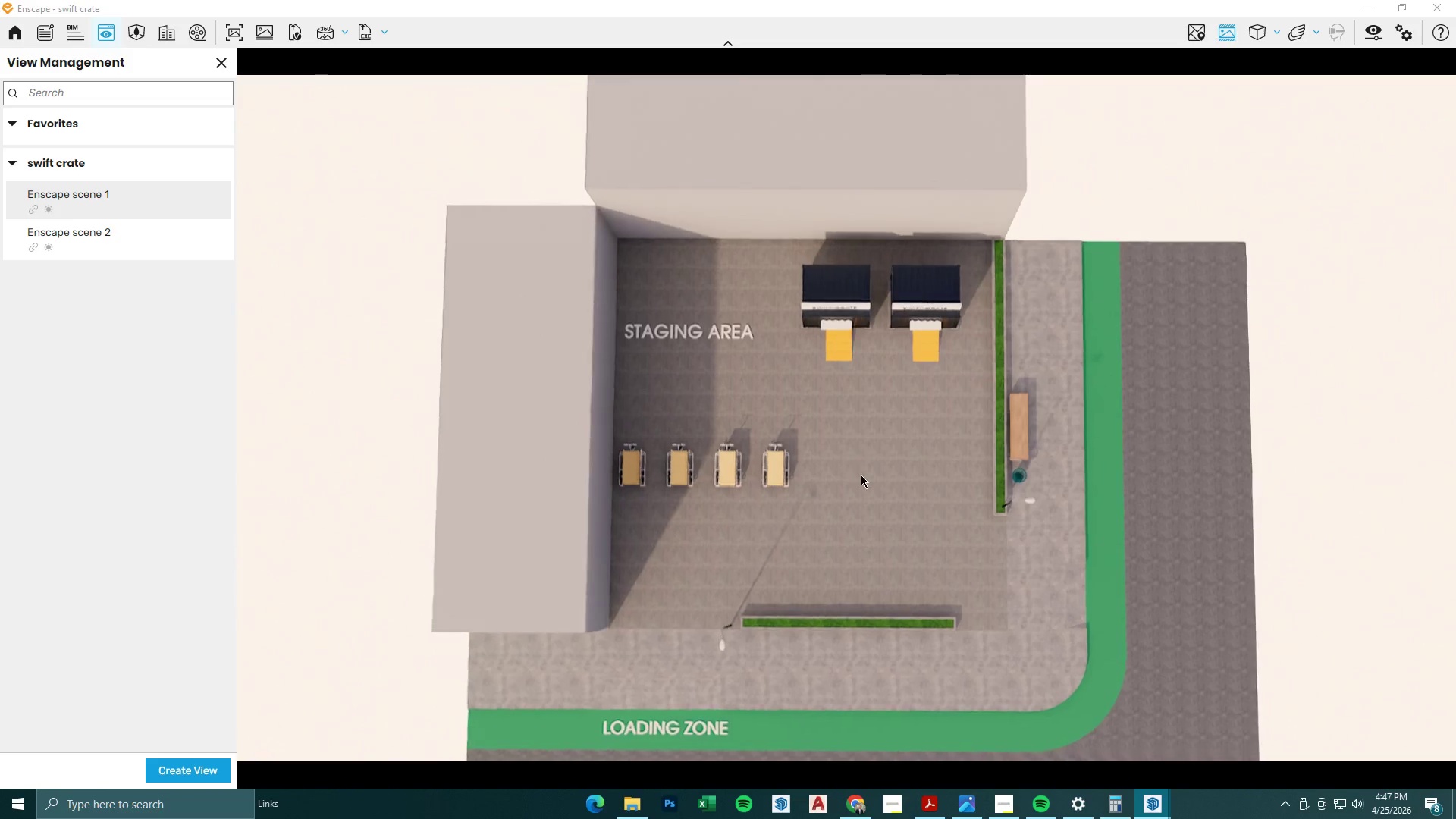 
type(AQE)
 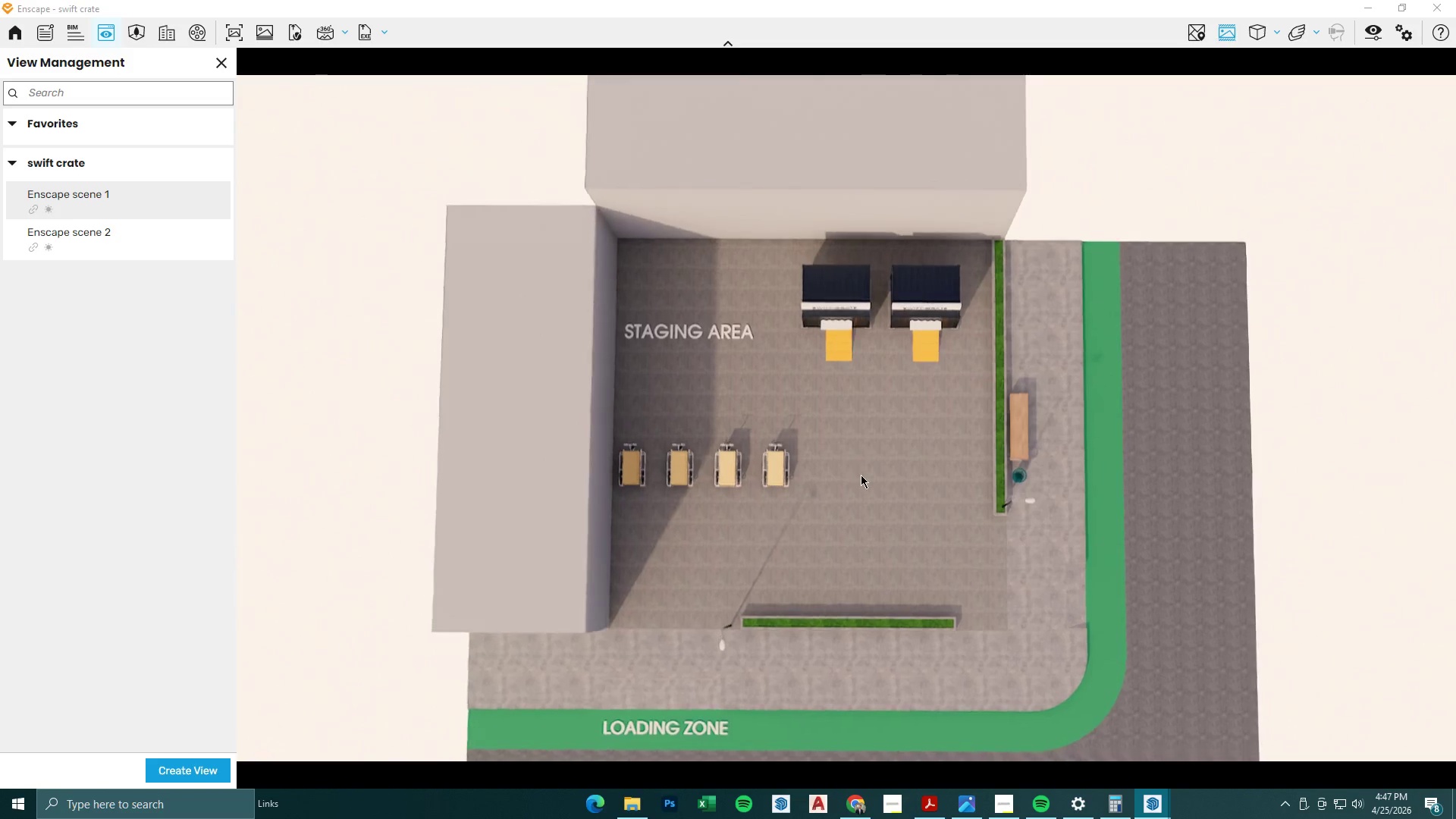 
hold_key(key=D, duration=0.31)
 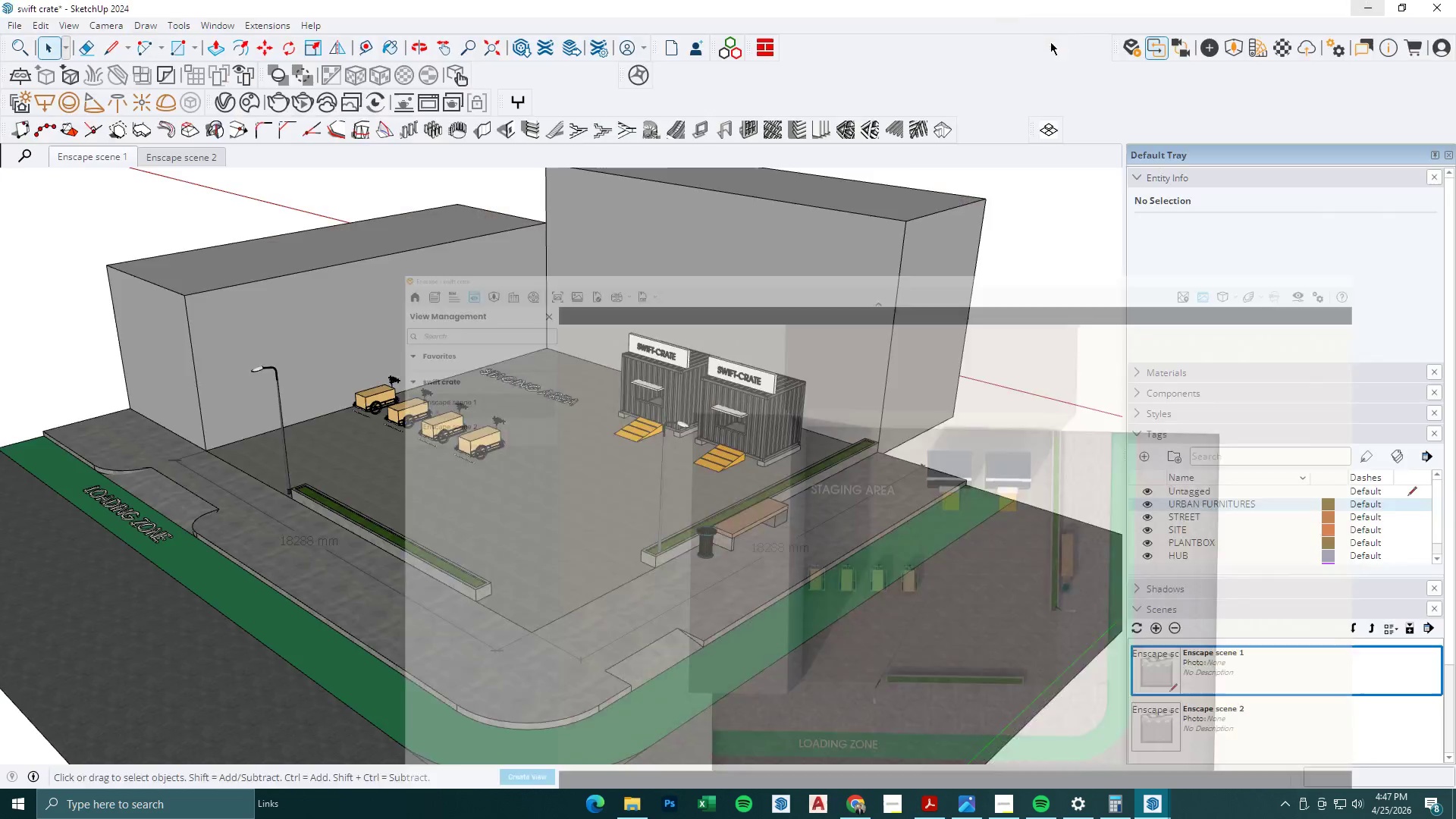 
left_click([107, 27])
 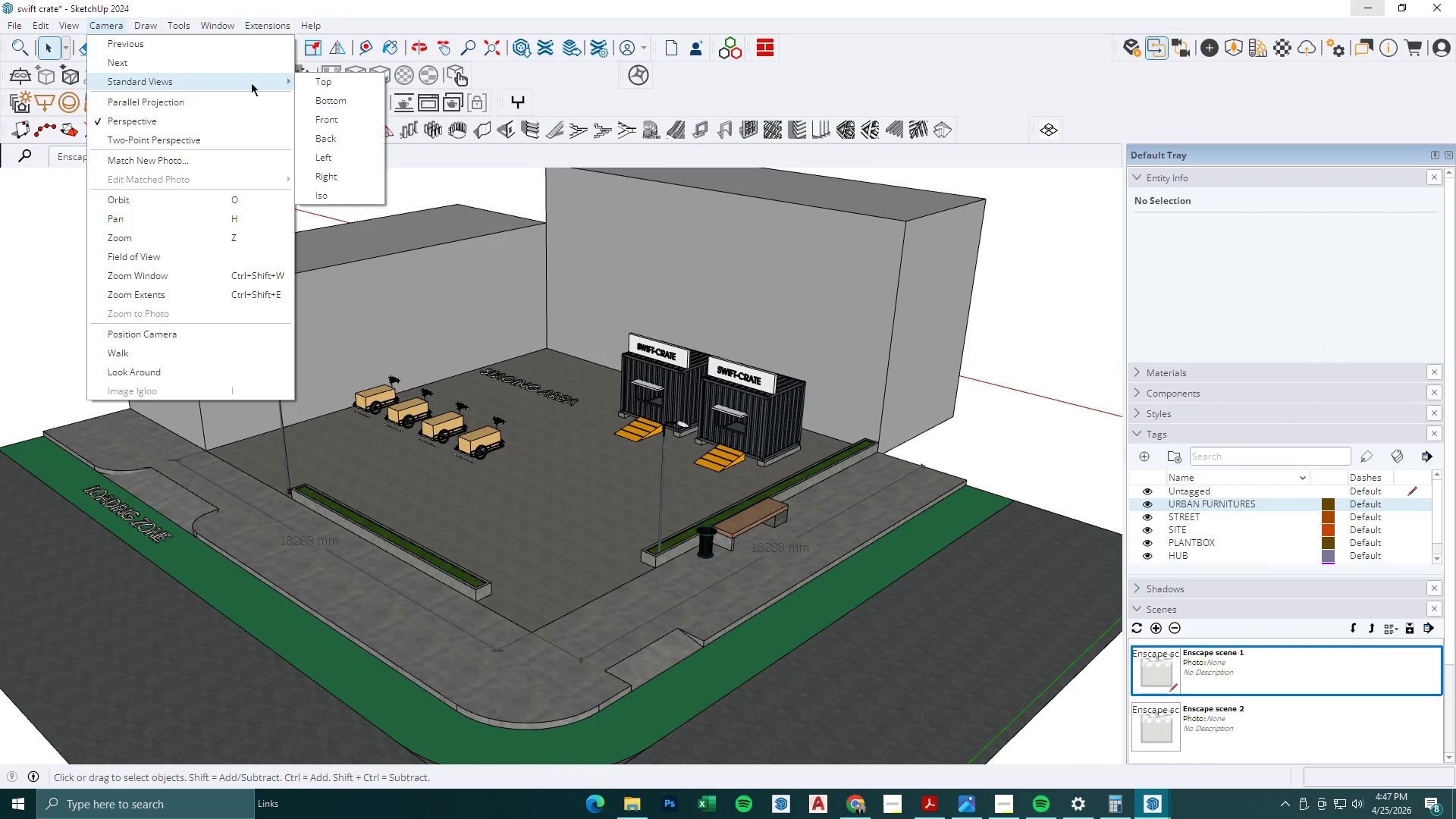 
left_click([338, 82])
 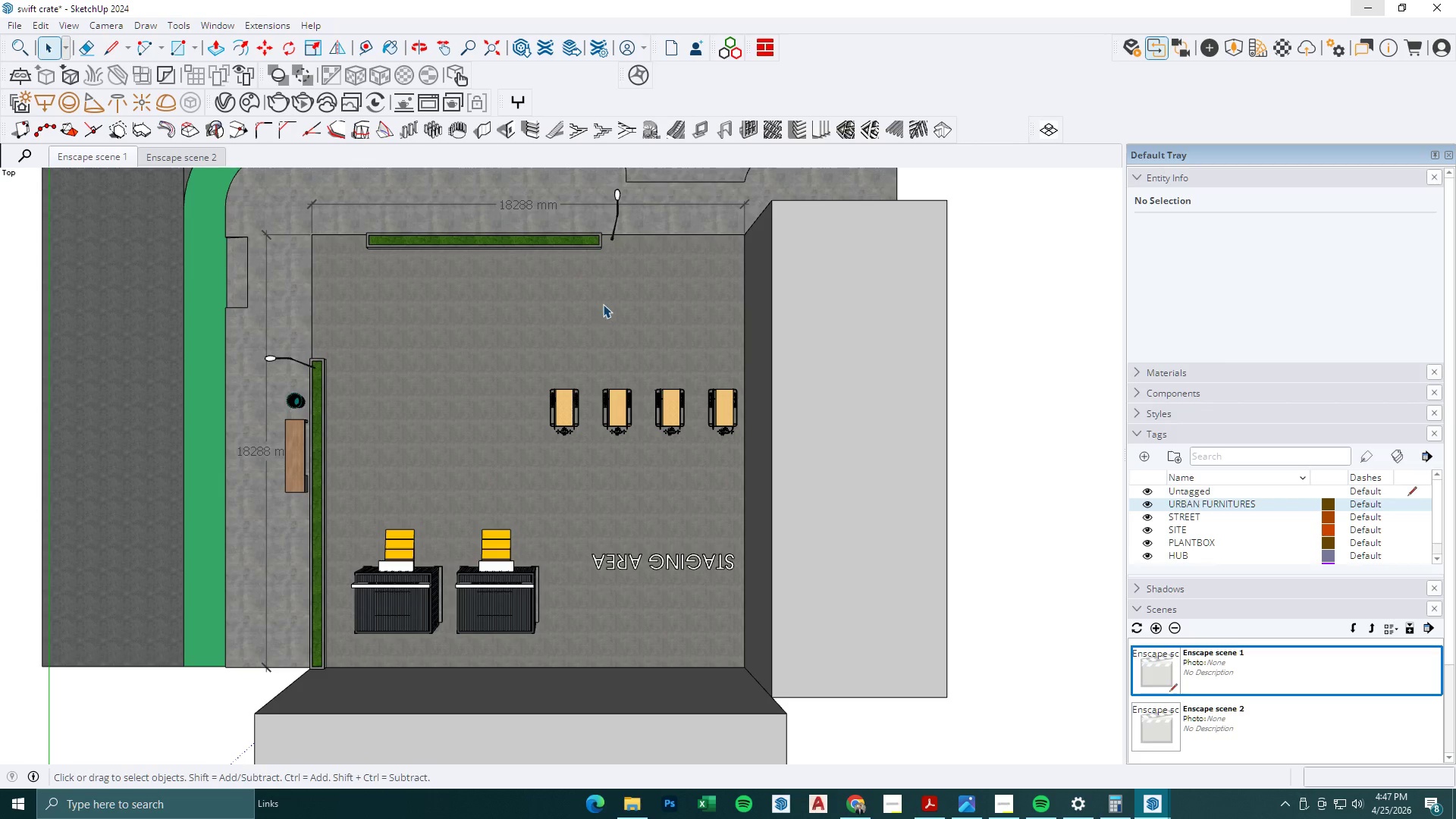 
scroll: coordinate [539, 332], scroll_direction: down, amount: 2.0
 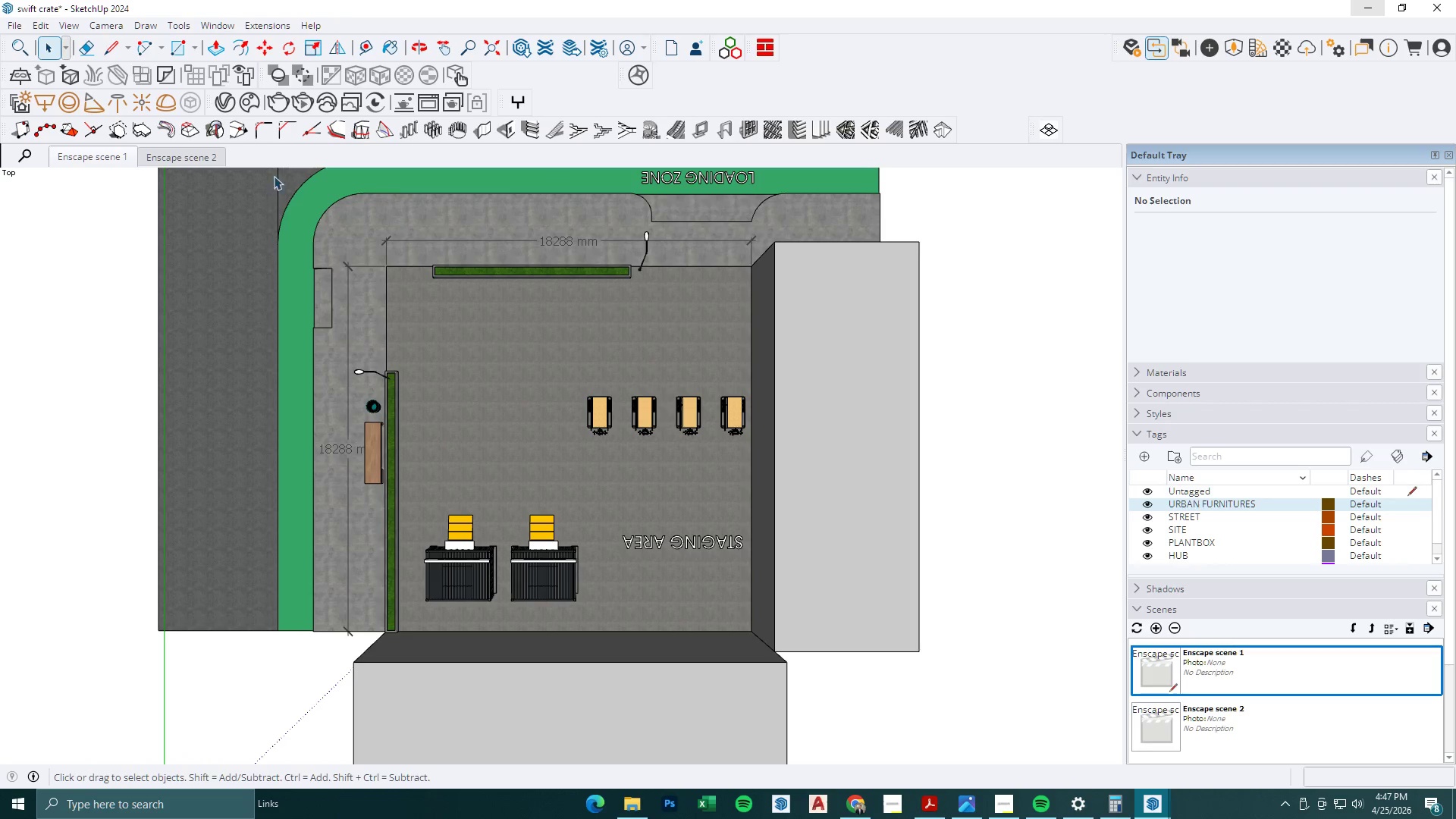 
right_click([191, 158])
 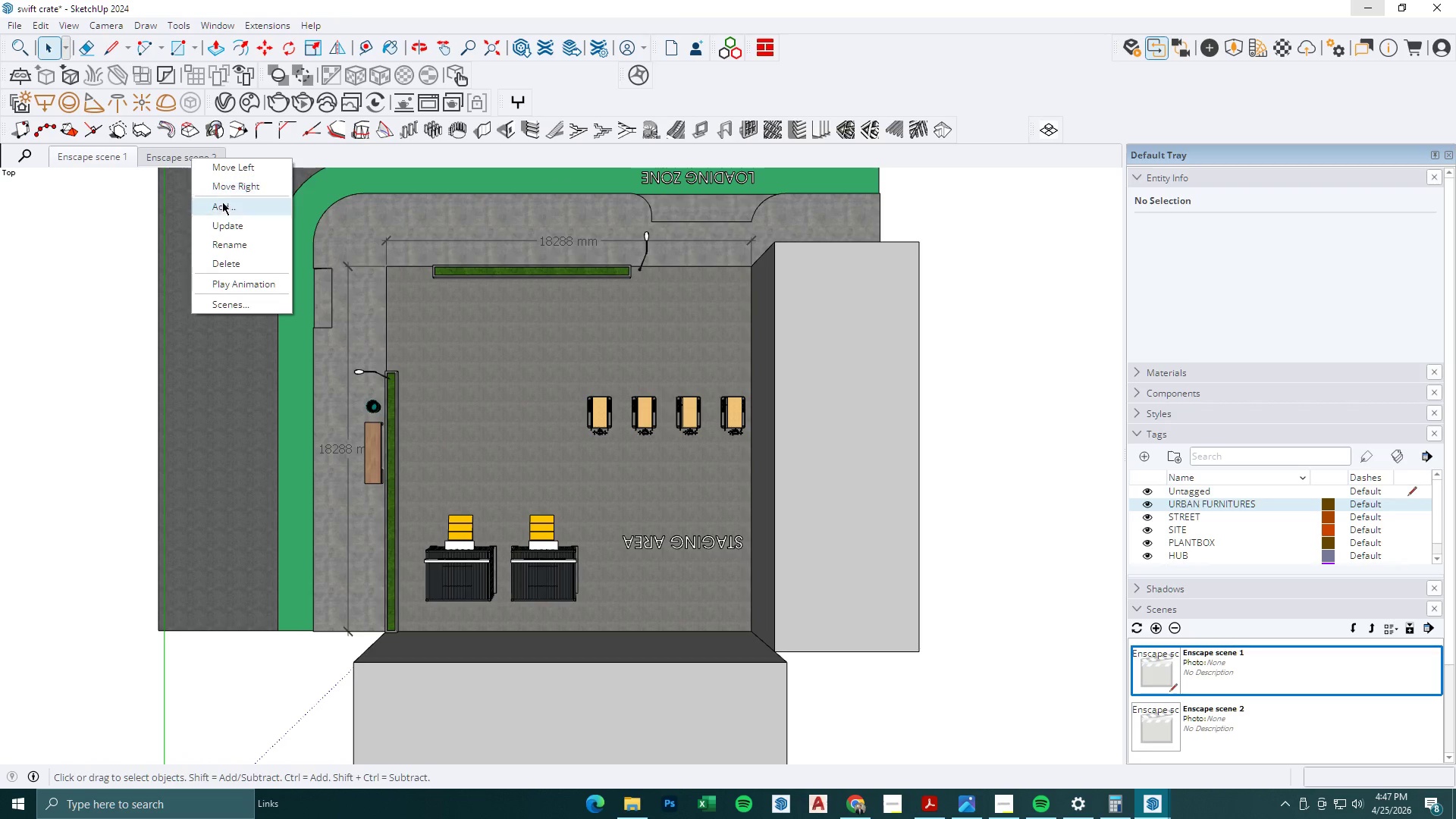 
left_click([223, 205])
 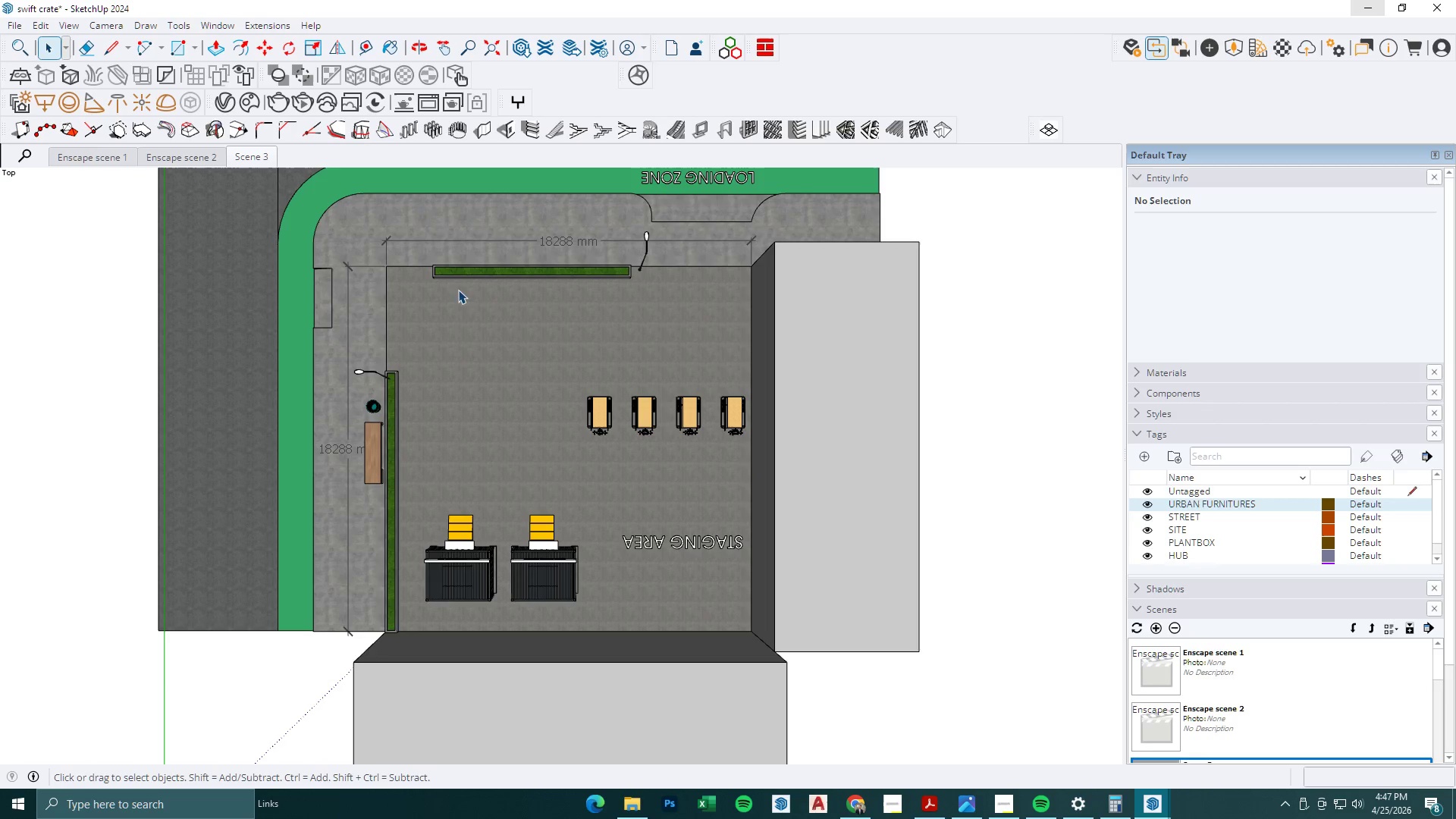 
left_click([1150, 800])
 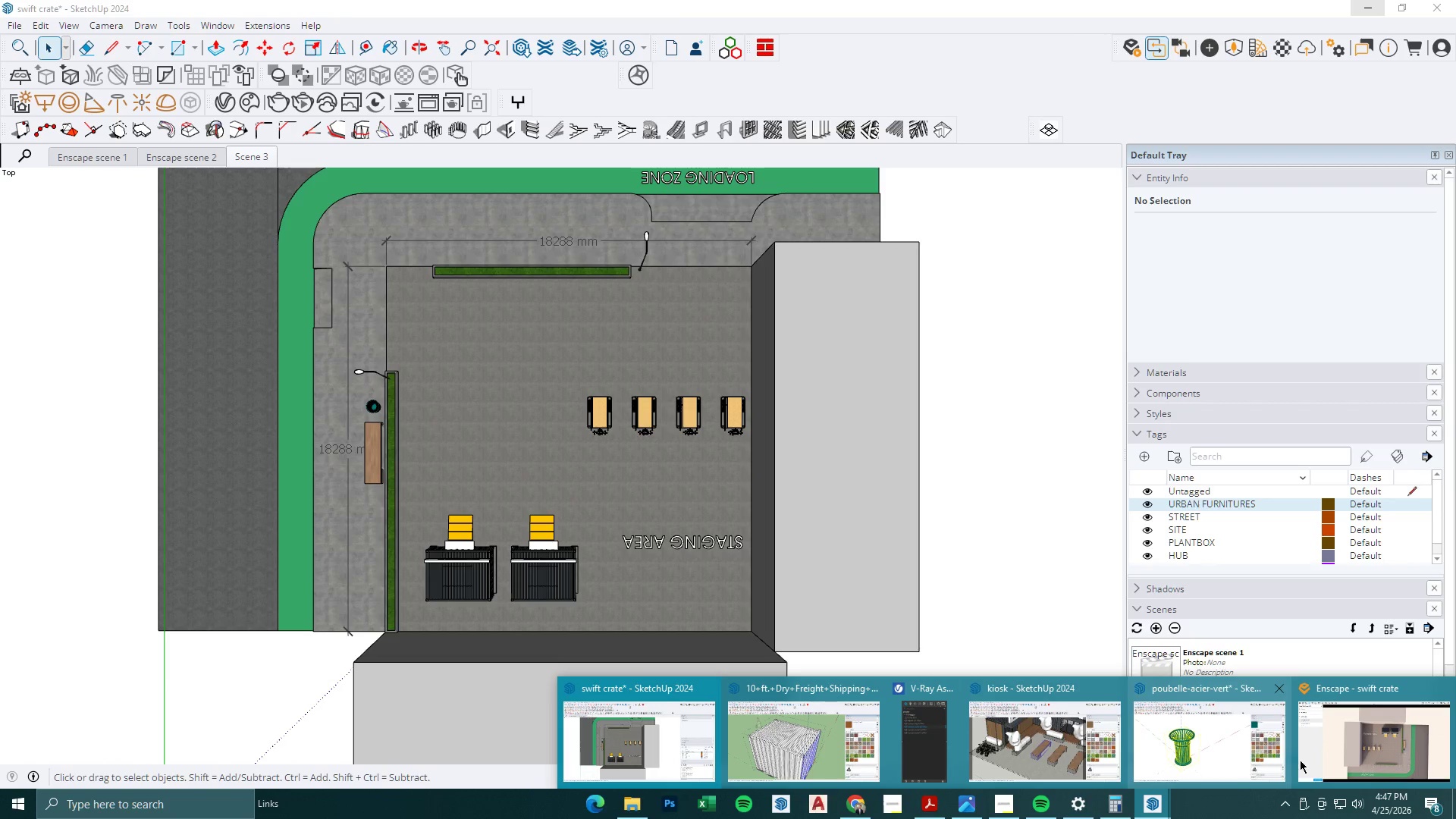 
left_click([1329, 754])
 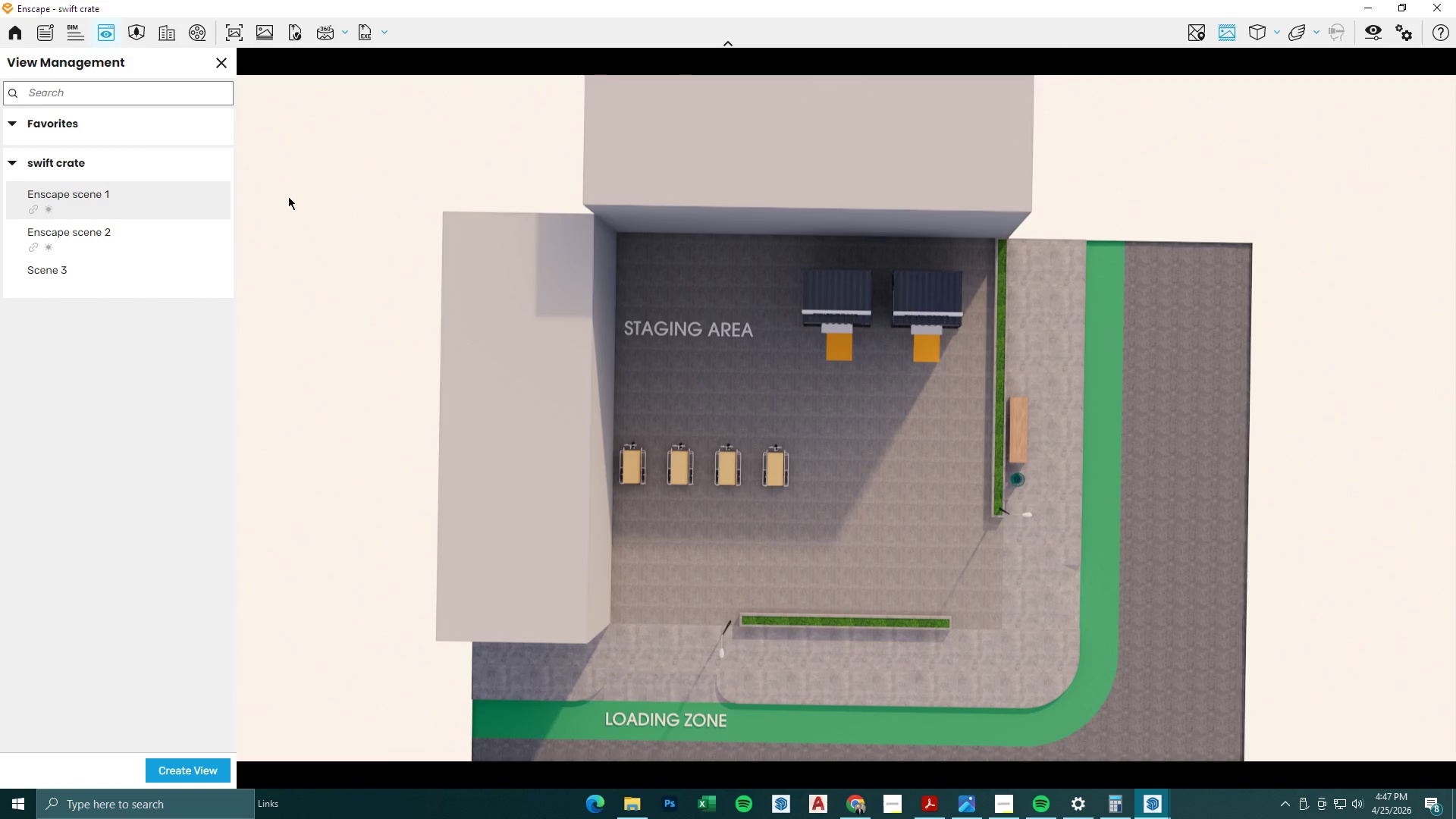 
left_click([97, 271])
 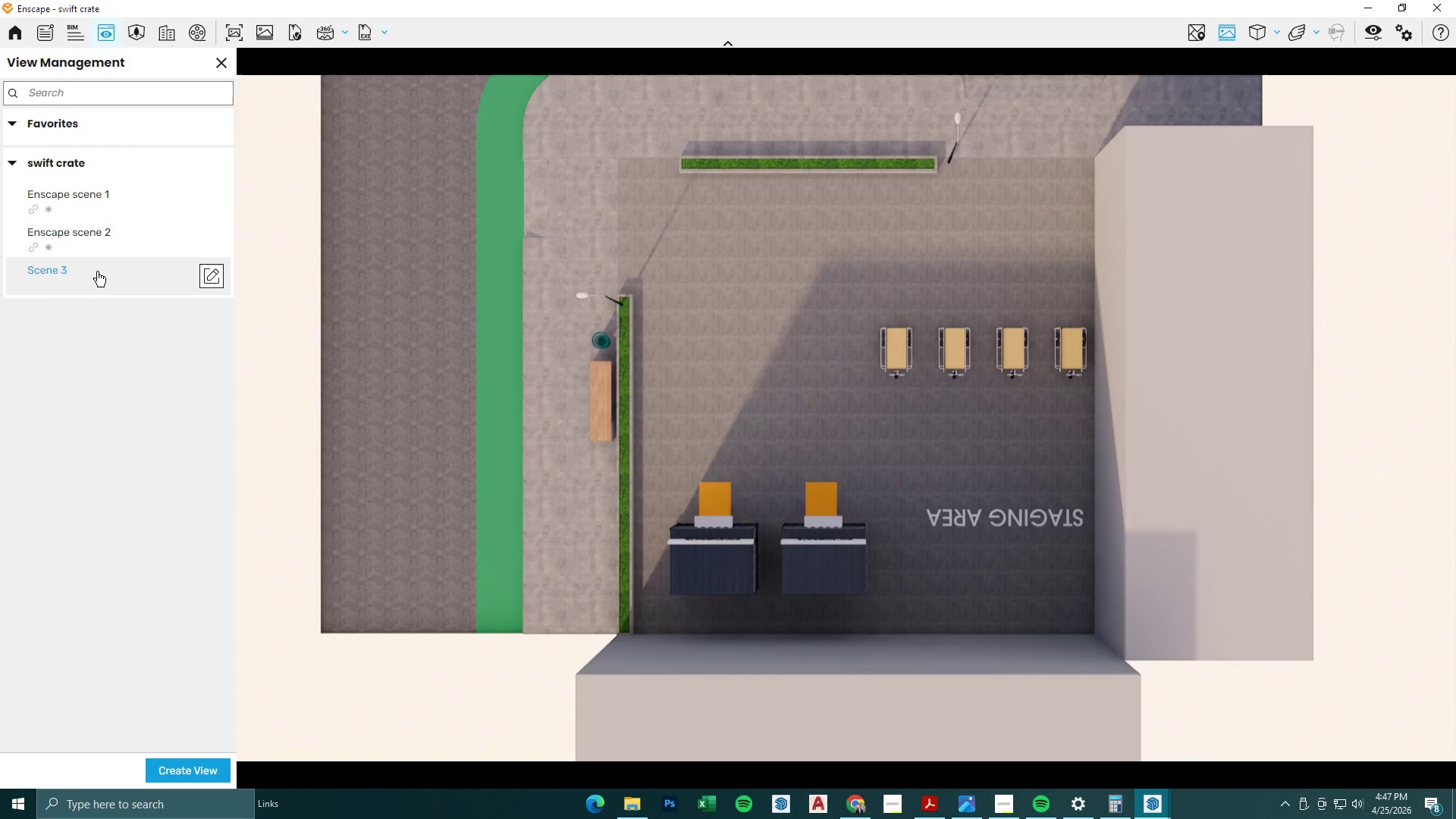 
scroll: coordinate [479, 375], scroll_direction: down, amount: 8.0
 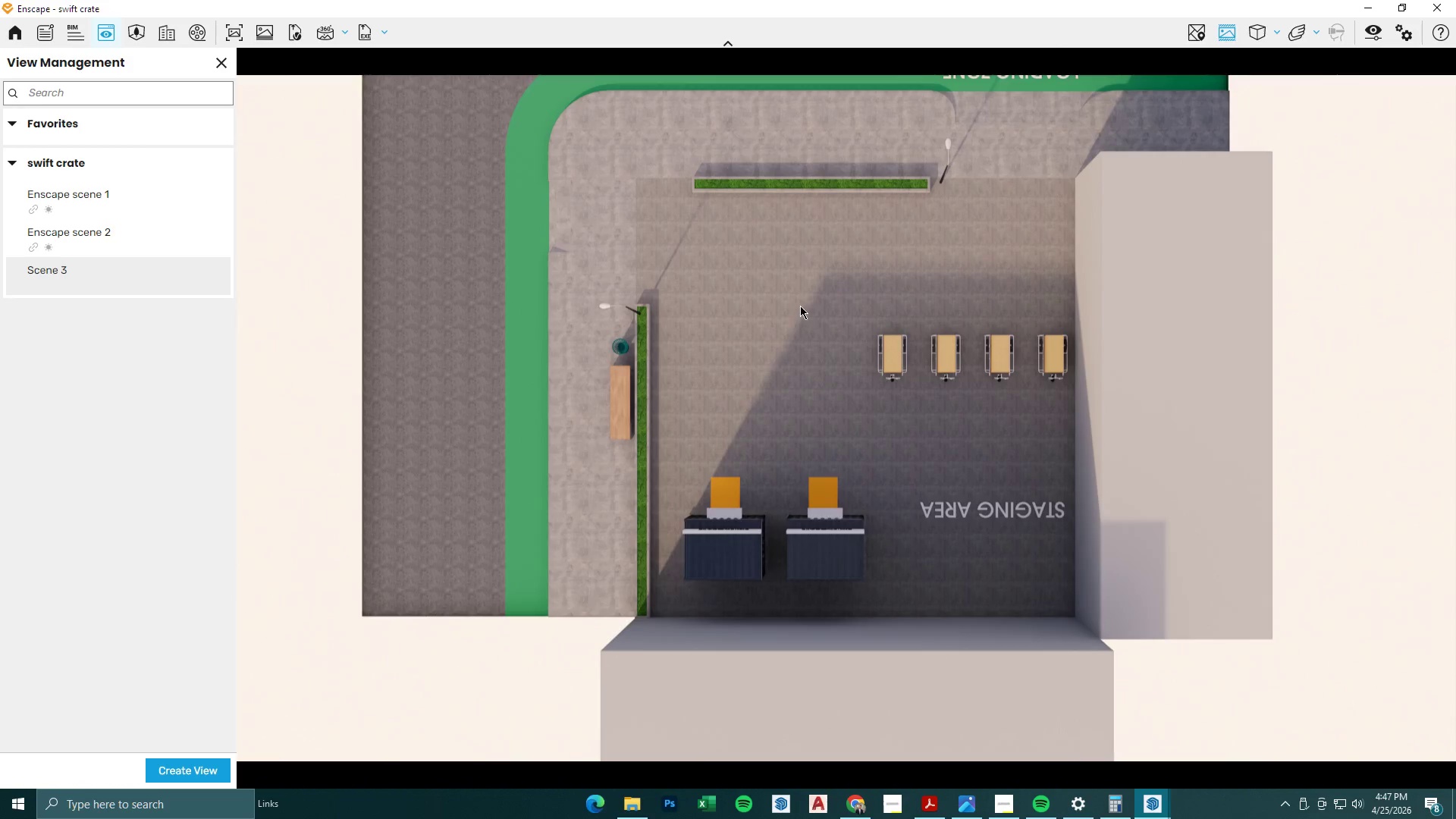 
type(ddEAWE)
 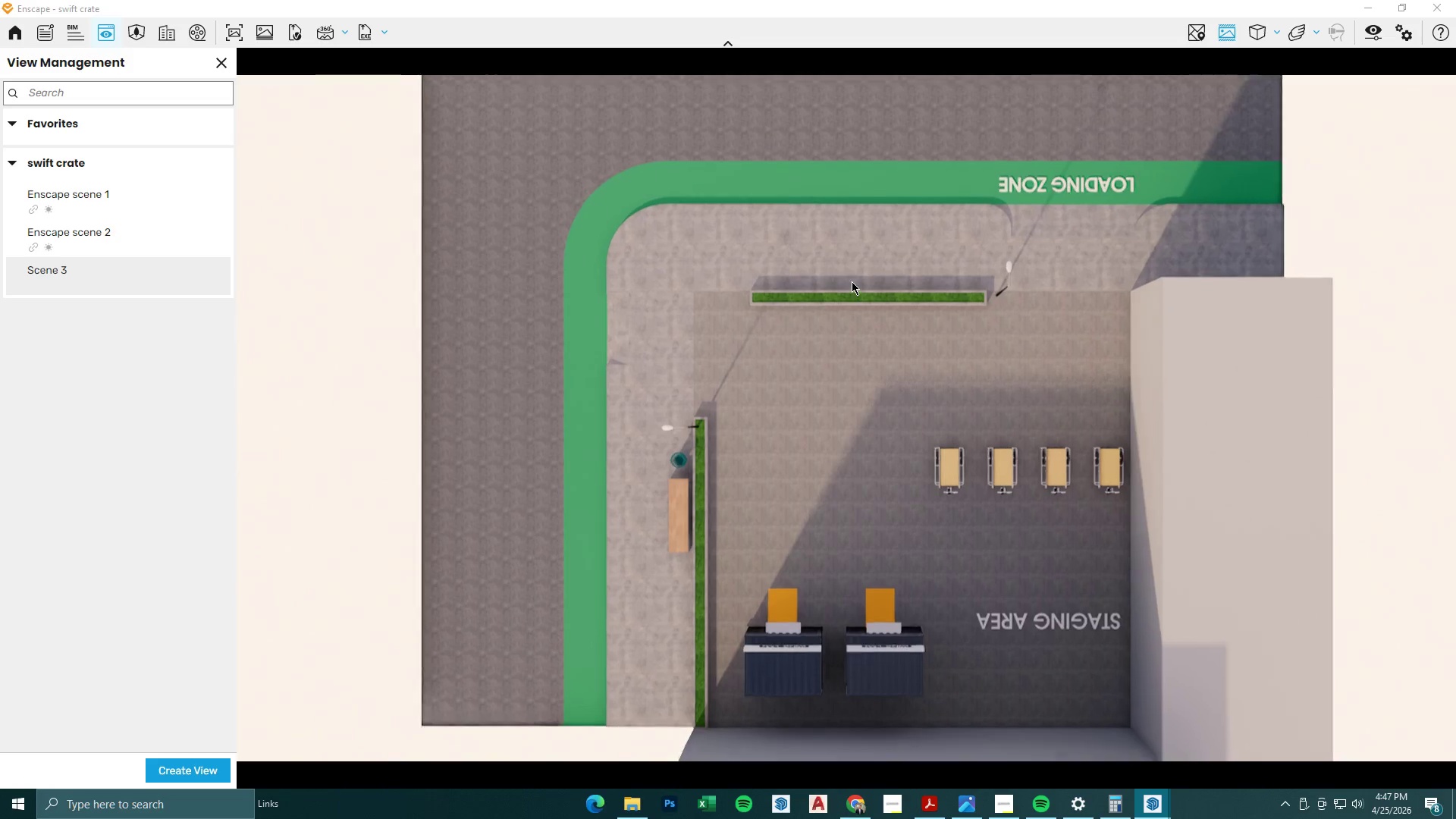 
left_click_drag(start_coordinate=[852, 282], to_coordinate=[1373, 12])
 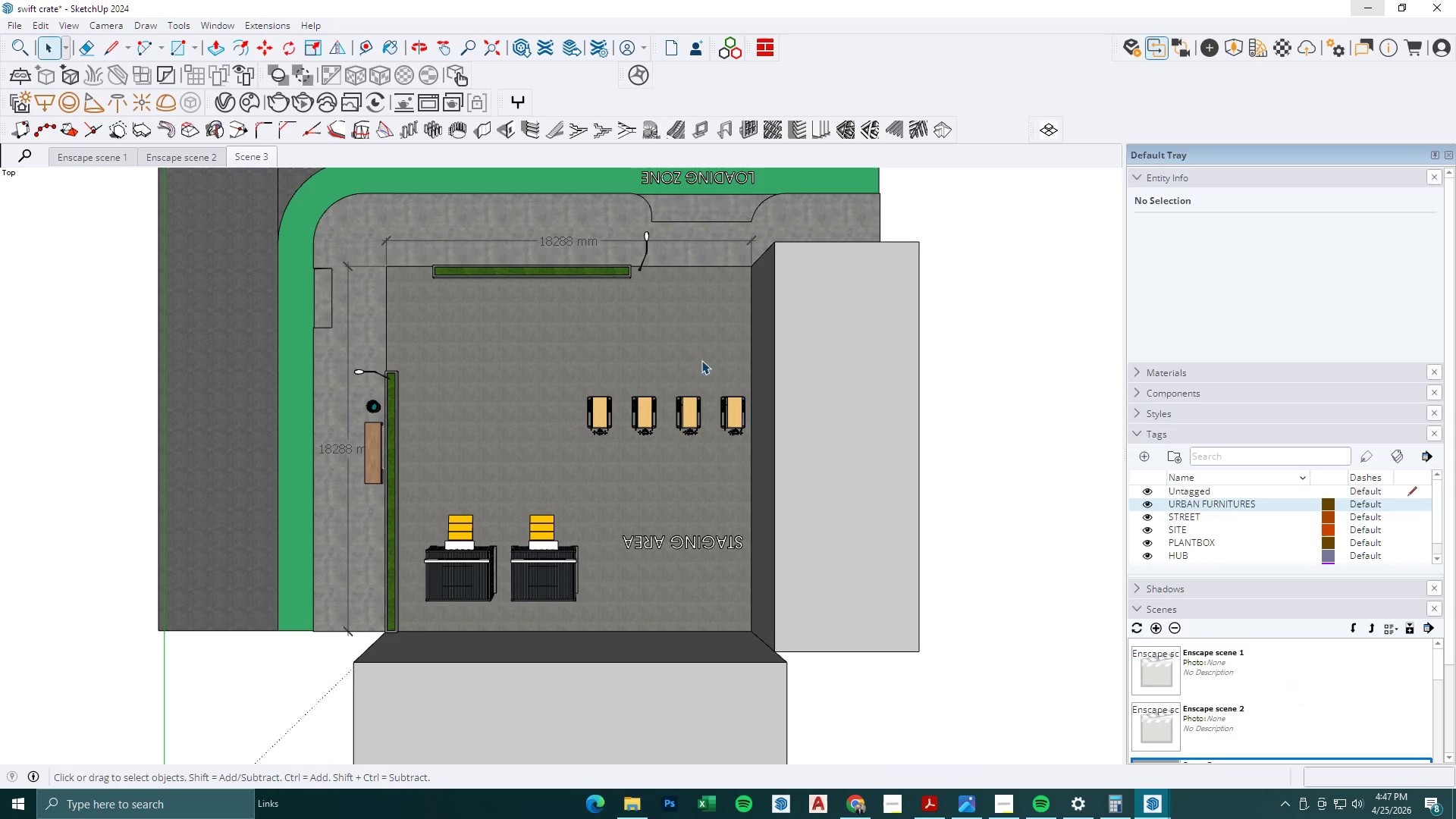 
hold_key(key=S, duration=0.55)
 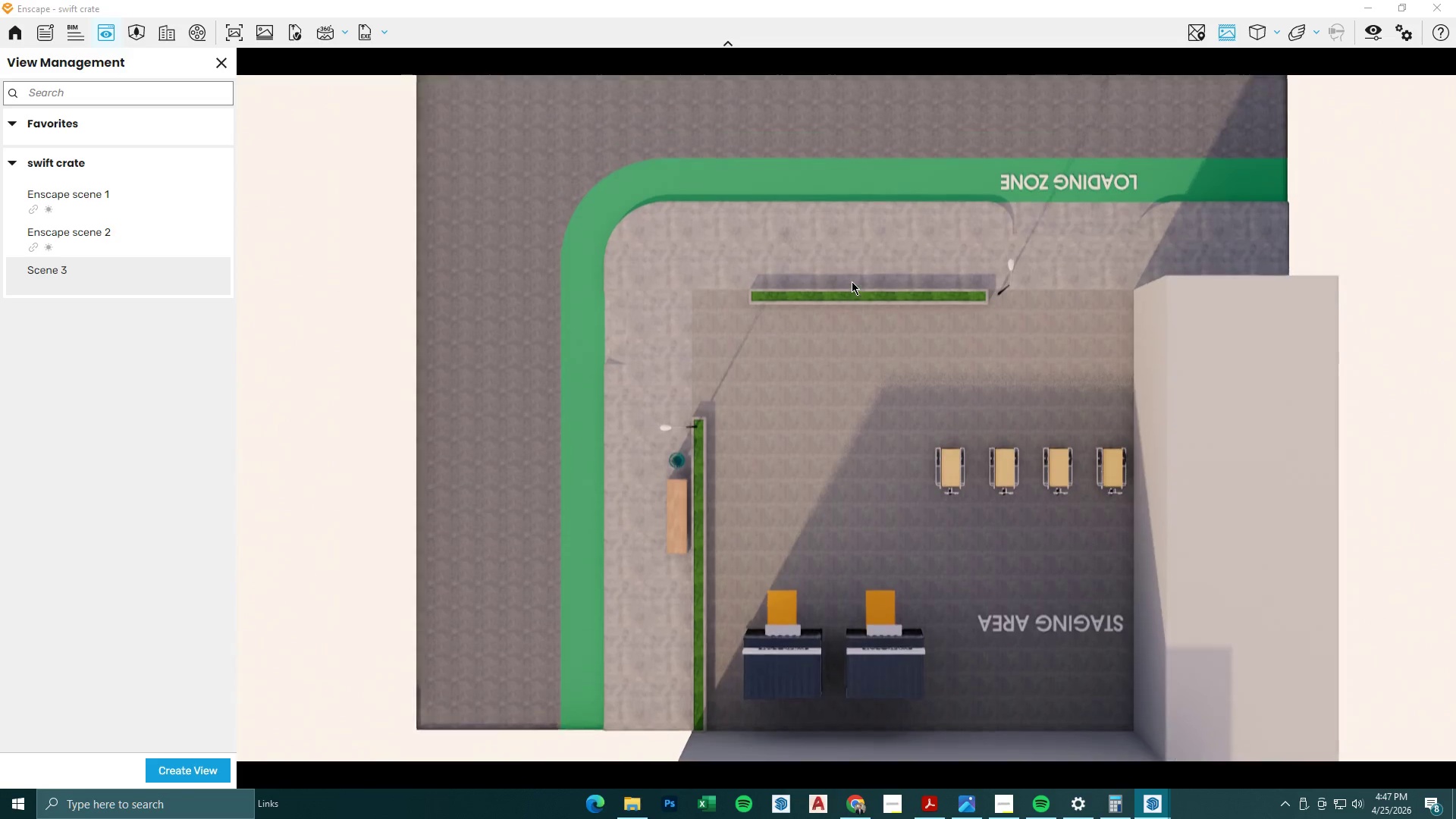 
hold_key(key=S, duration=0.8)
 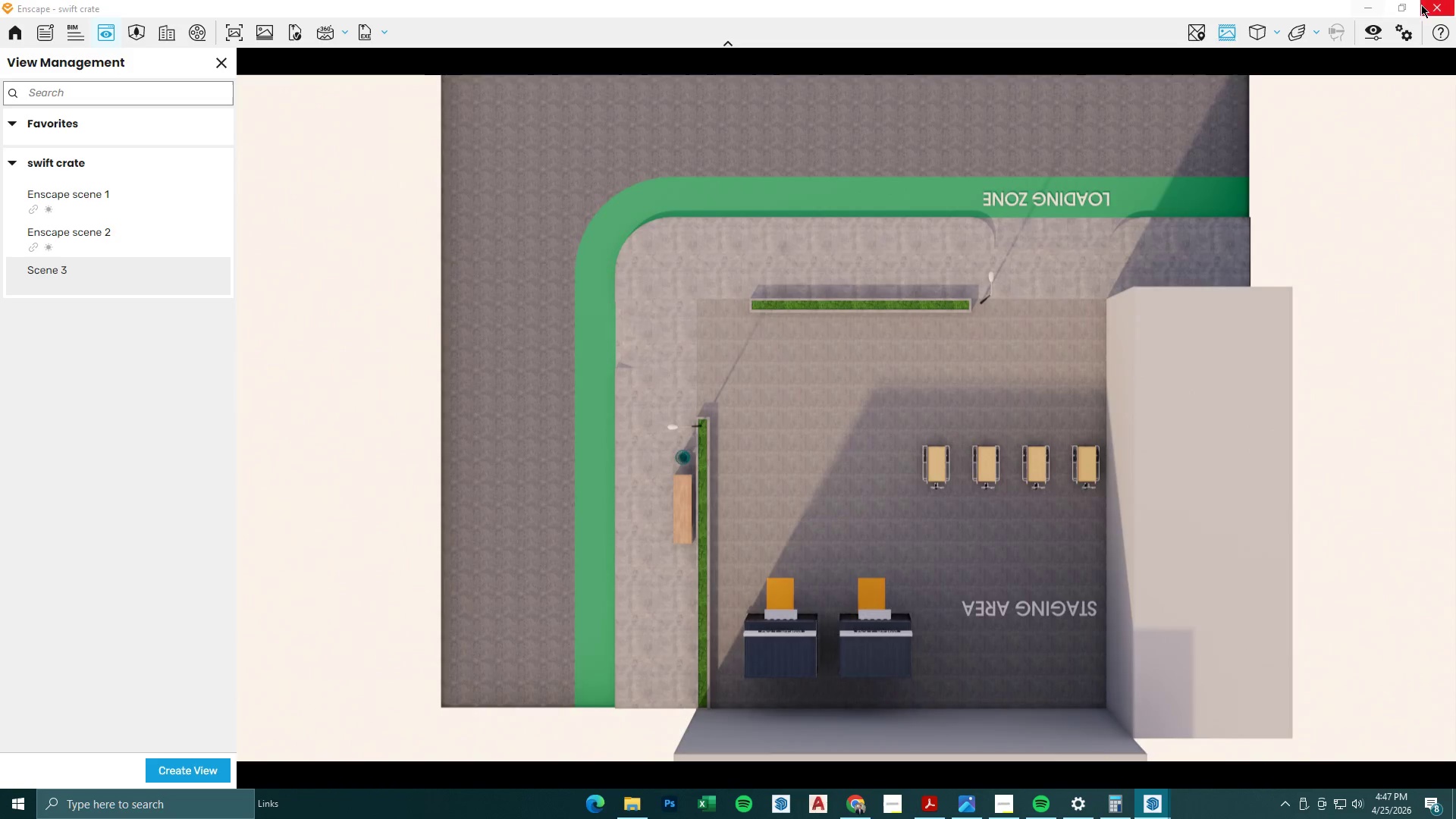 
type(da)
 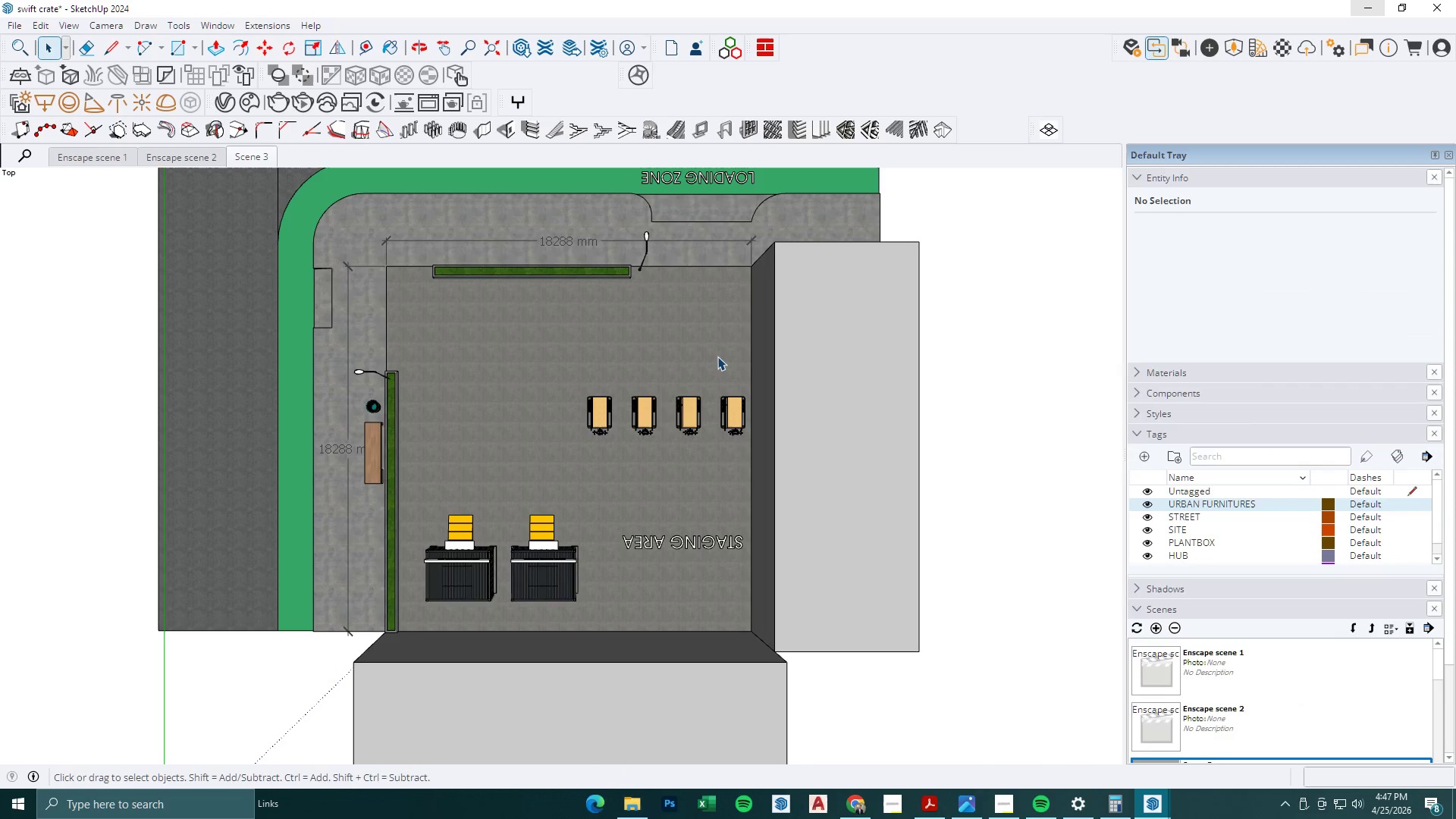 
scroll: coordinate [615, 378], scroll_direction: down, amount: 5.0
 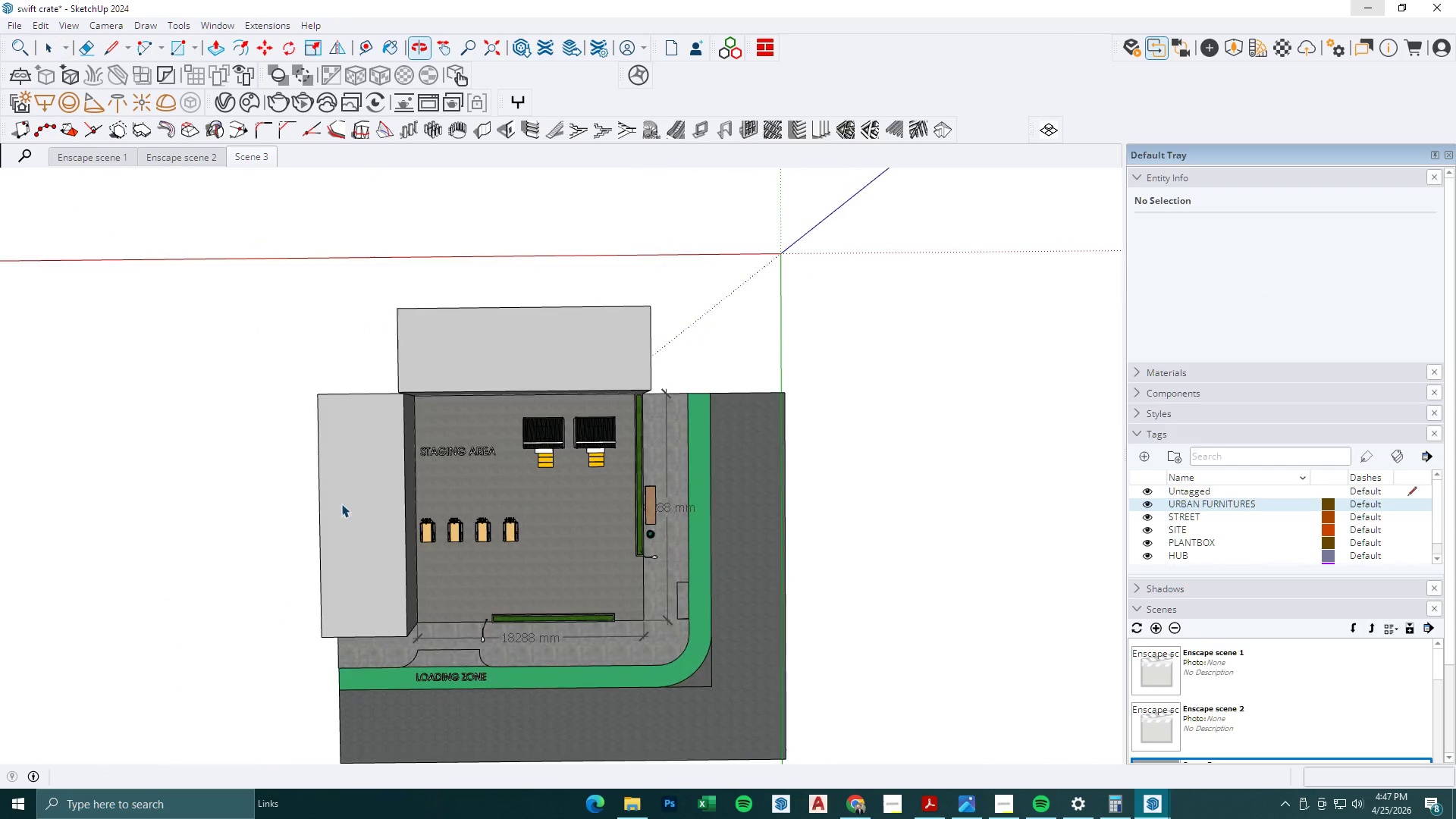 
left_click([106, 26])
 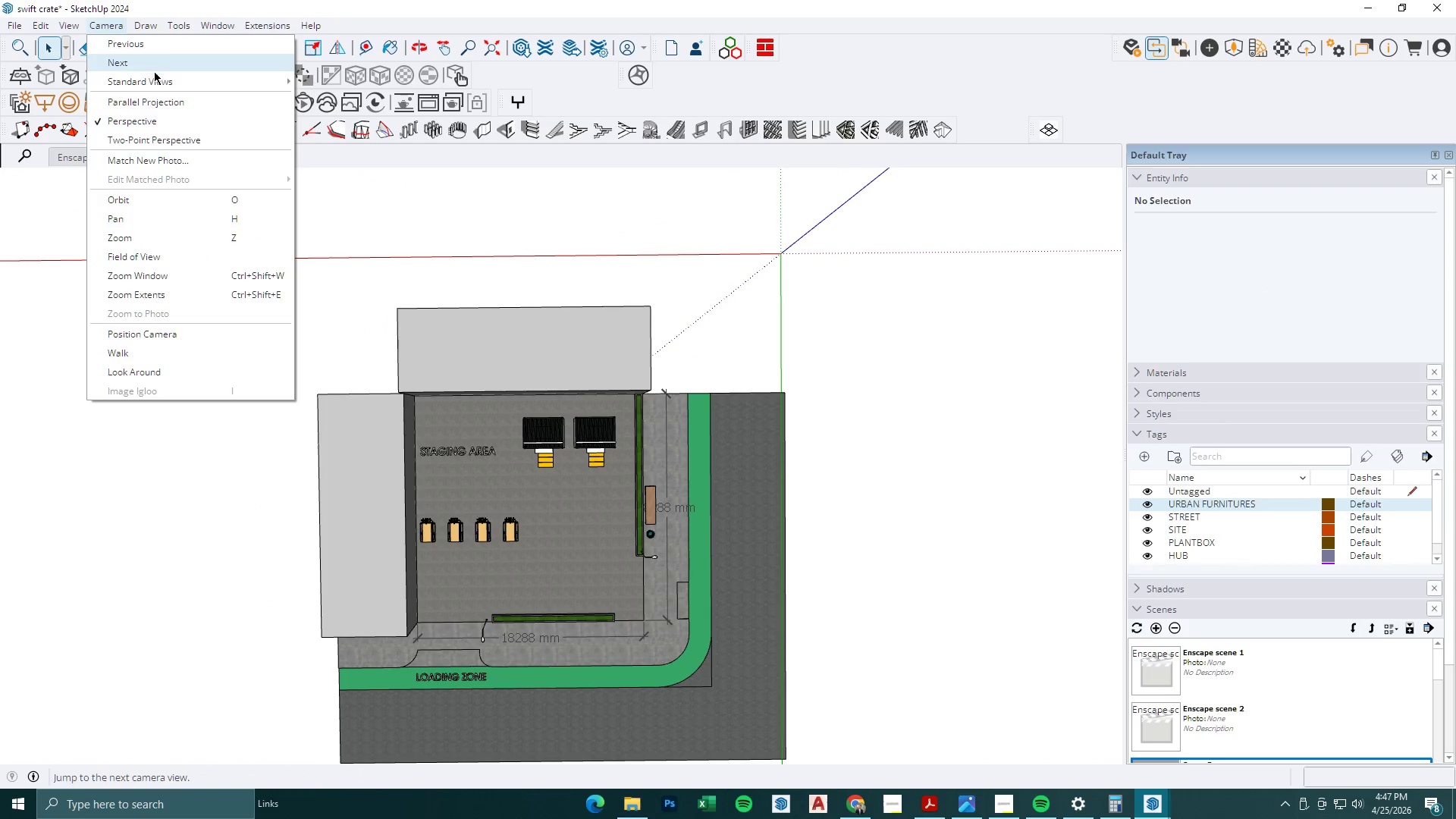 
left_click([154, 78])
 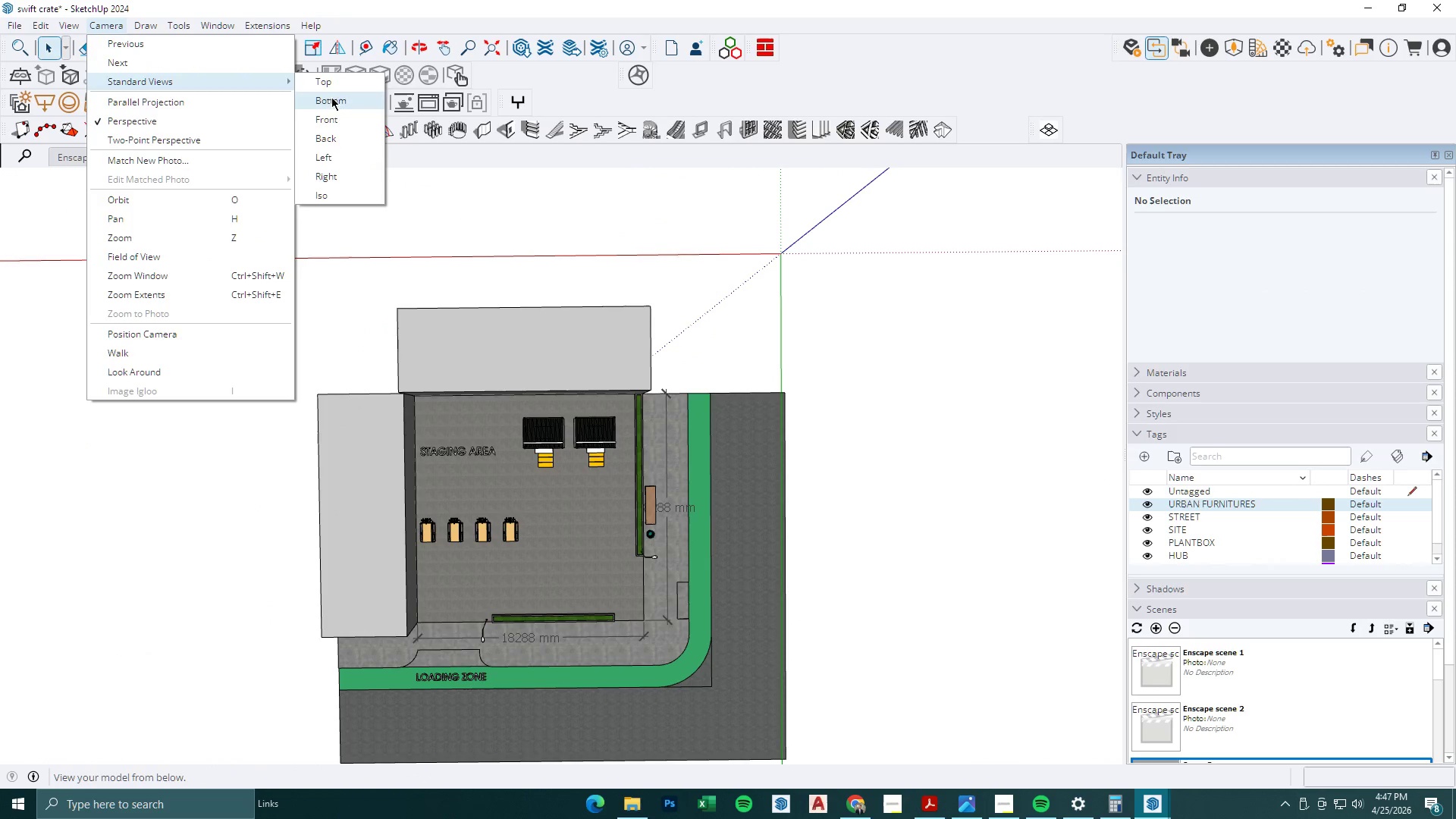 
left_click([332, 80])
 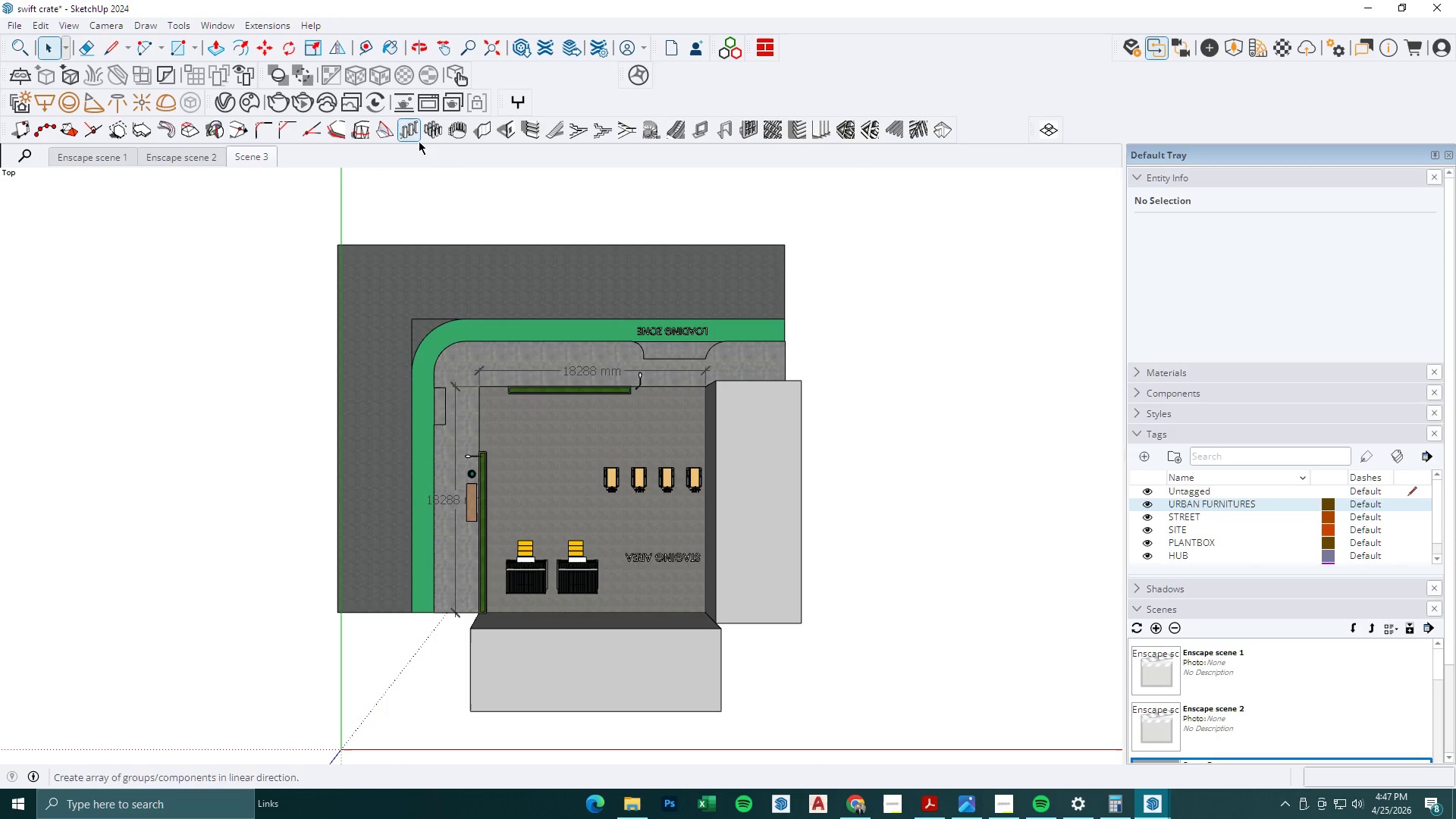 
scroll: coordinate [553, 247], scroll_direction: down, amount: 2.0
 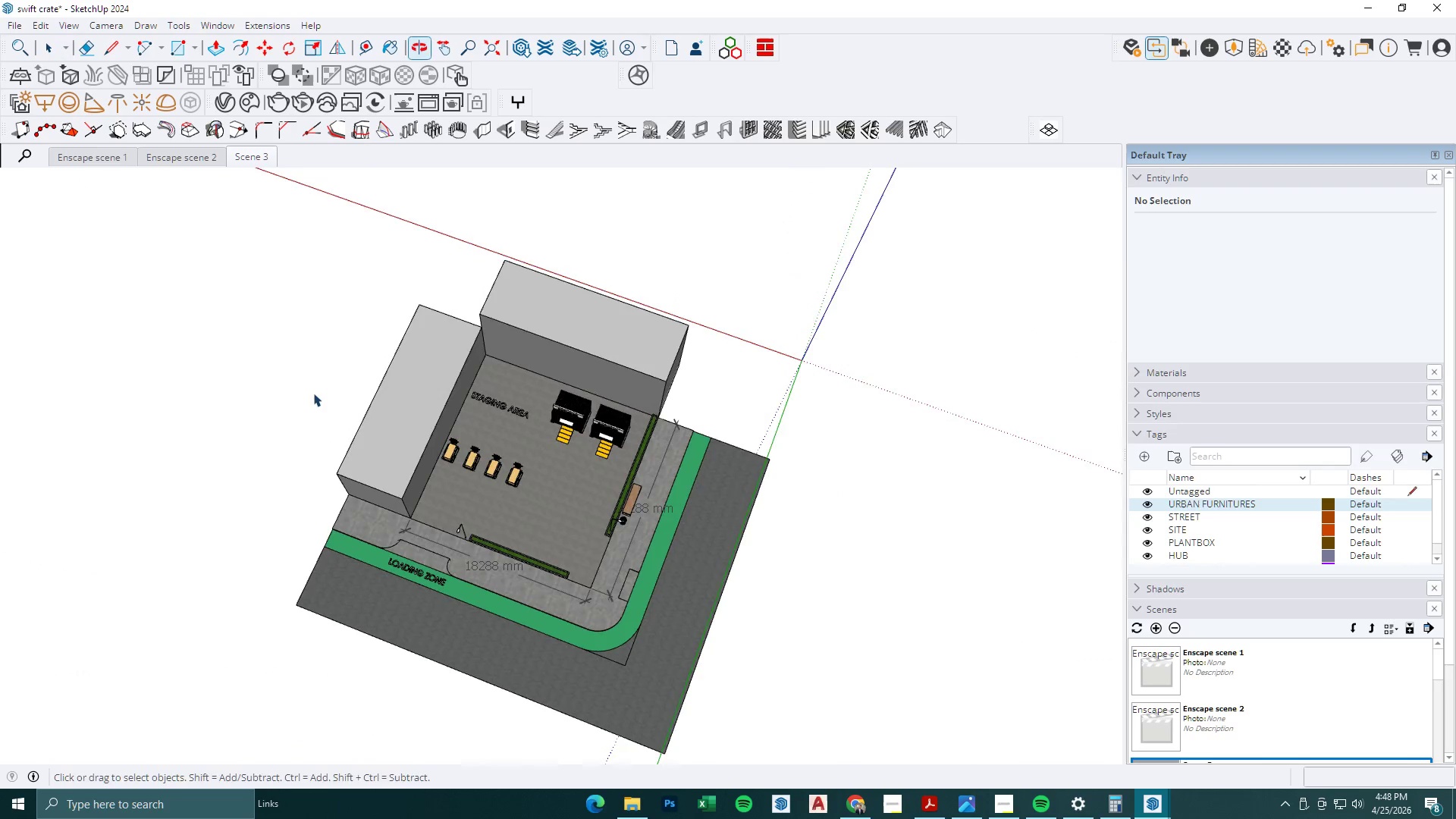 
scroll: coordinate [530, 457], scroll_direction: up, amount: 3.0
 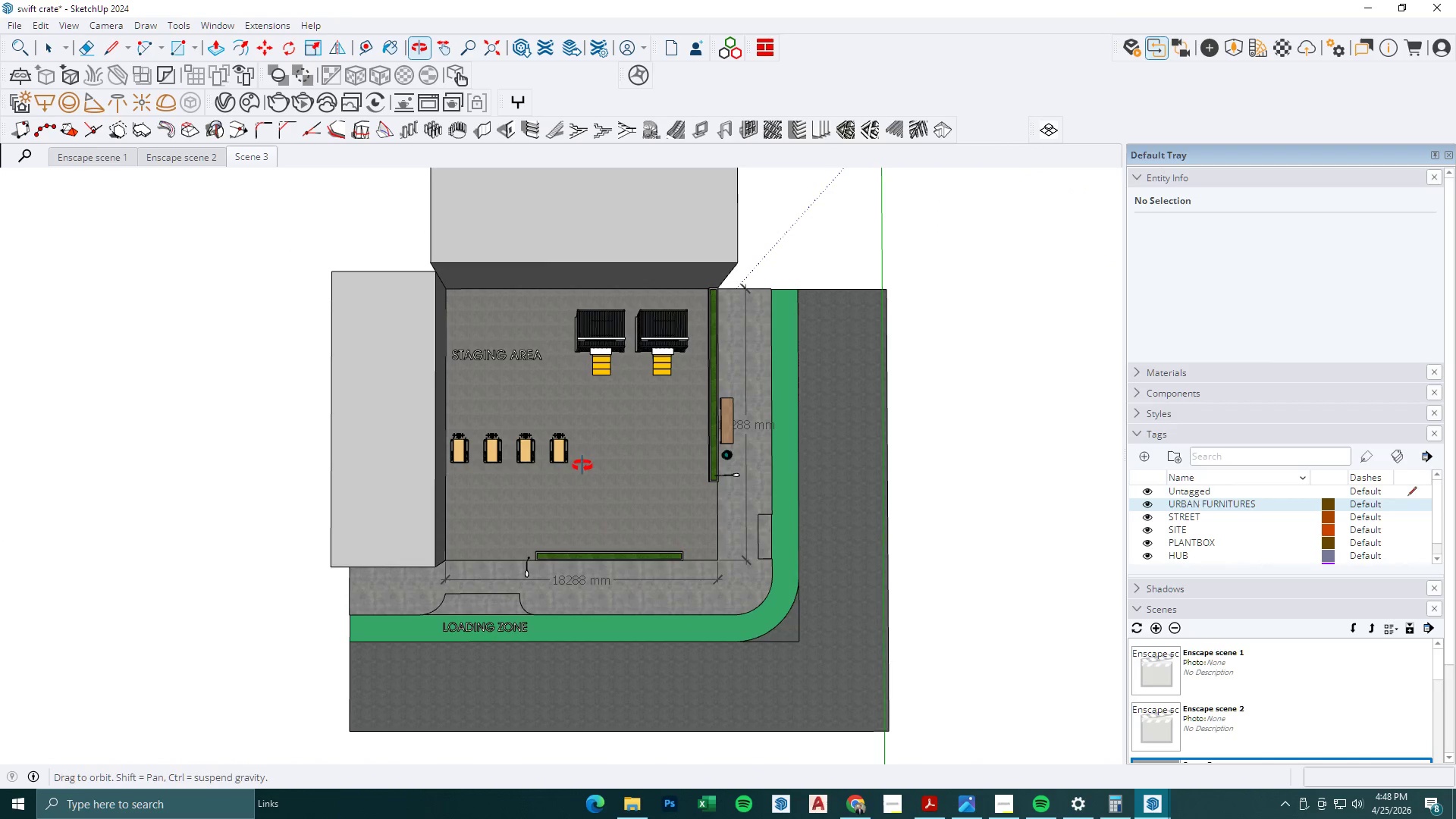 
wait(8.15)
 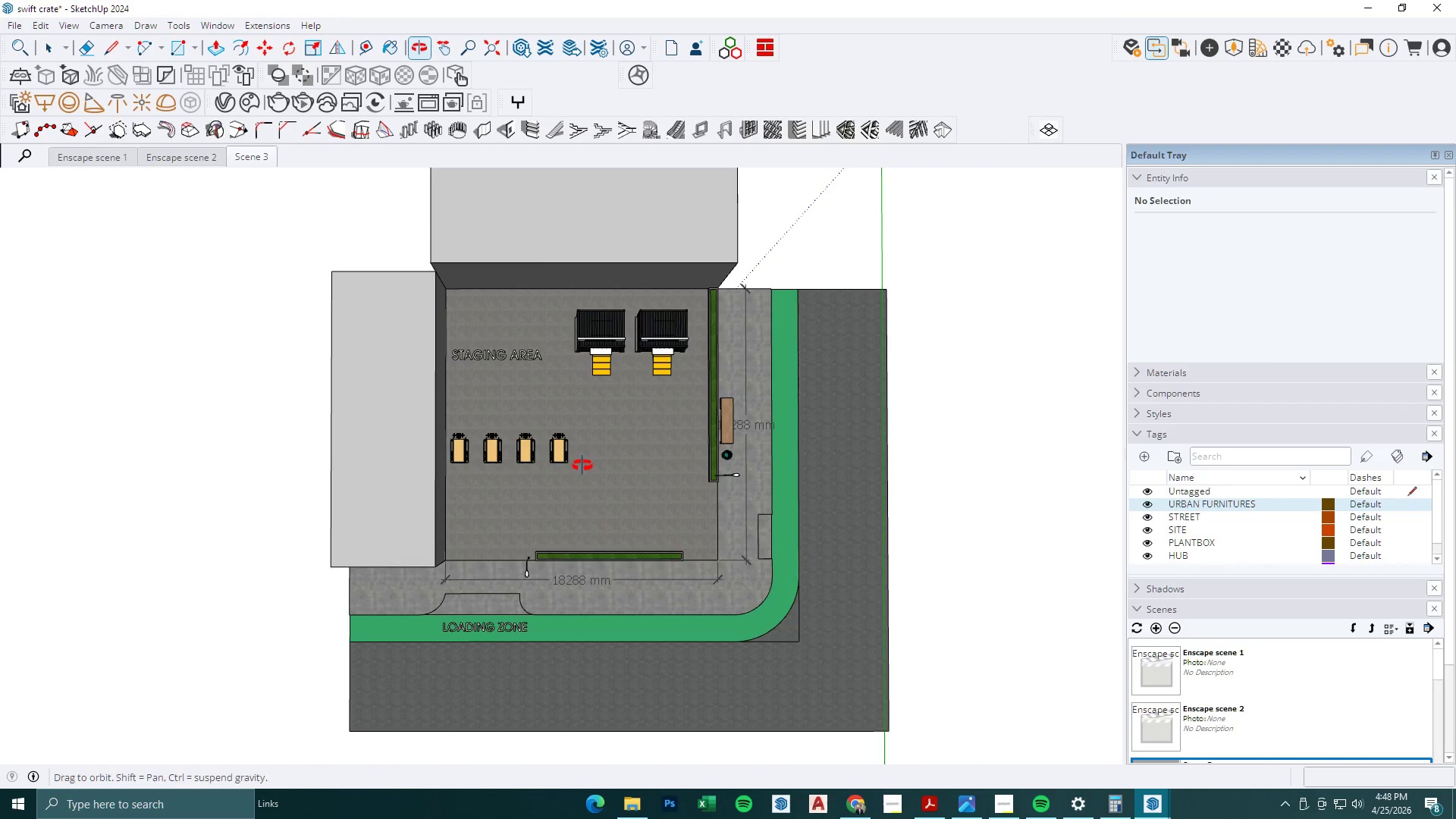 
left_click([99, 22])
 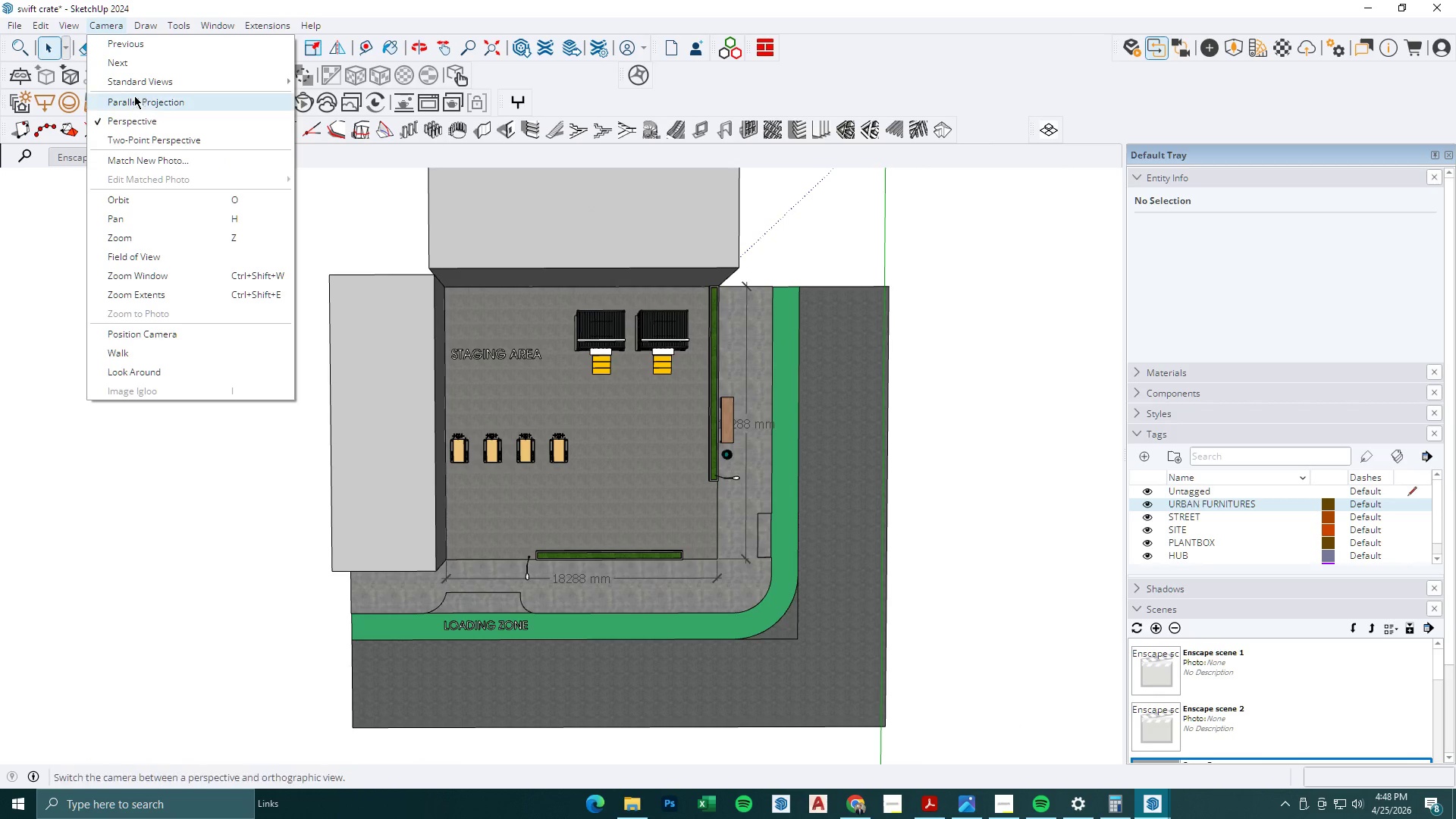 
left_click([135, 98])
 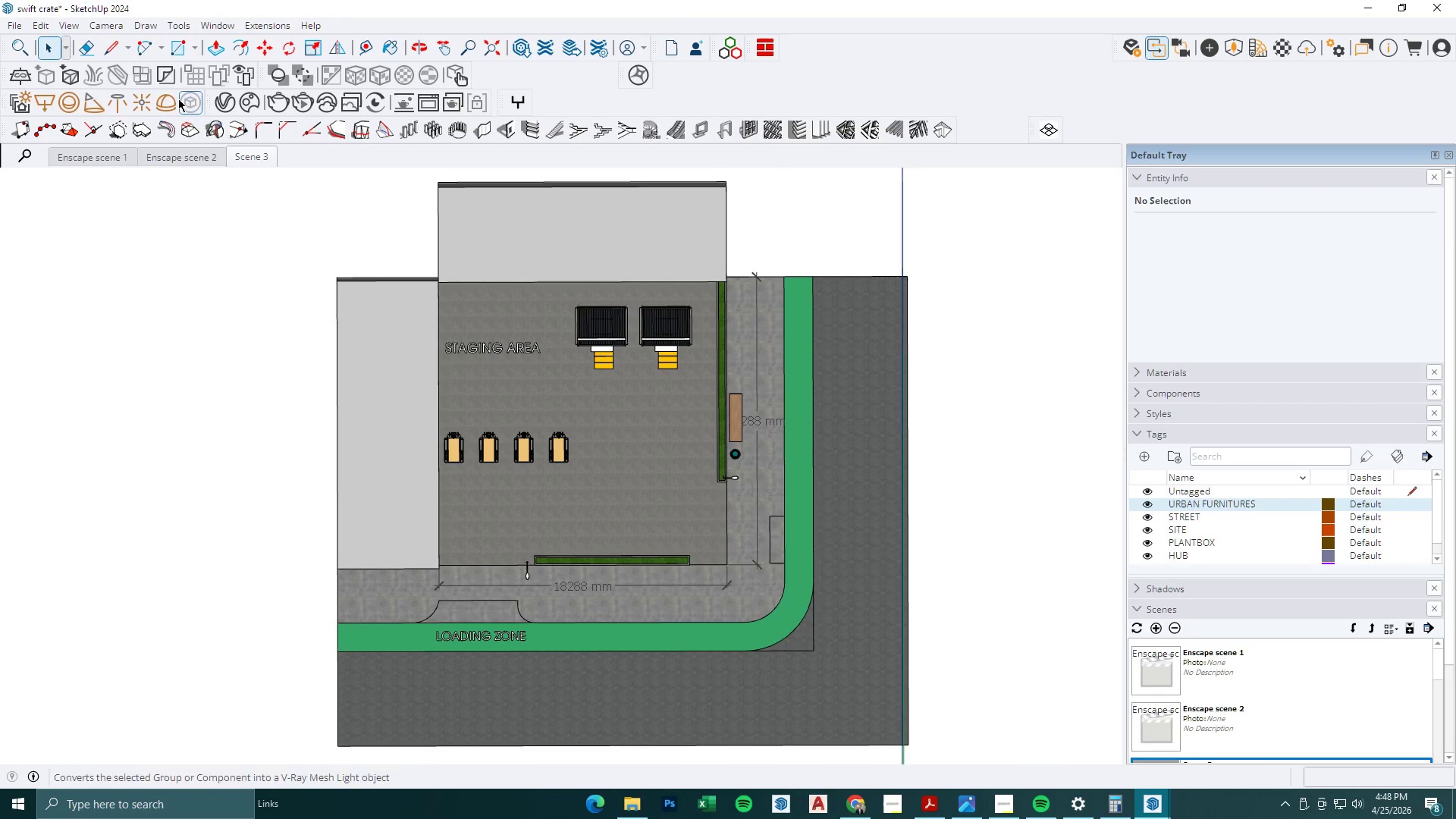 
left_click([114, 18])
 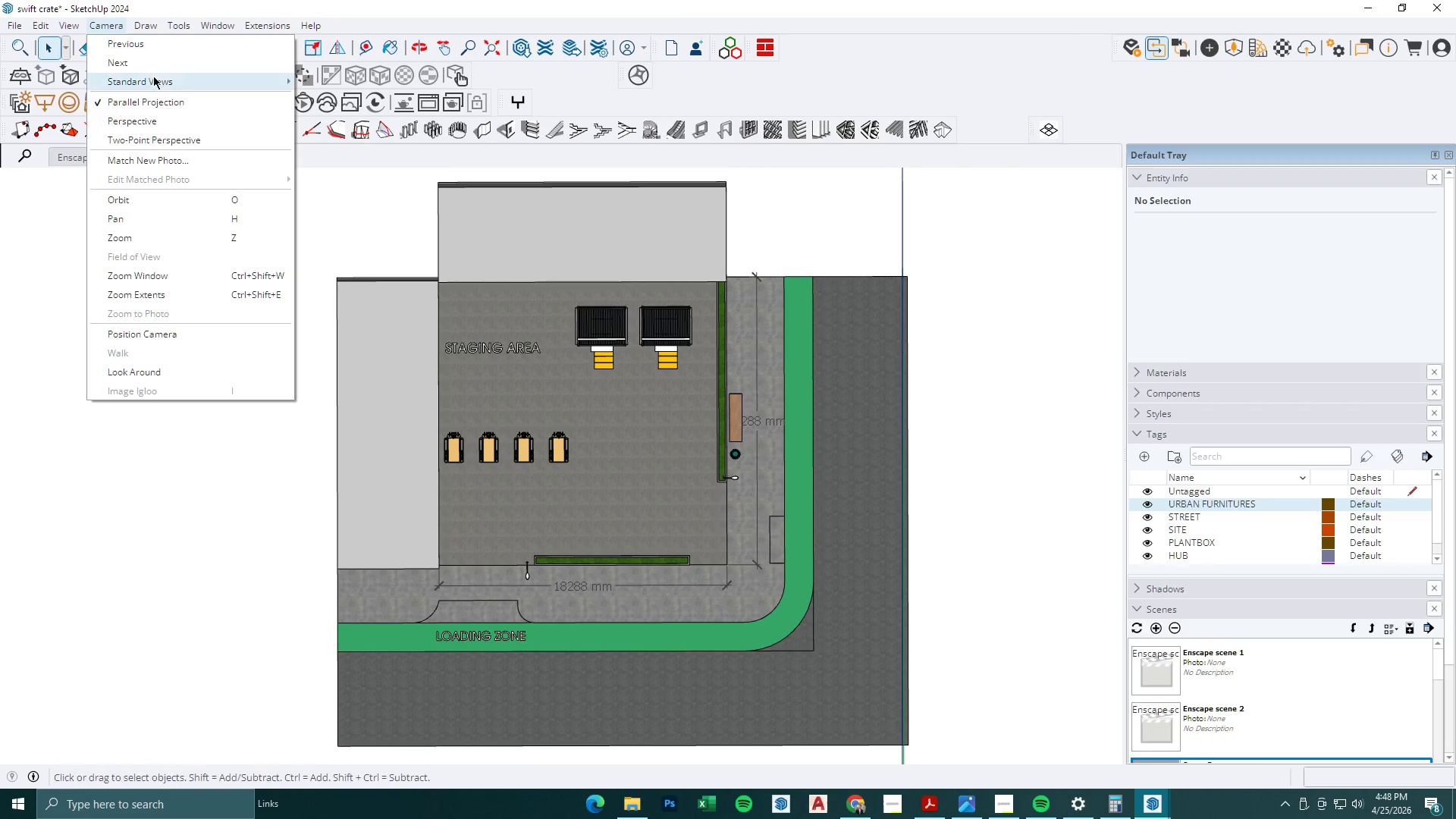 
left_click([154, 78])
 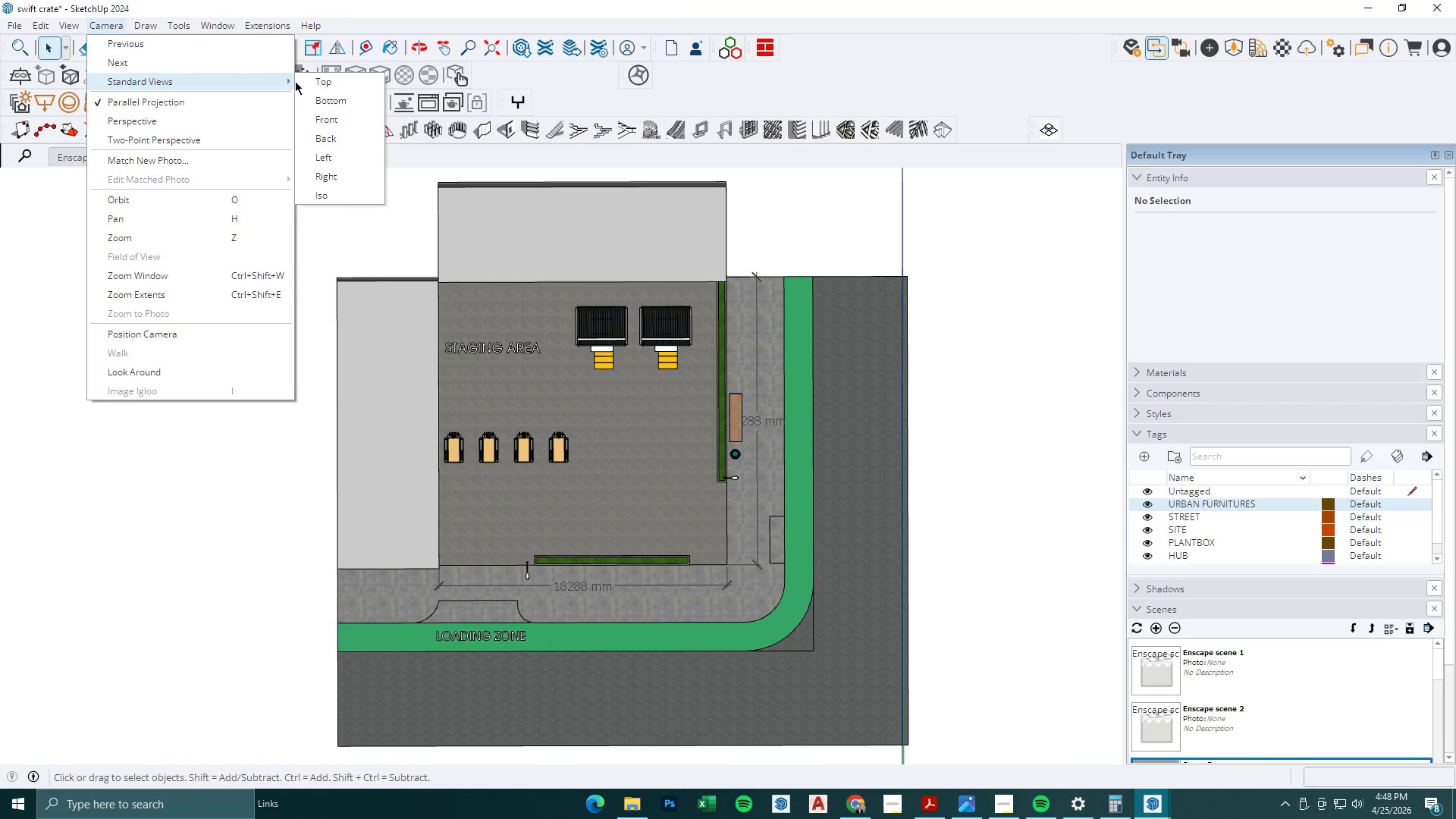 
left_click([303, 80])
 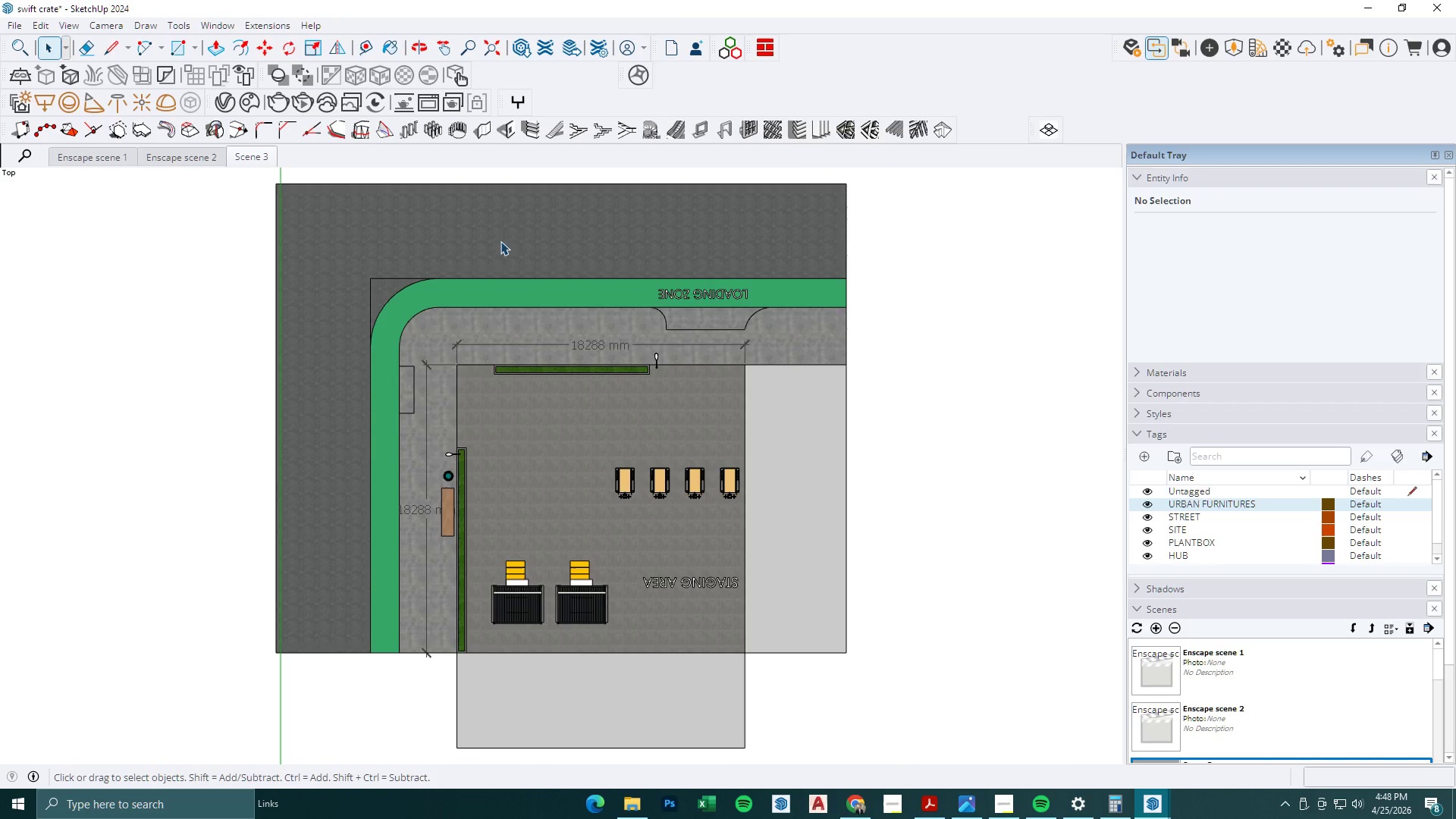 
scroll: coordinate [541, 396], scroll_direction: up, amount: 2.0
 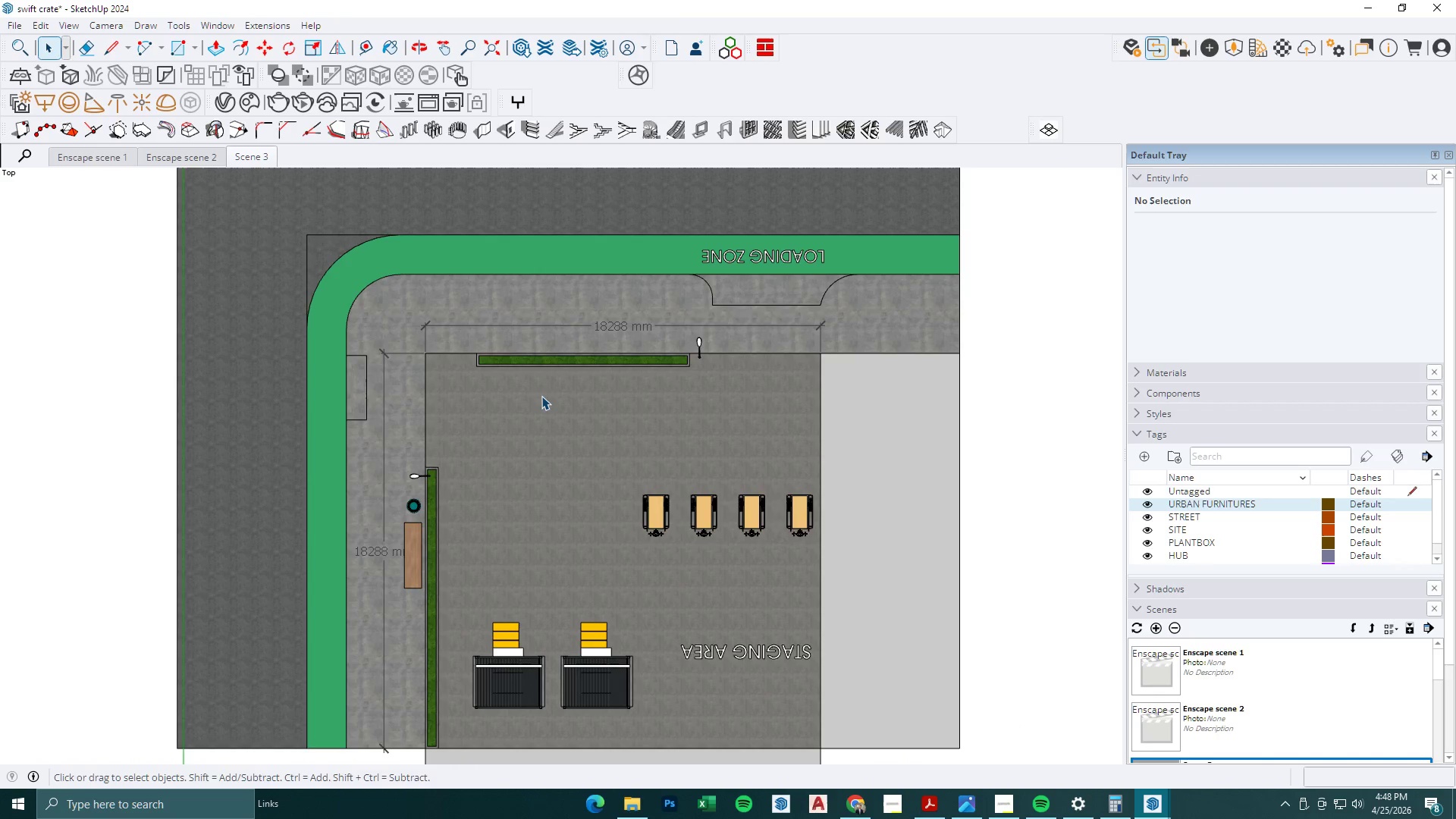 
scroll: coordinate [548, 396], scroll_direction: down, amount: 1.0
 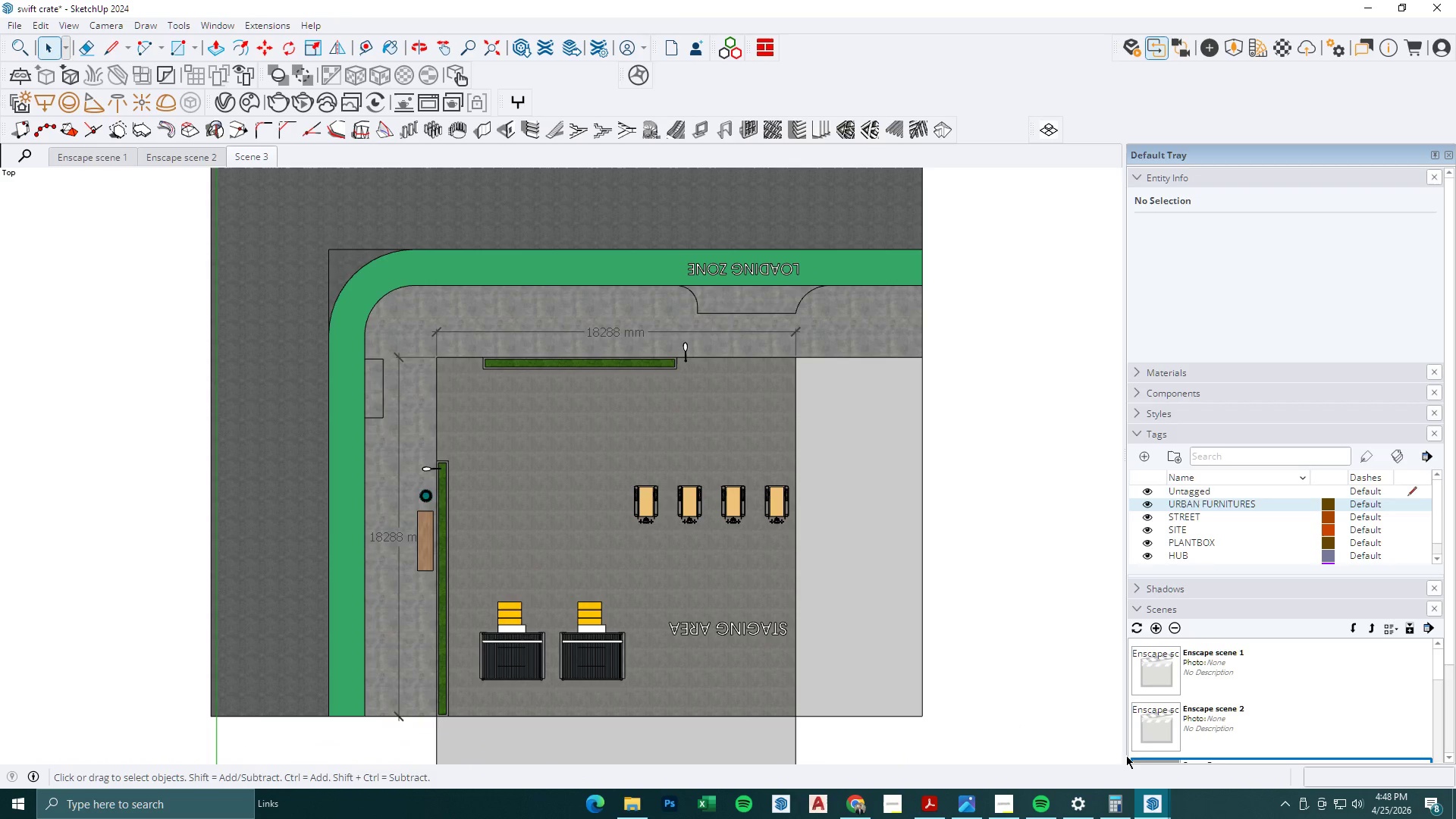 
left_click([1150, 802])
 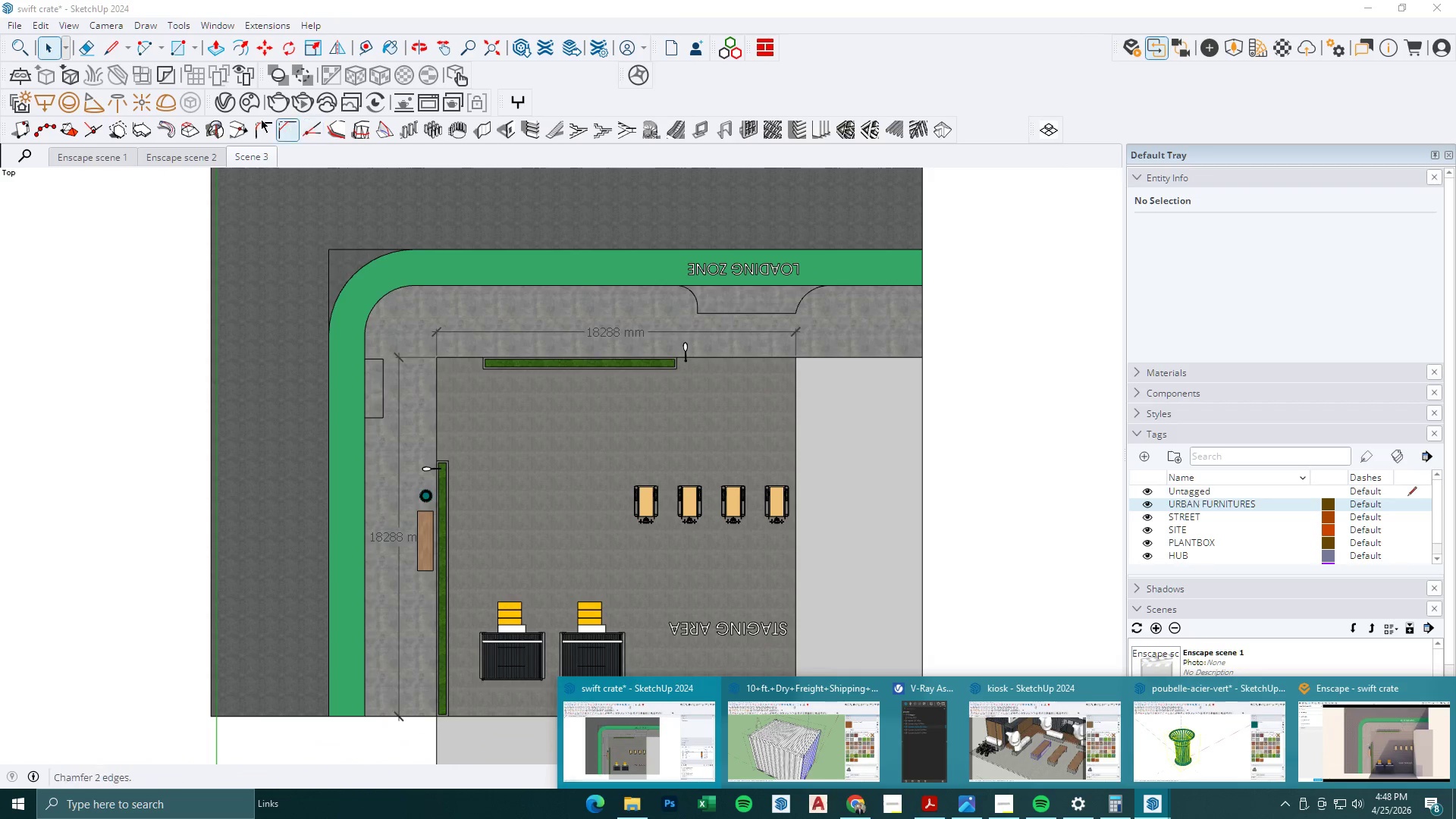 
left_click([261, 148])
 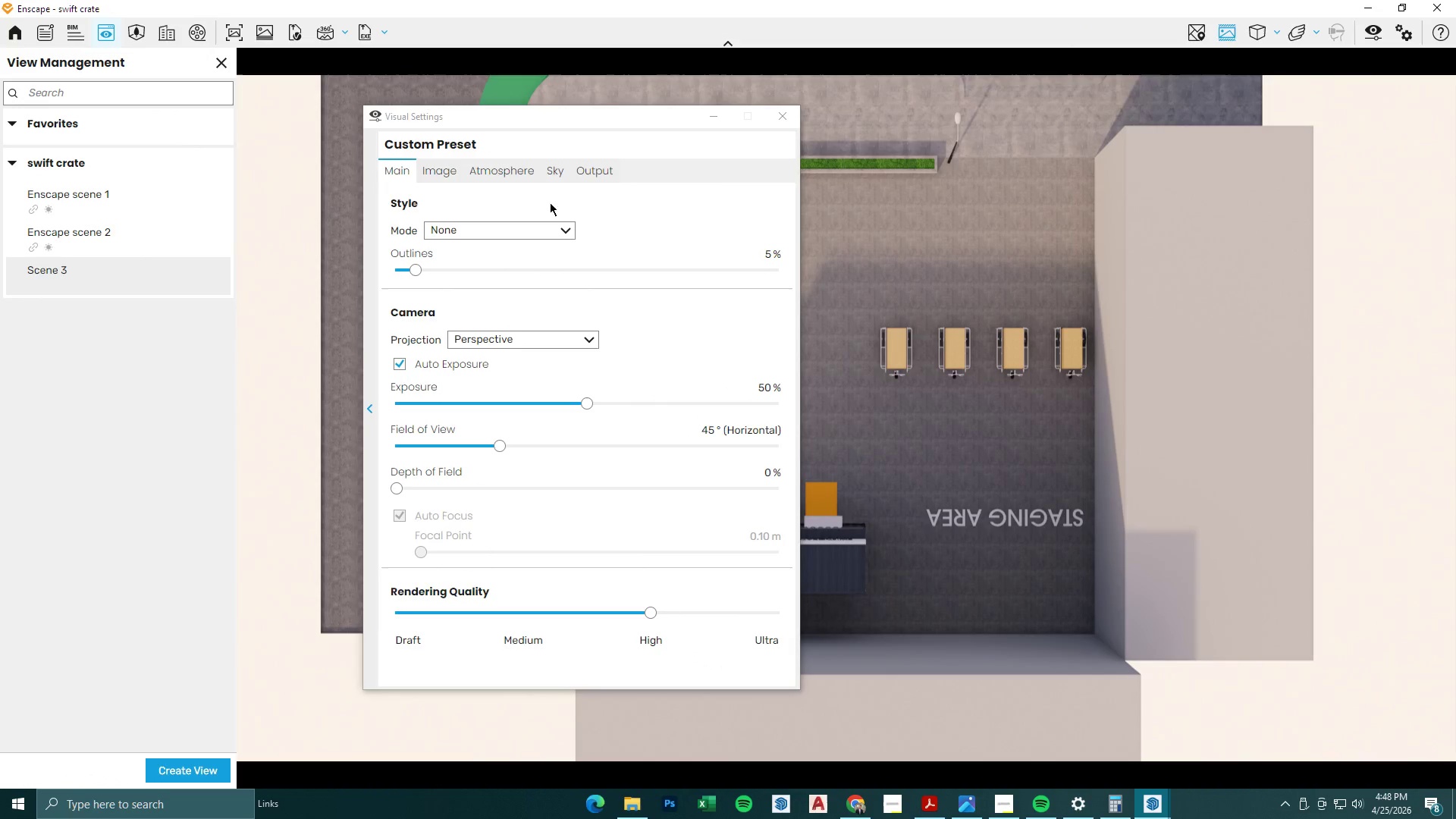 
left_click([719, 115])
 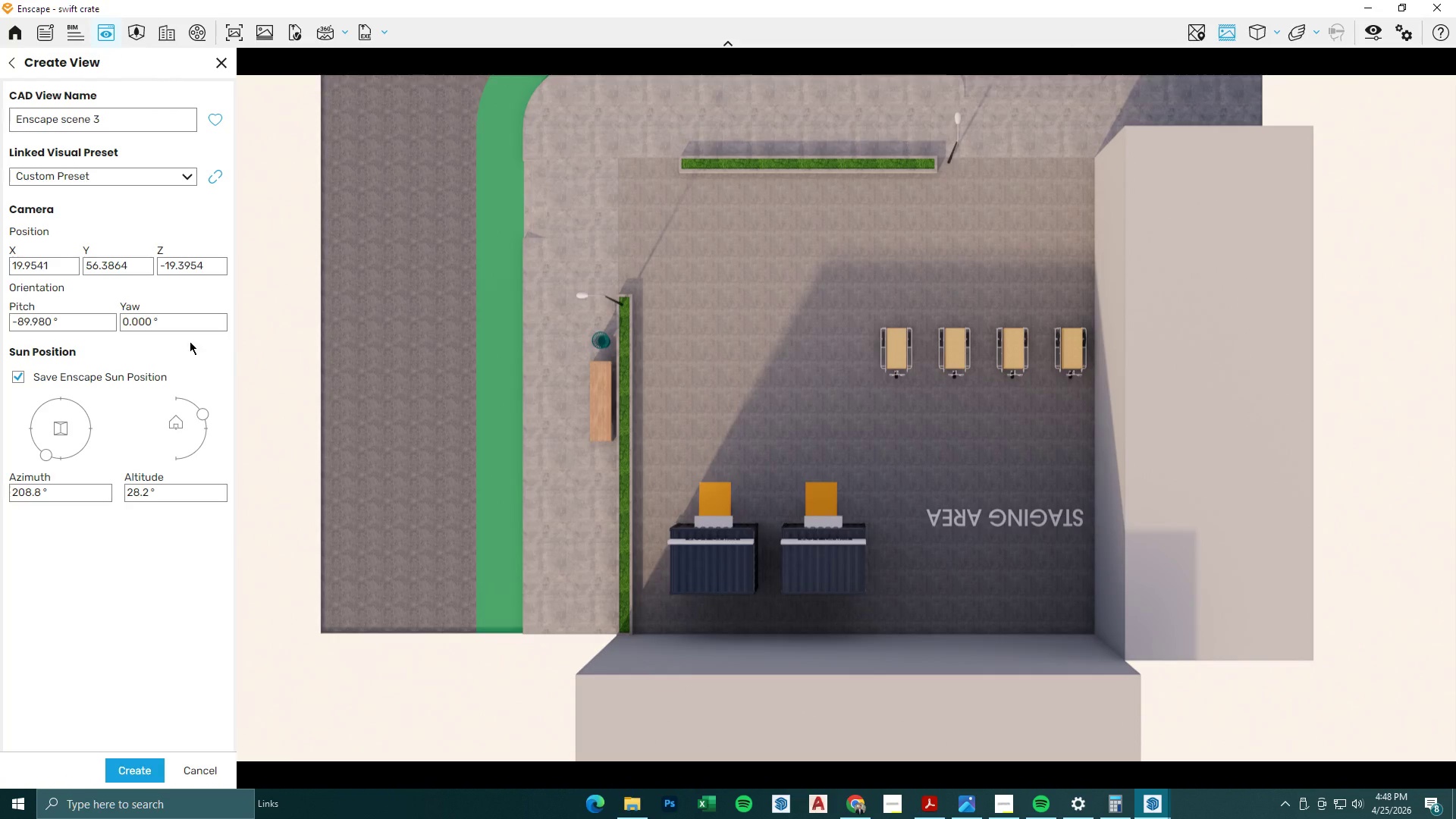 
wait(5.25)
 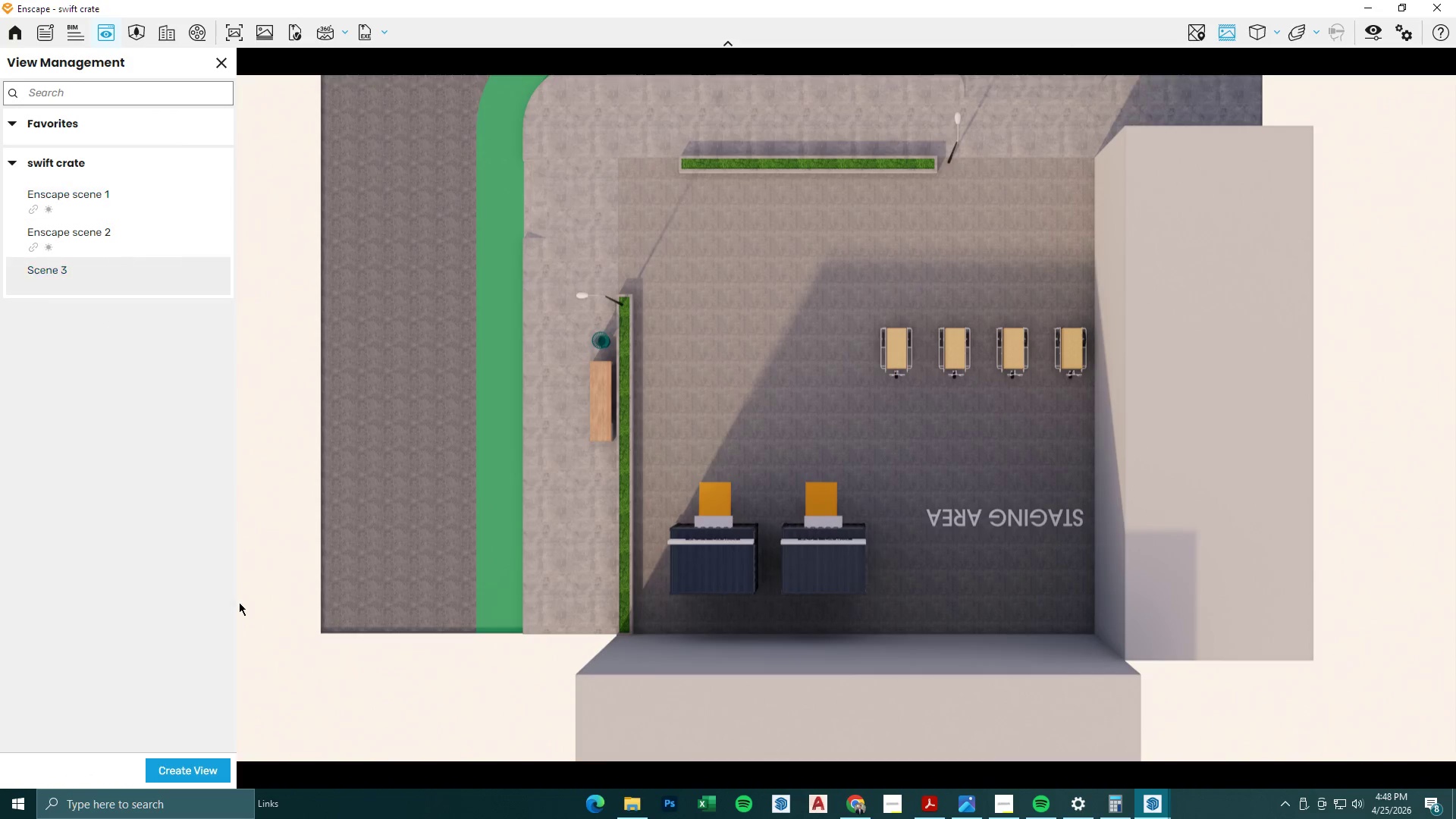 
left_click_drag(start_coordinate=[202, 413], to_coordinate=[228, 395])
 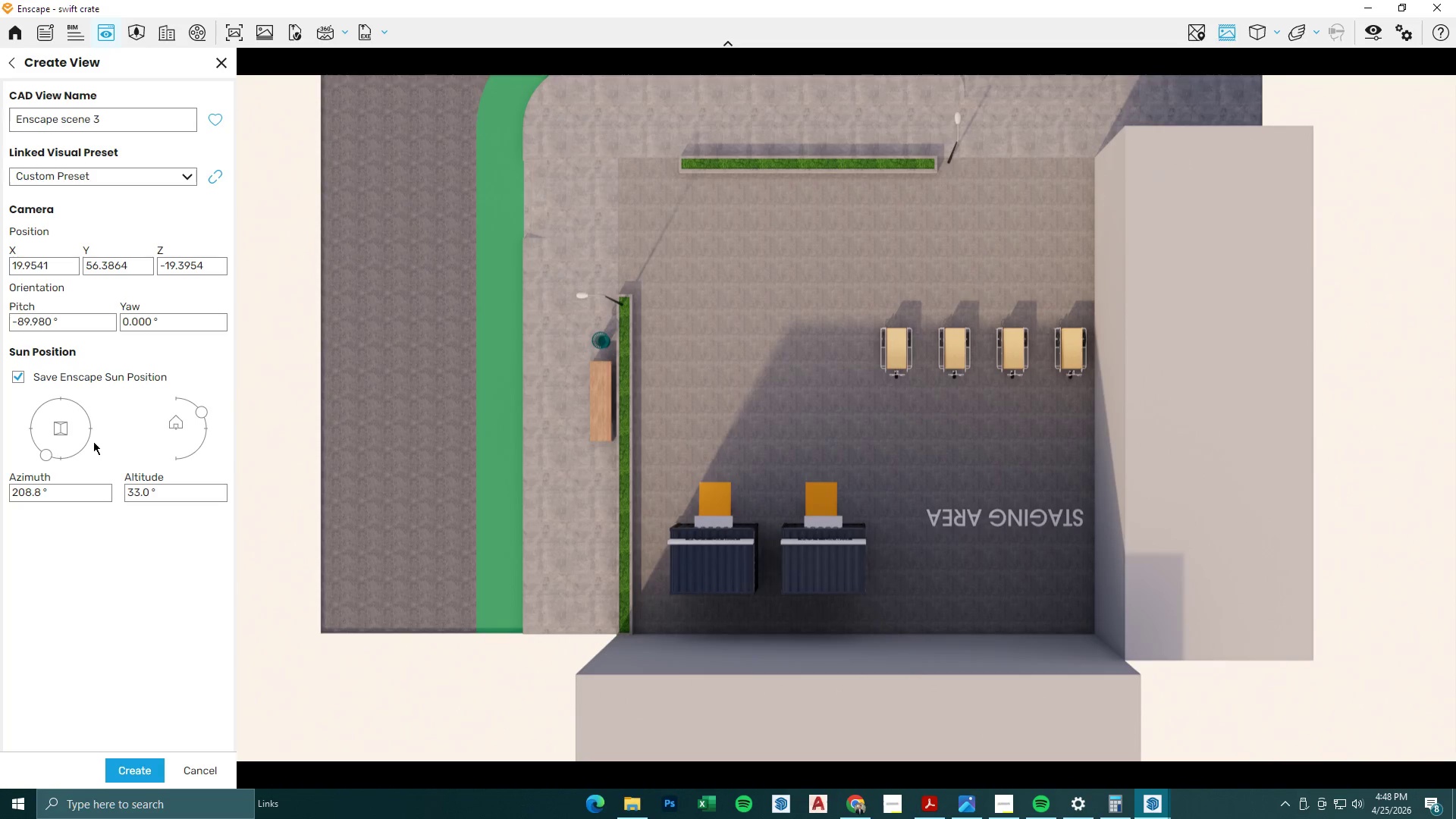 
left_click_drag(start_coordinate=[49, 450], to_coordinate=[36, 431])
 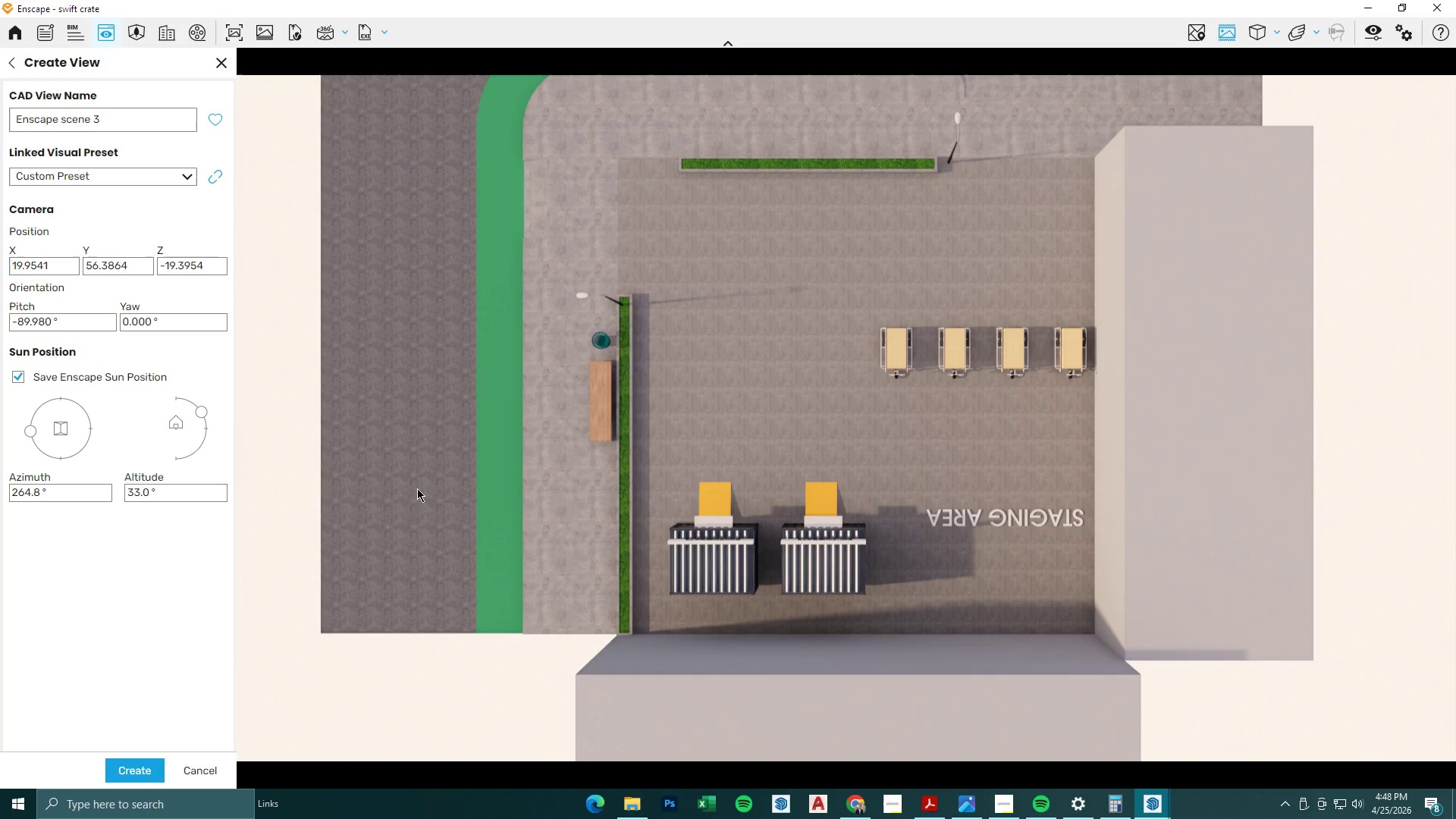 
scroll: coordinate [706, 438], scroll_direction: down, amount: 36.0
 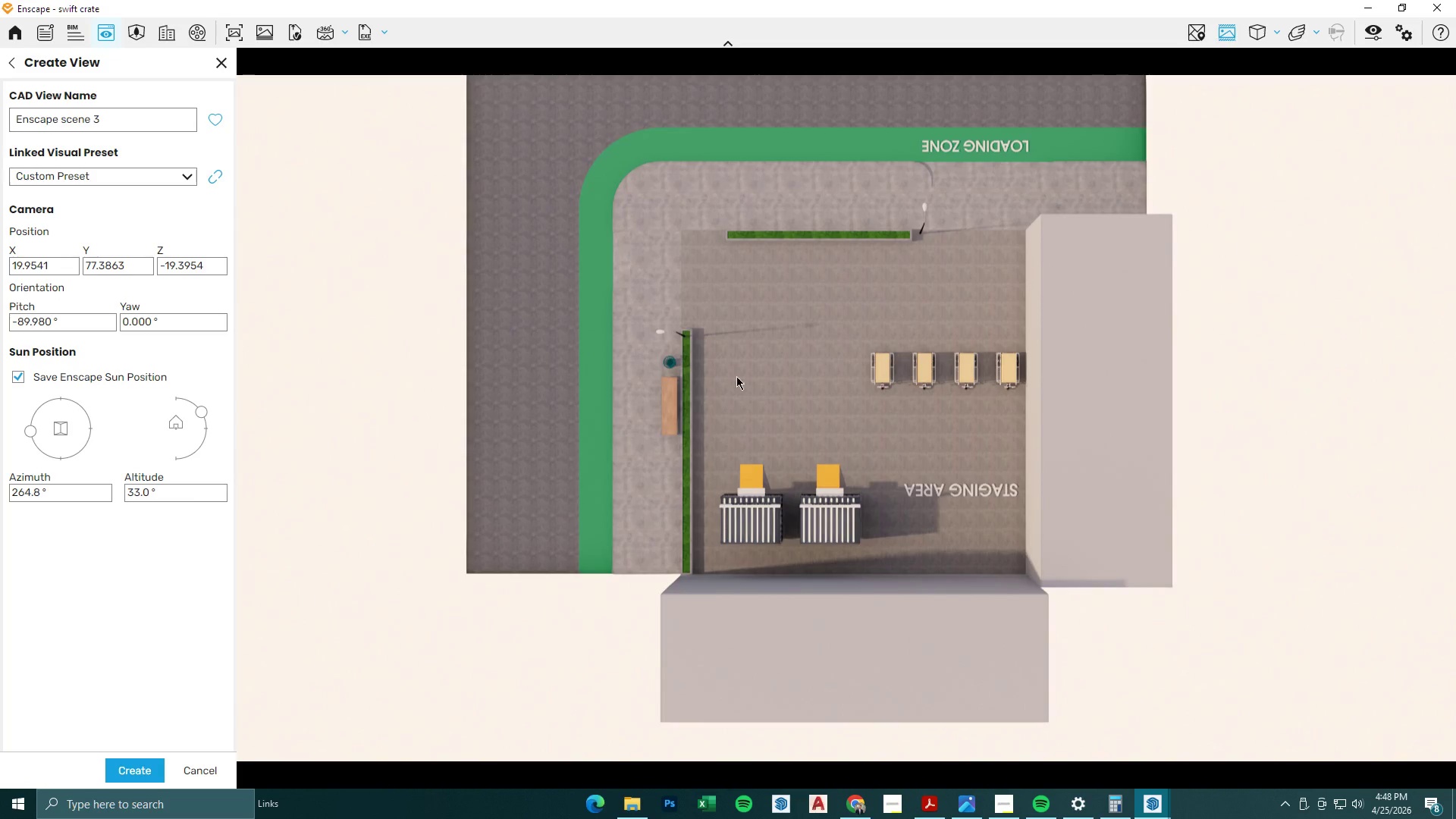 
scroll: coordinate [896, 110], scroll_direction: up, amount: 6.0
 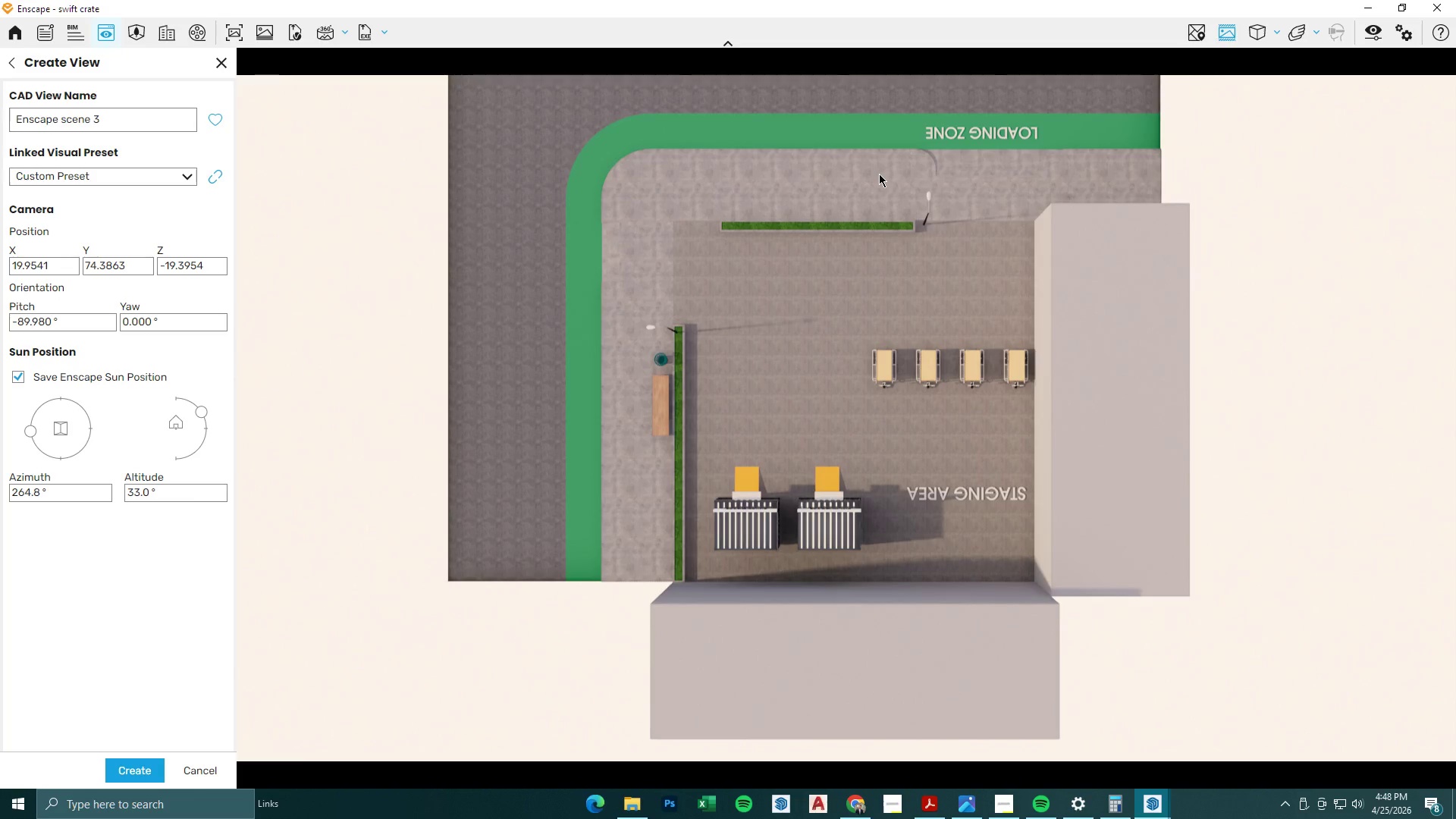 
hold_key(key=E, duration=0.44)
 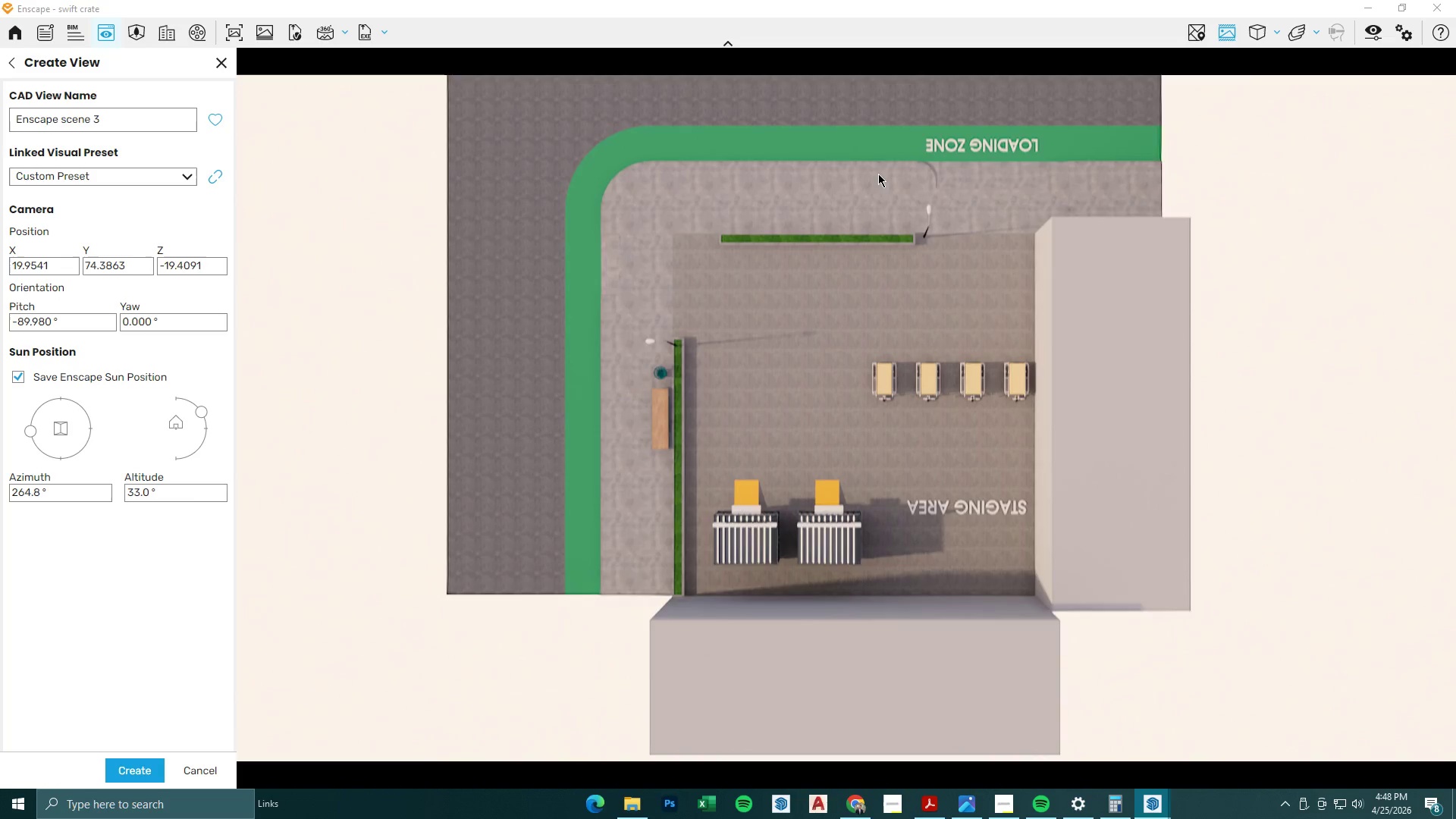 
left_click([878, 174])
 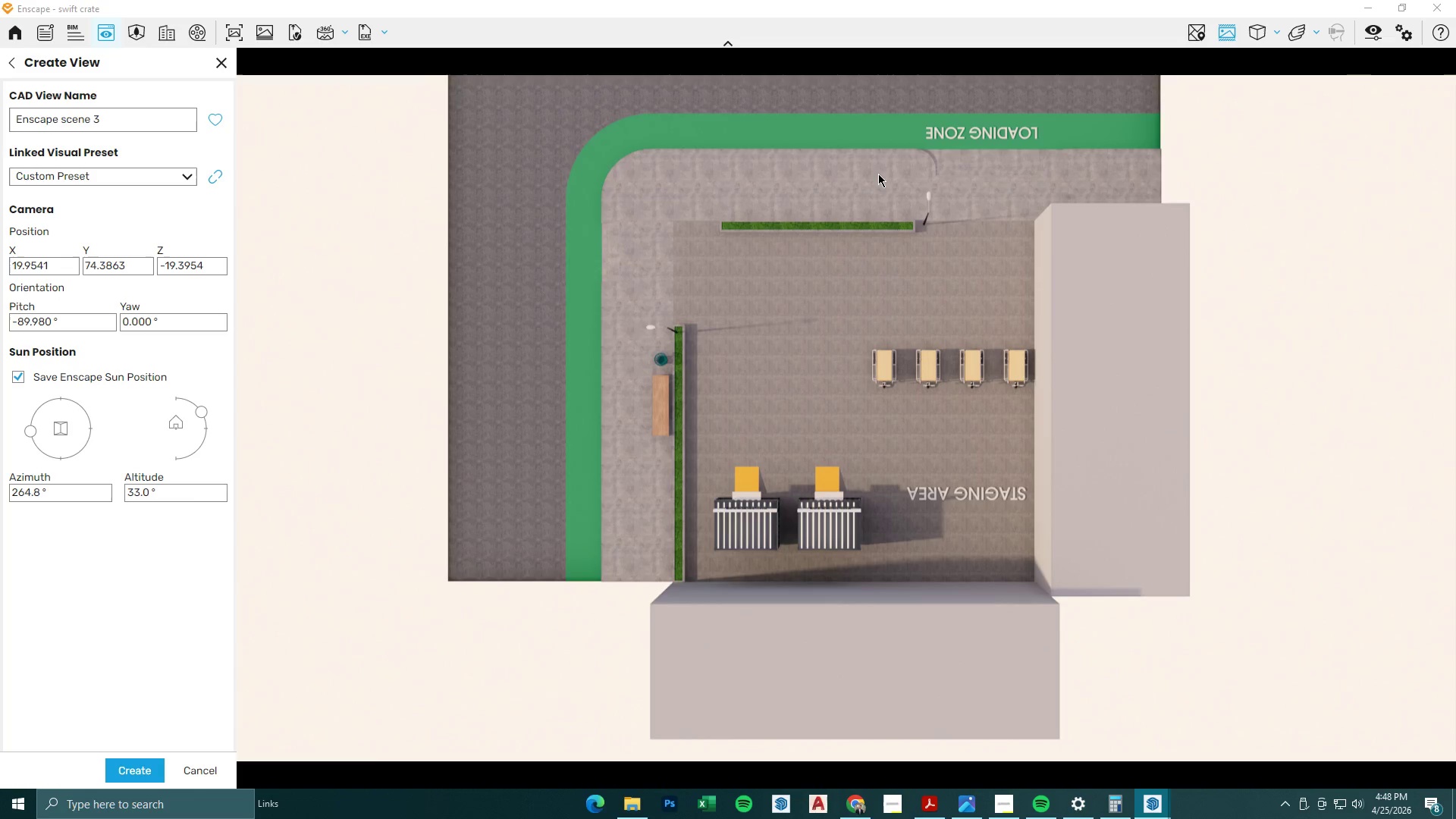 
hold_key(key=E, duration=1.75)
 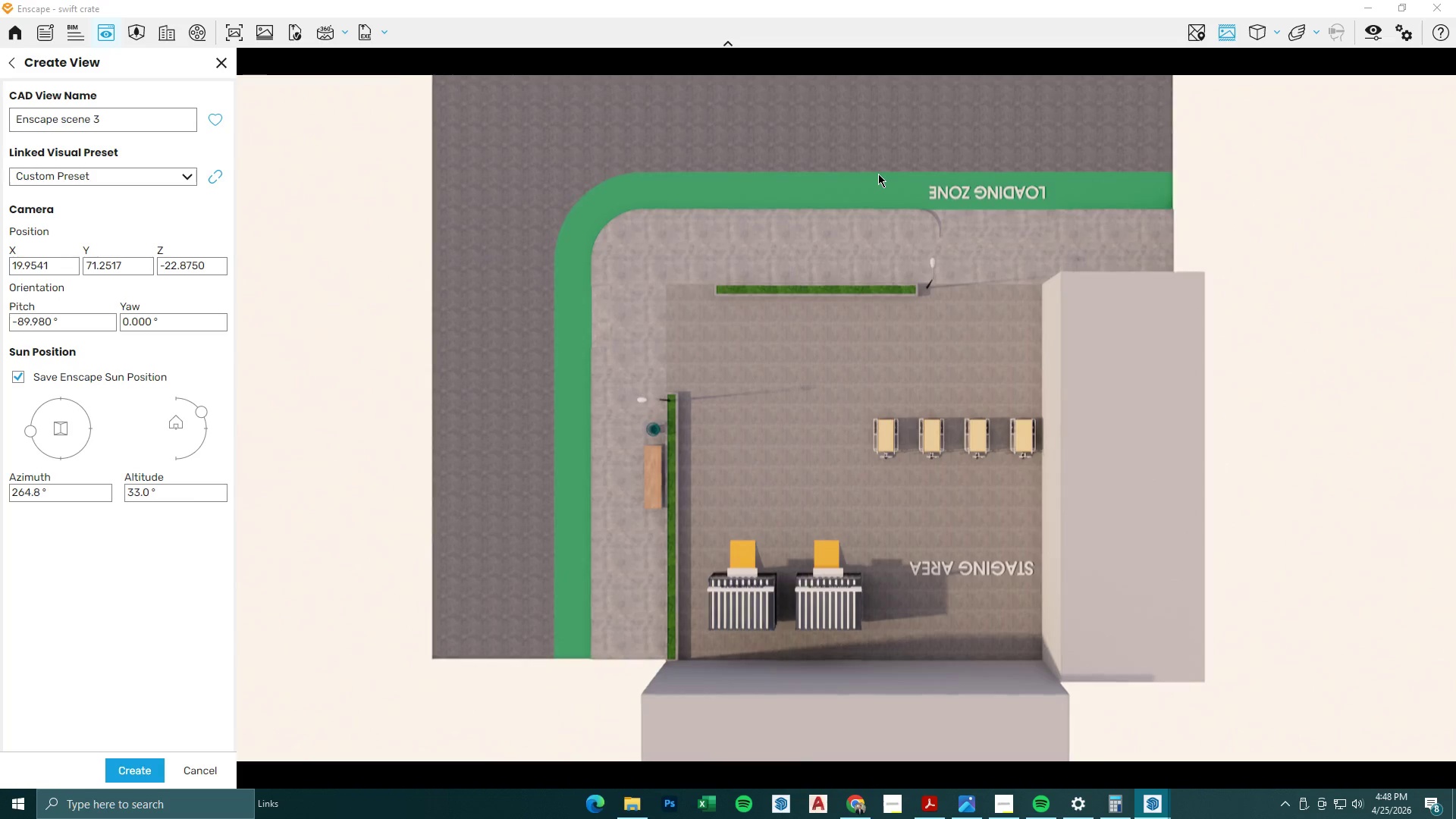 
hold_key(key=W, duration=1.5)
 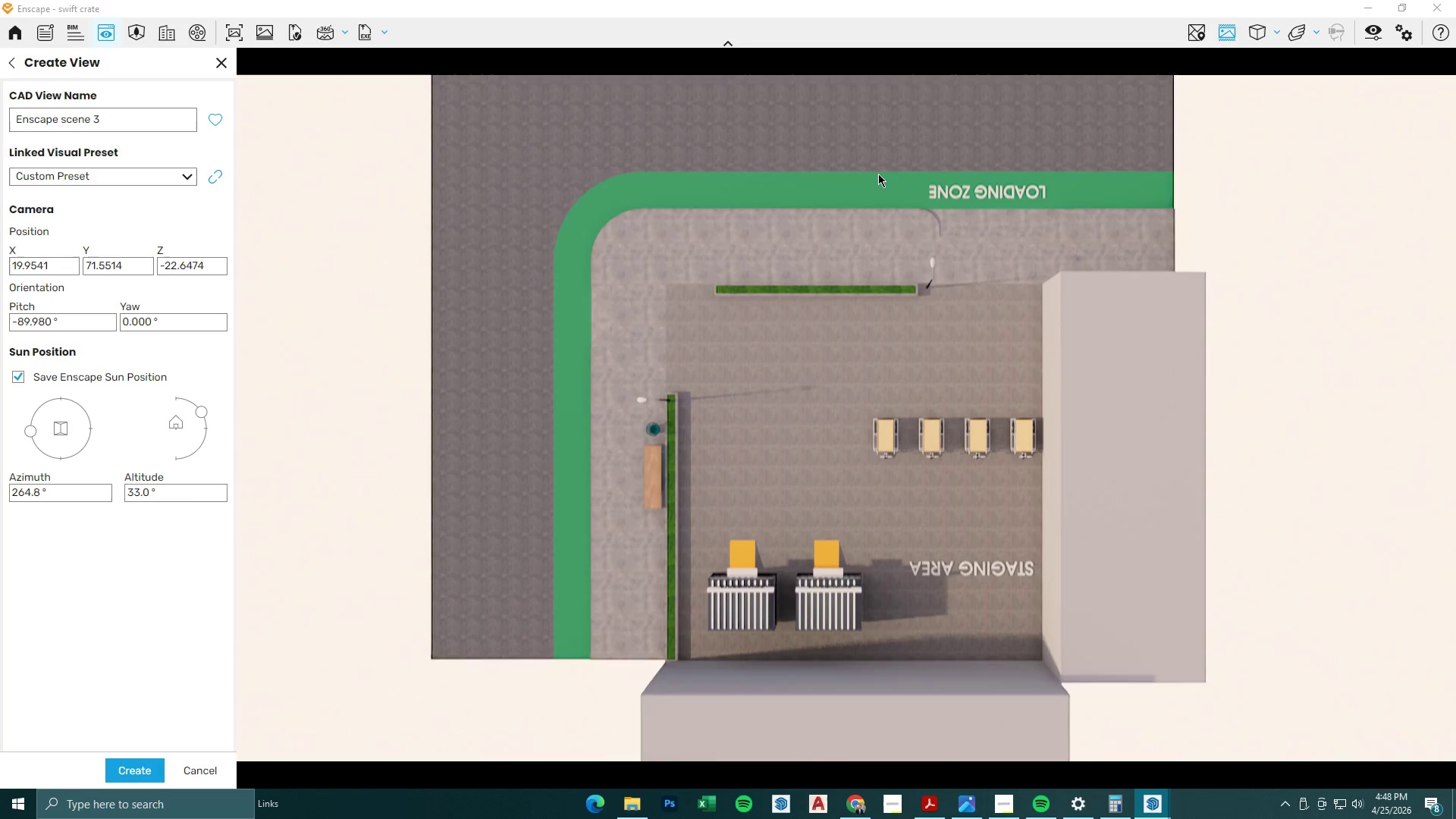 
type(wseww)
 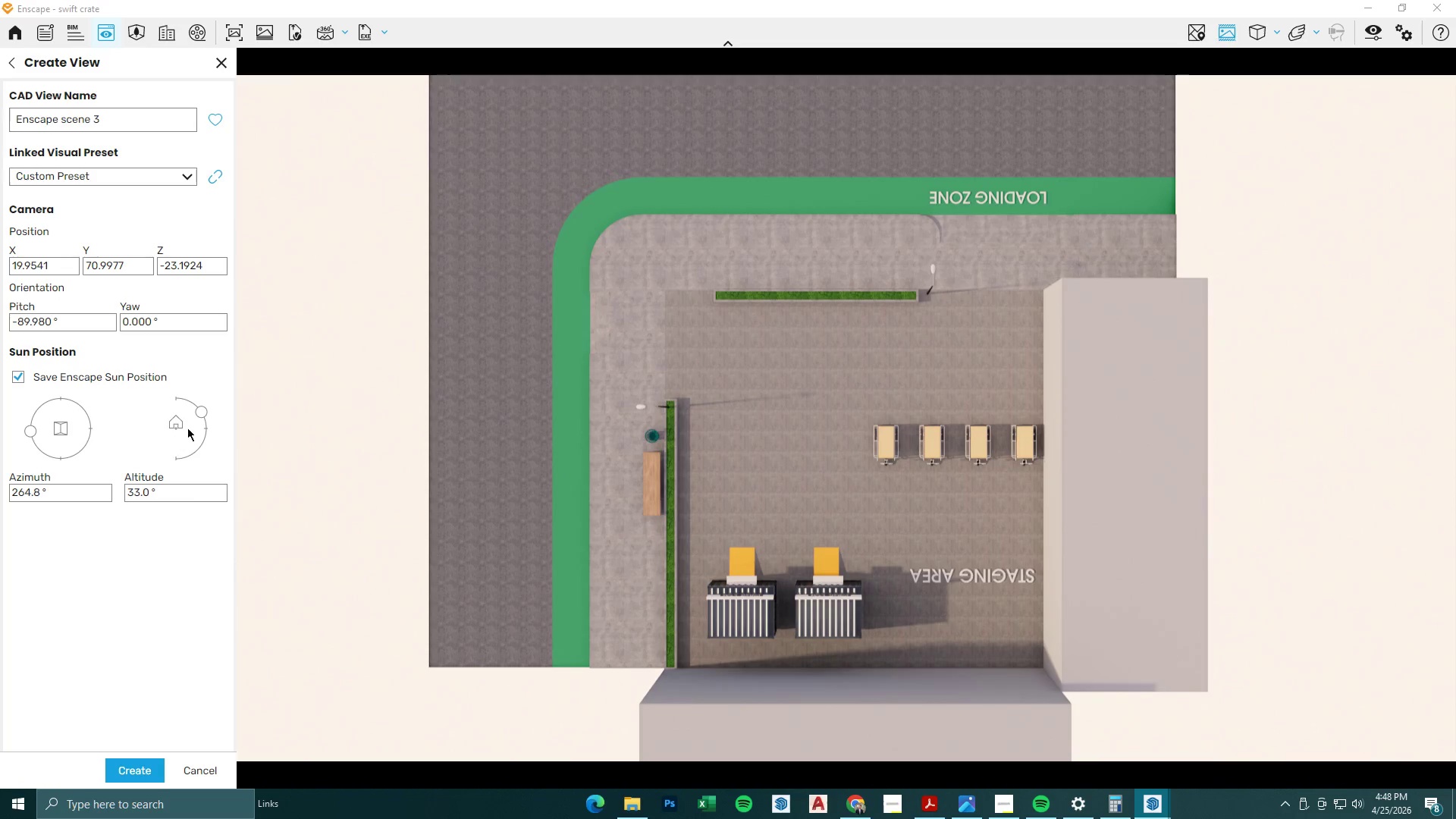 
left_click_drag(start_coordinate=[199, 410], to_coordinate=[209, 417])
 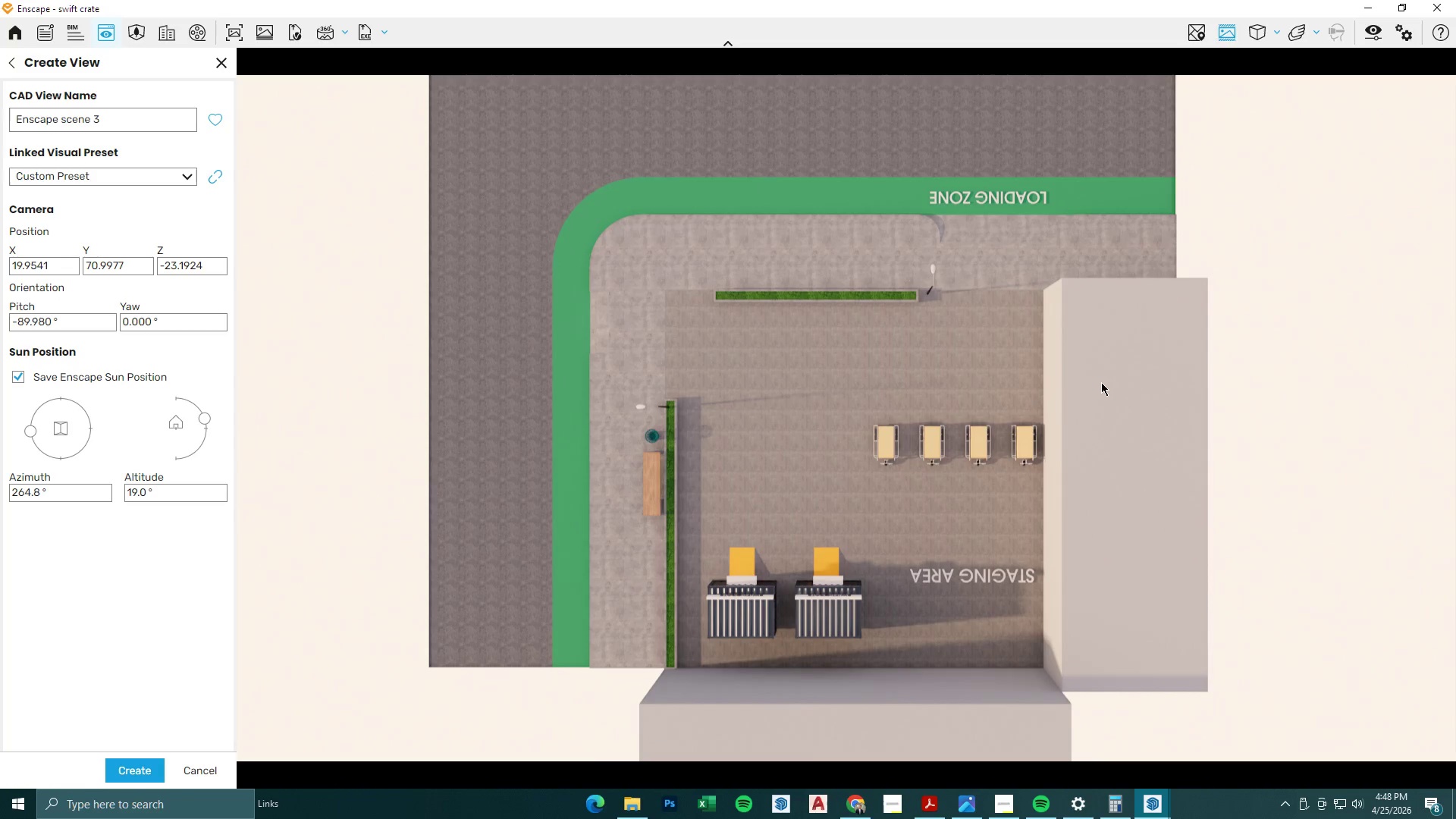 
left_click([1236, 358])
 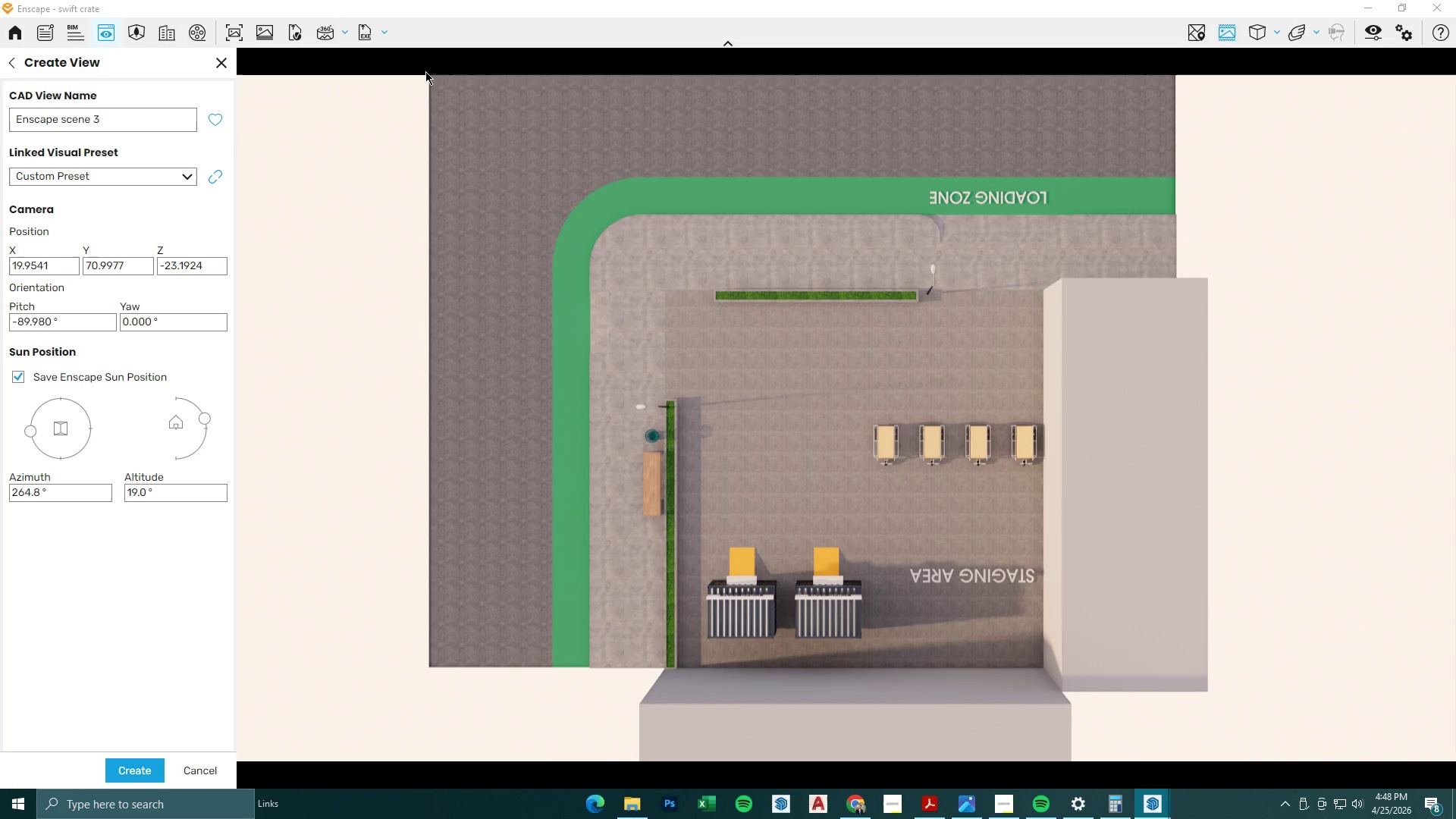 
left_click([235, 35])
 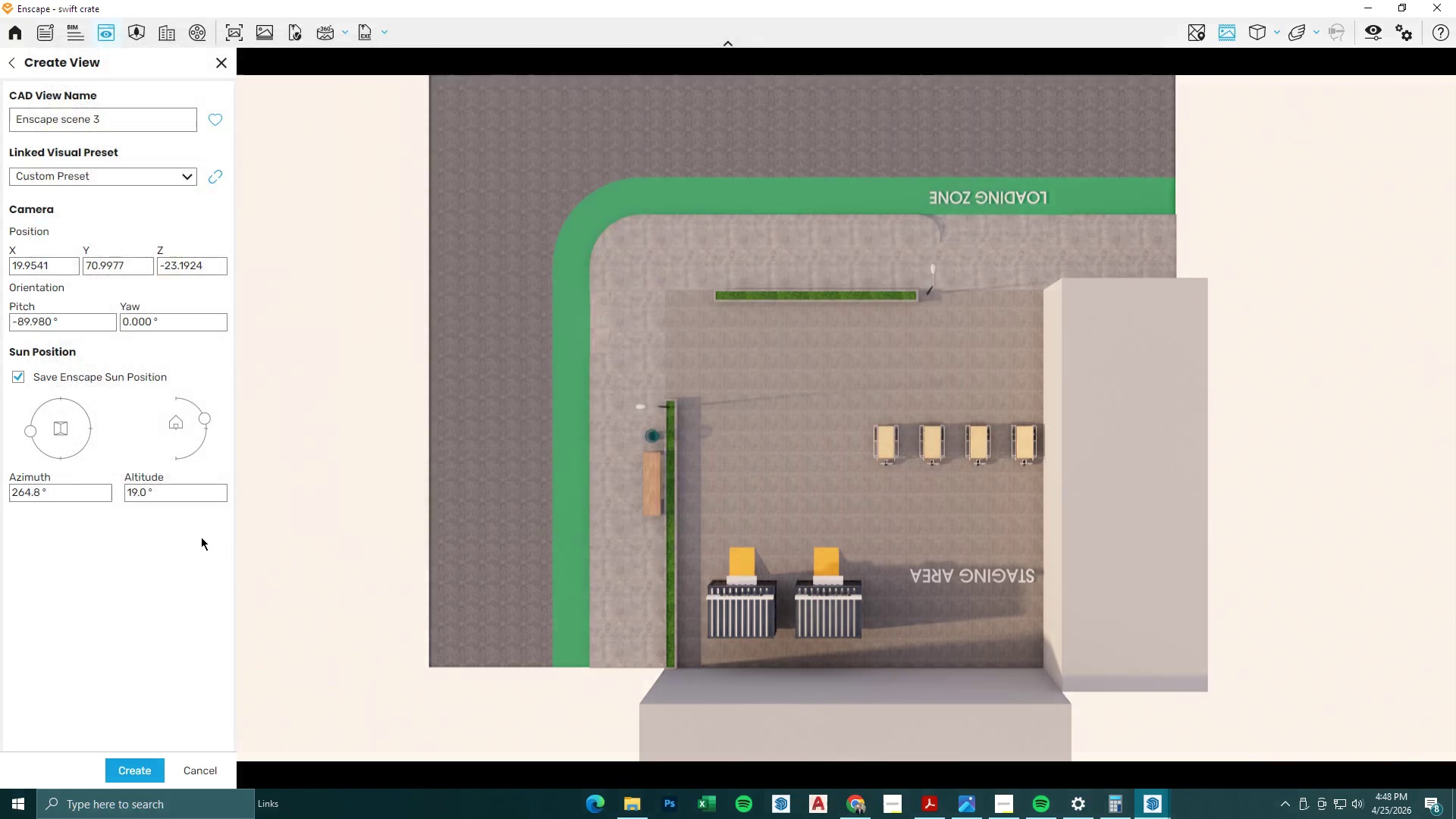 
left_click([140, 770])
 